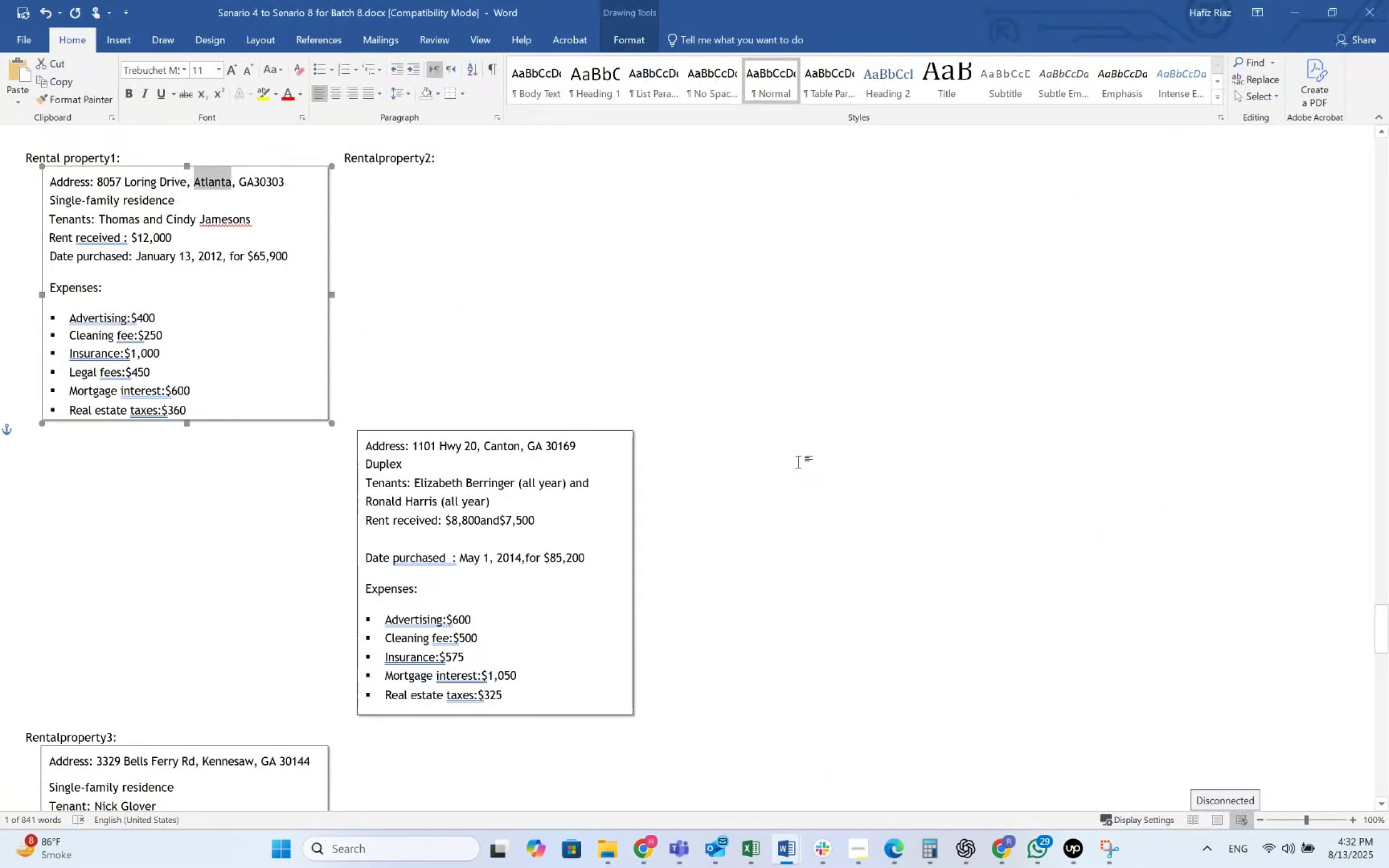 
key(Alt+AltLeft)
 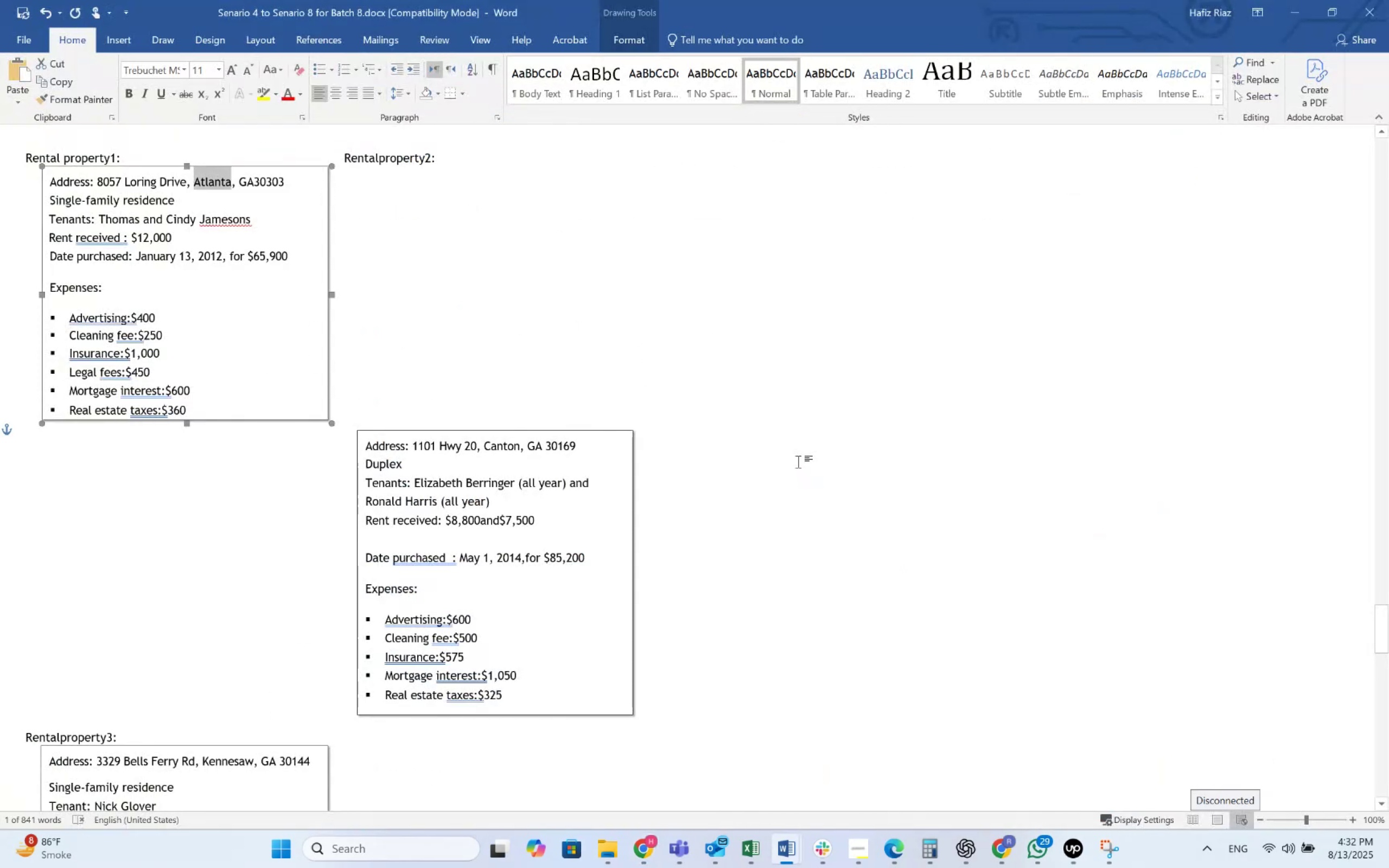 
key(Alt+Tab)
 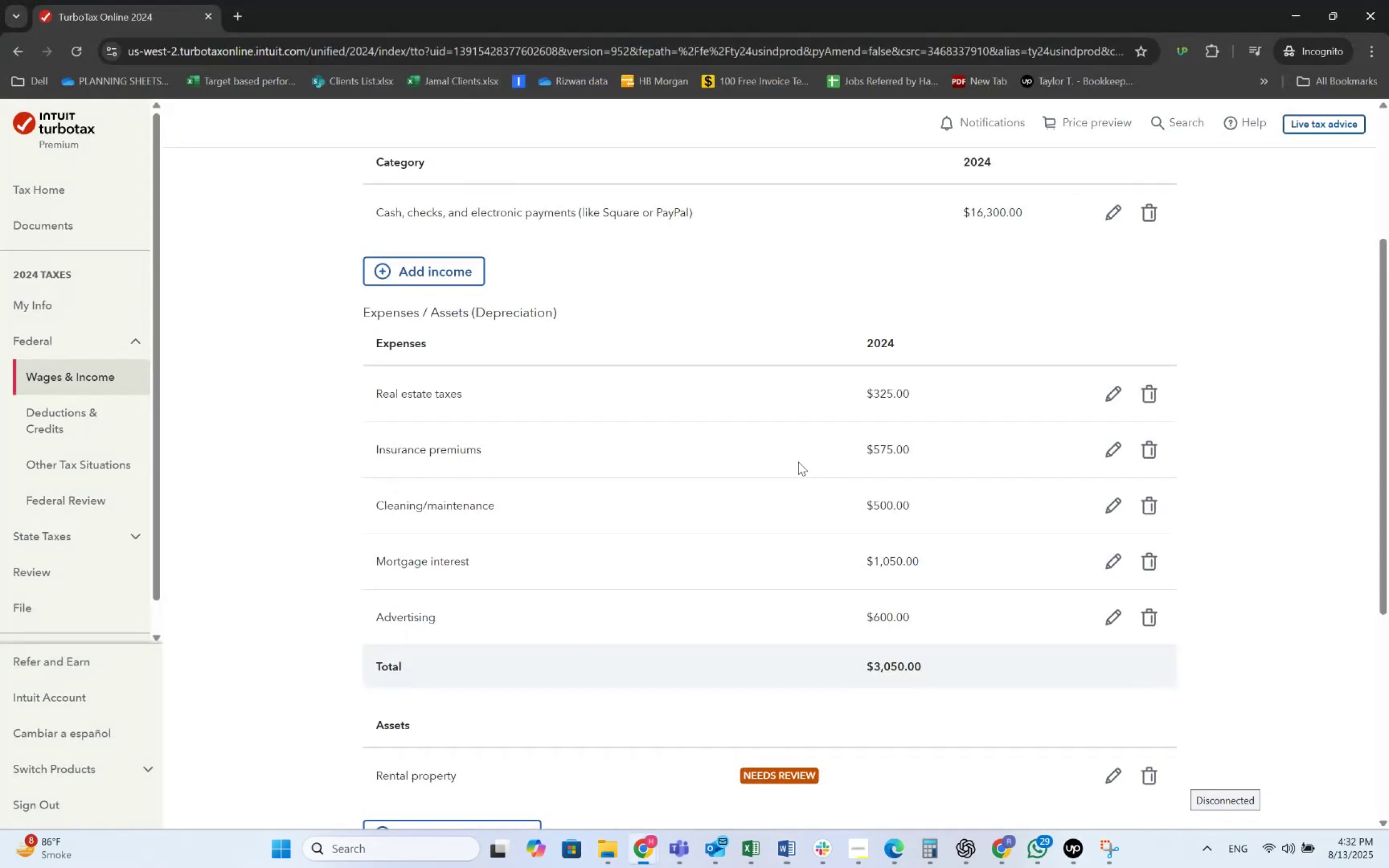 
key(Alt+AltLeft)
 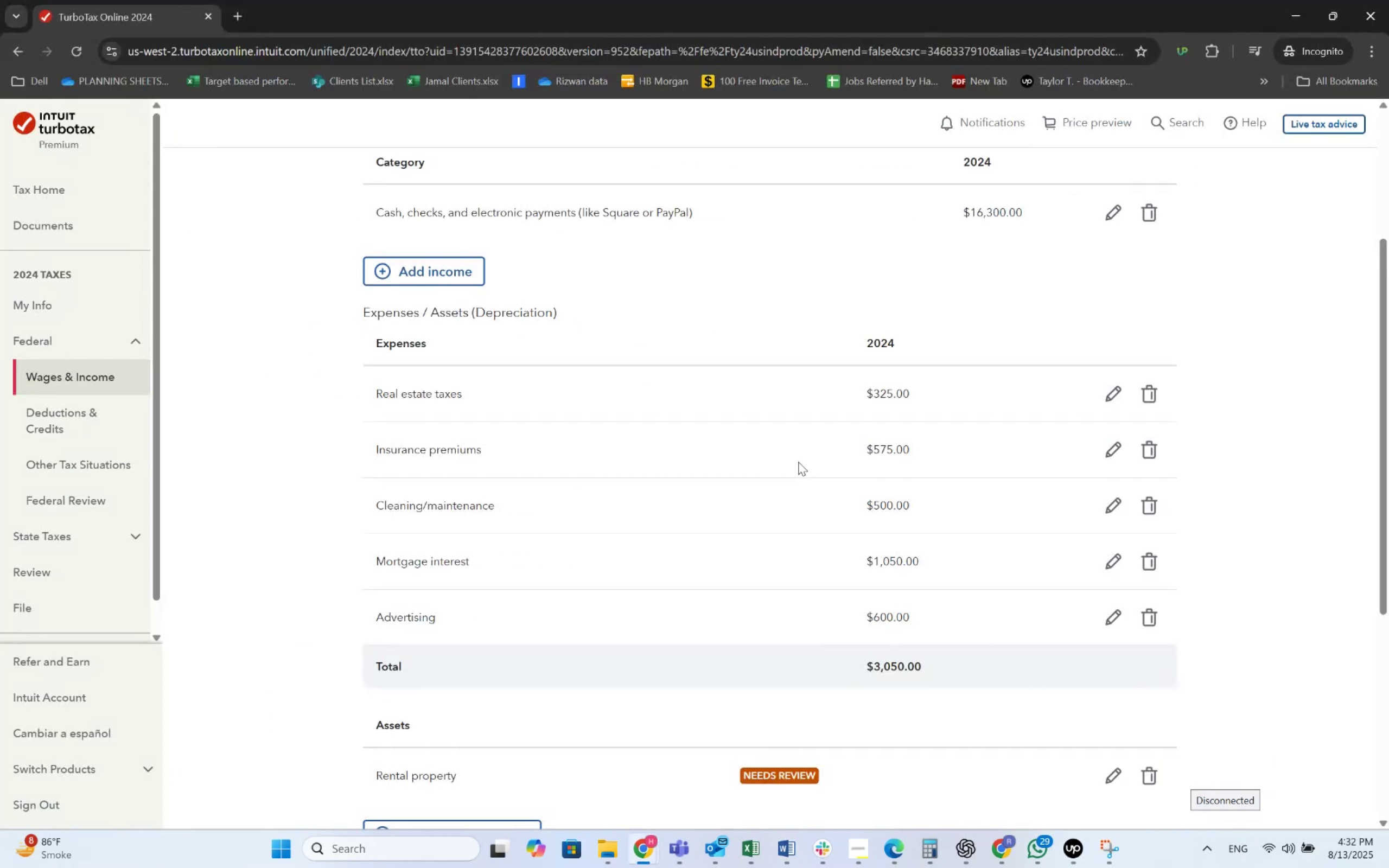 
key(Alt+Tab)
 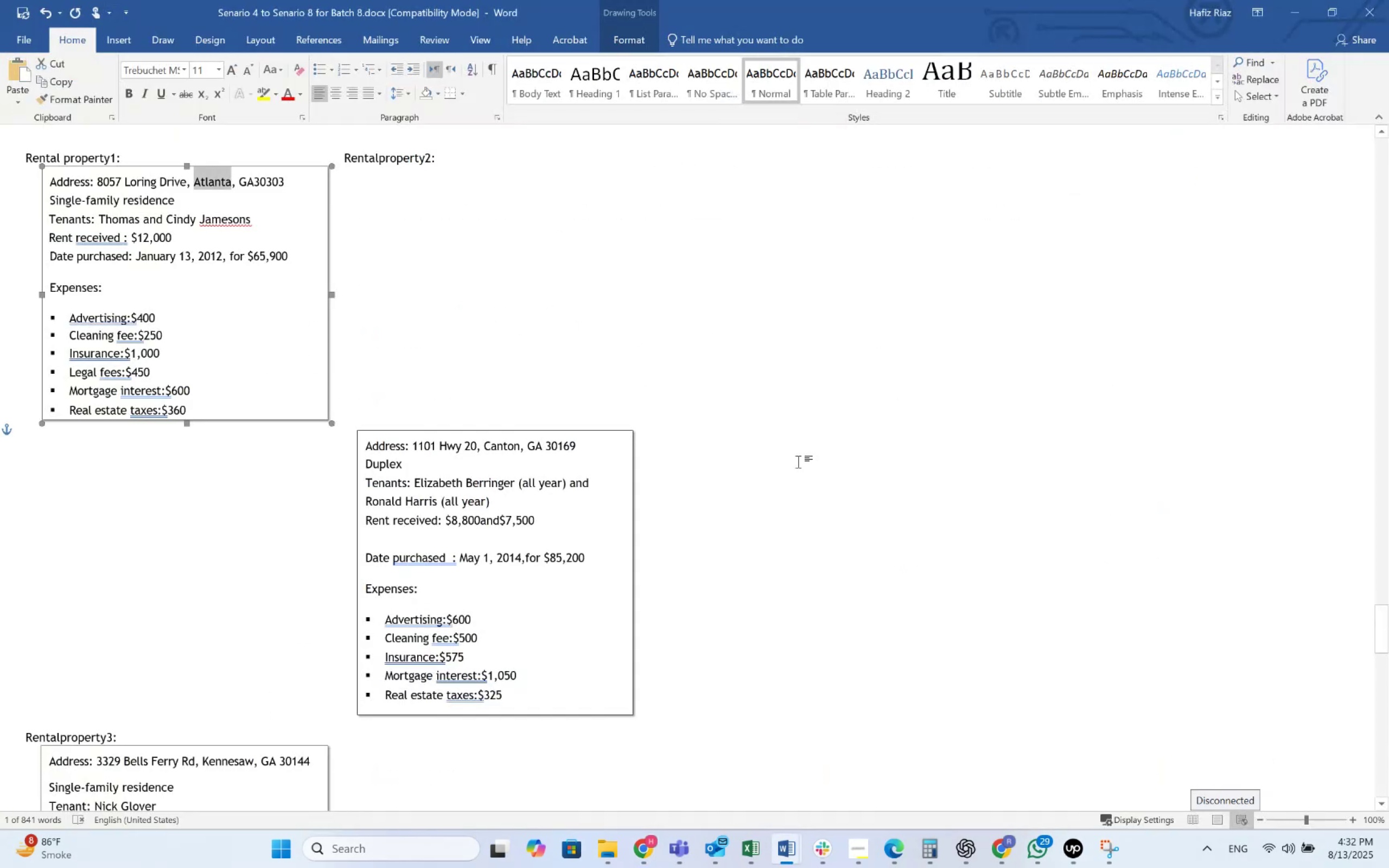 
key(Alt+AltLeft)
 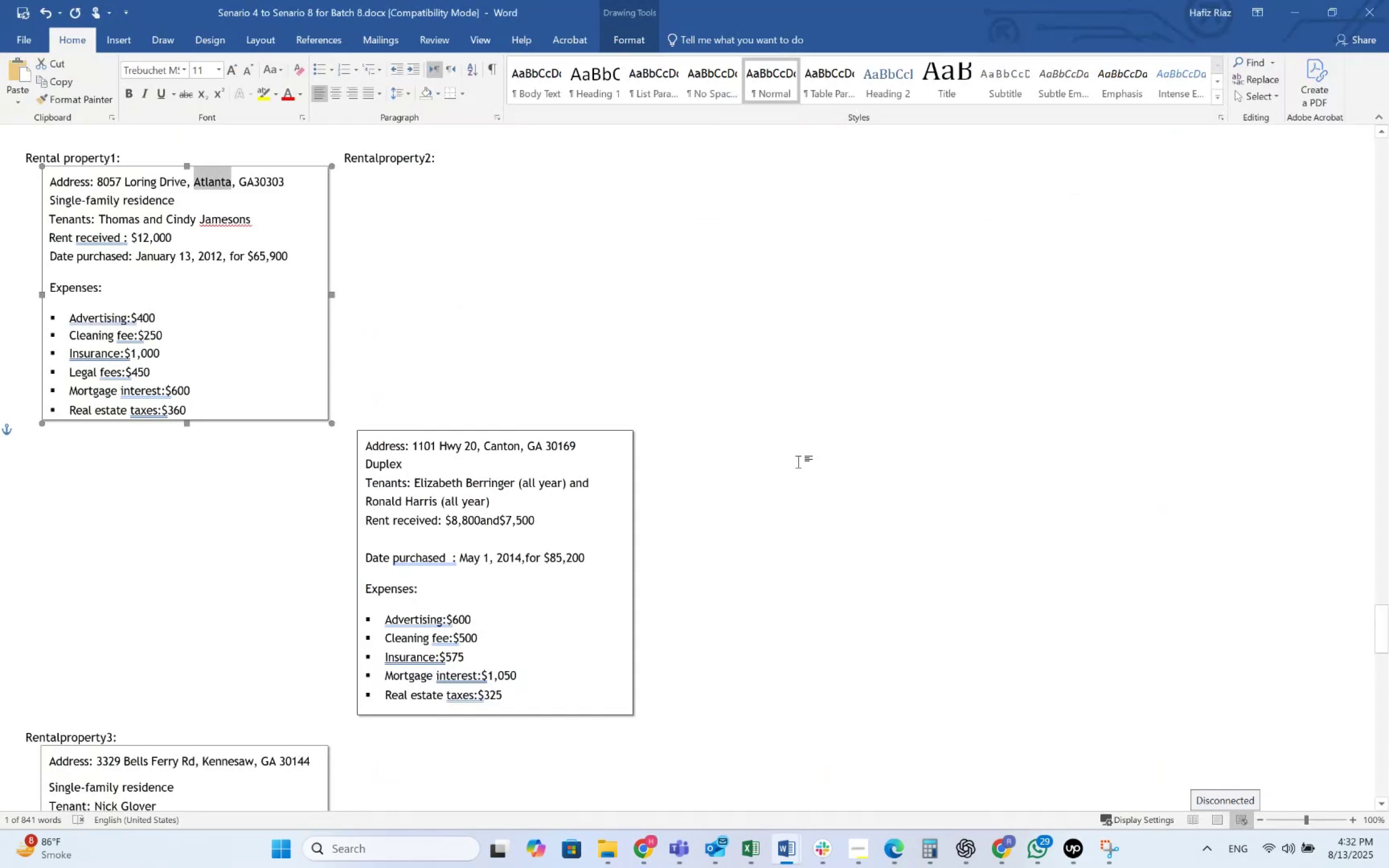 
key(Alt+Tab)
 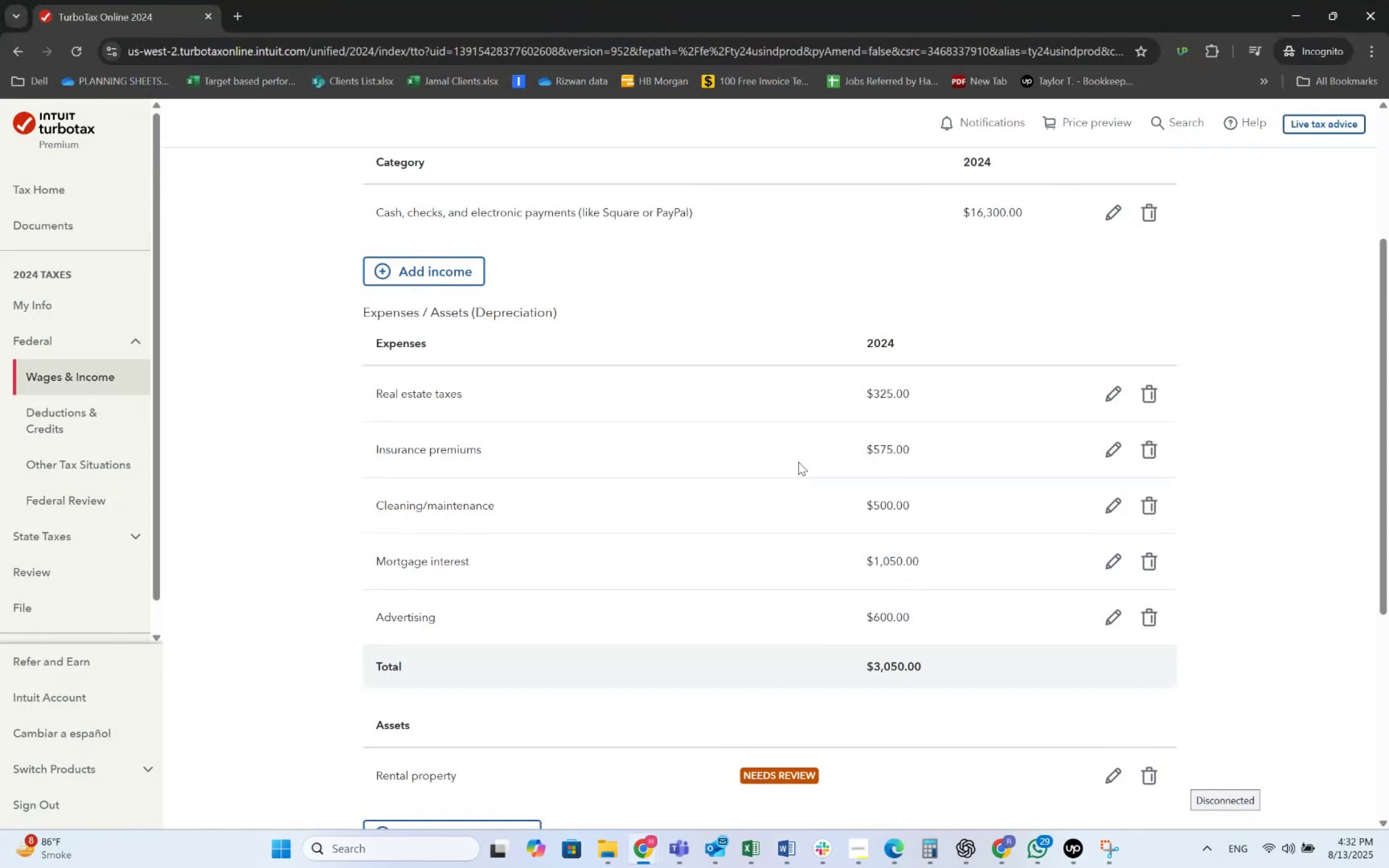 
key(Alt+AltLeft)
 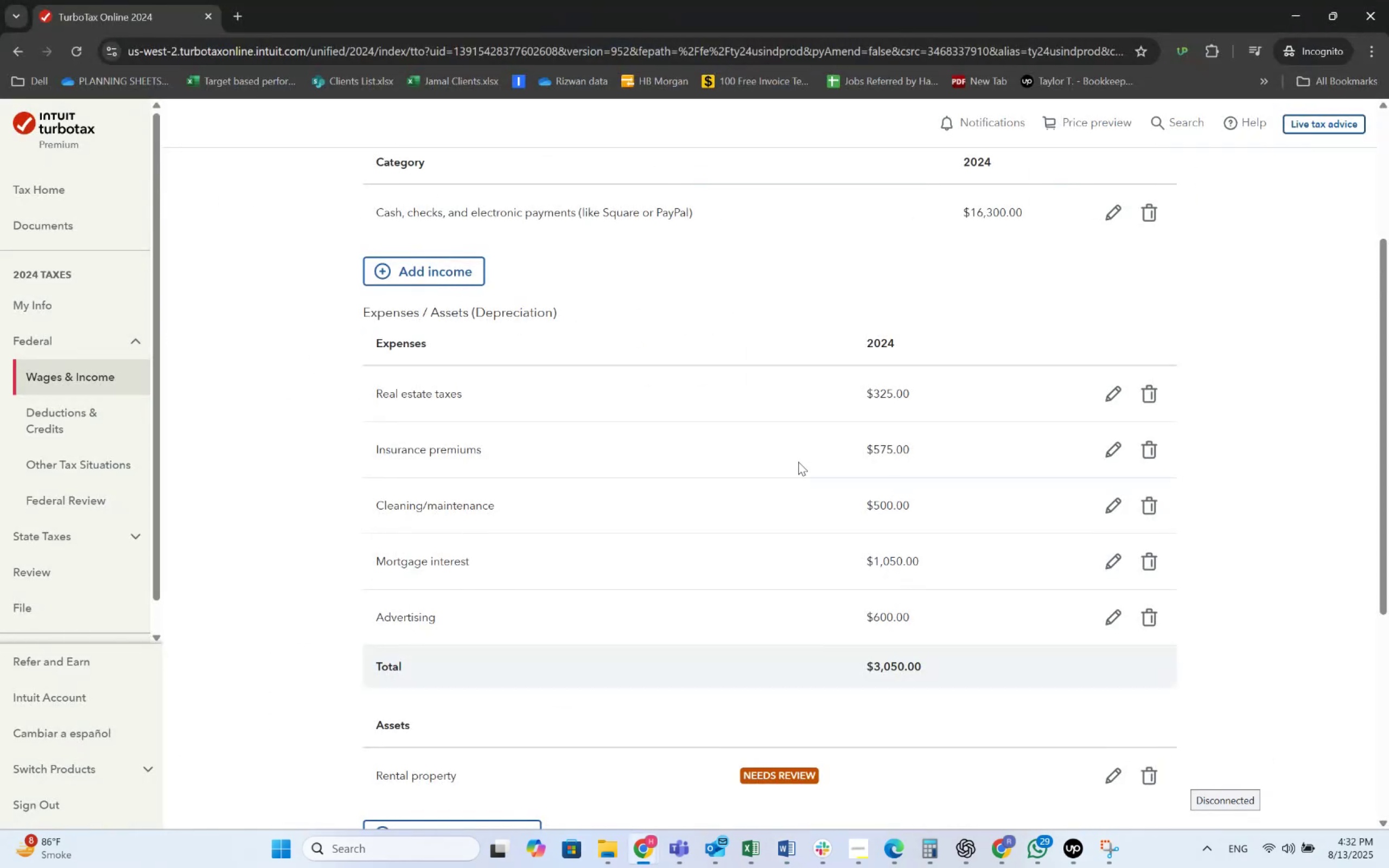 
key(Alt+Tab)
 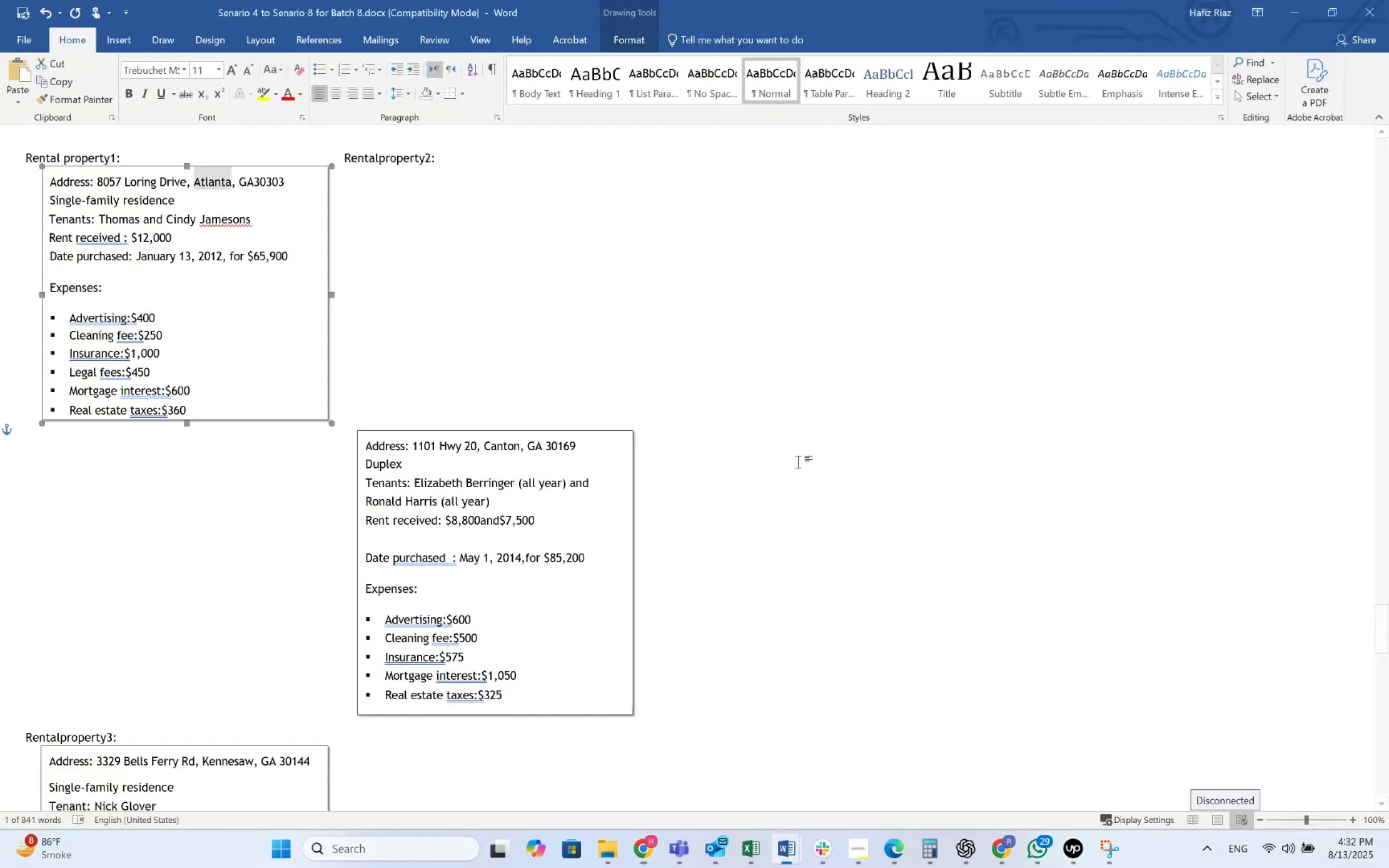 
key(Alt+AltLeft)
 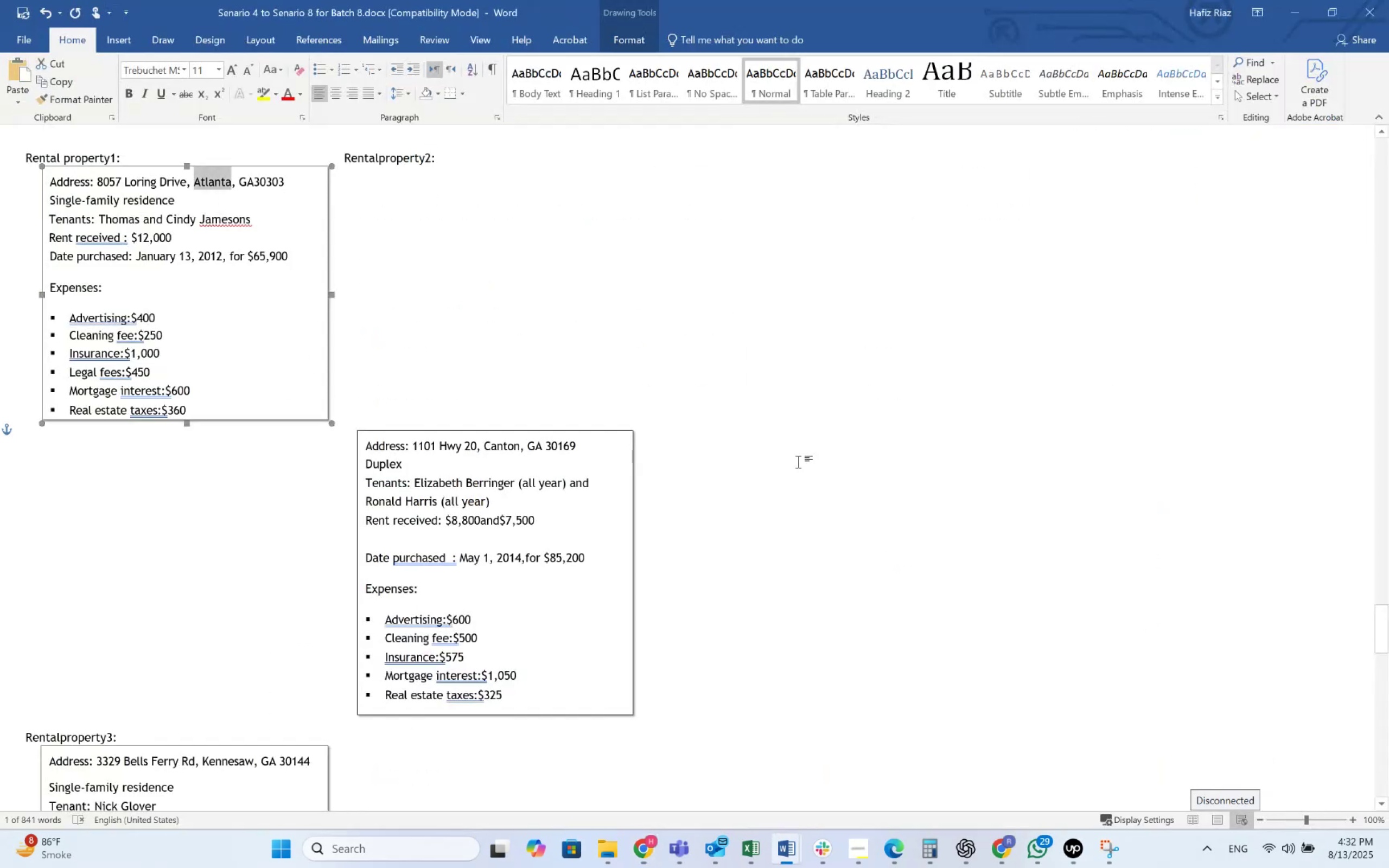 
key(Alt+Tab)
 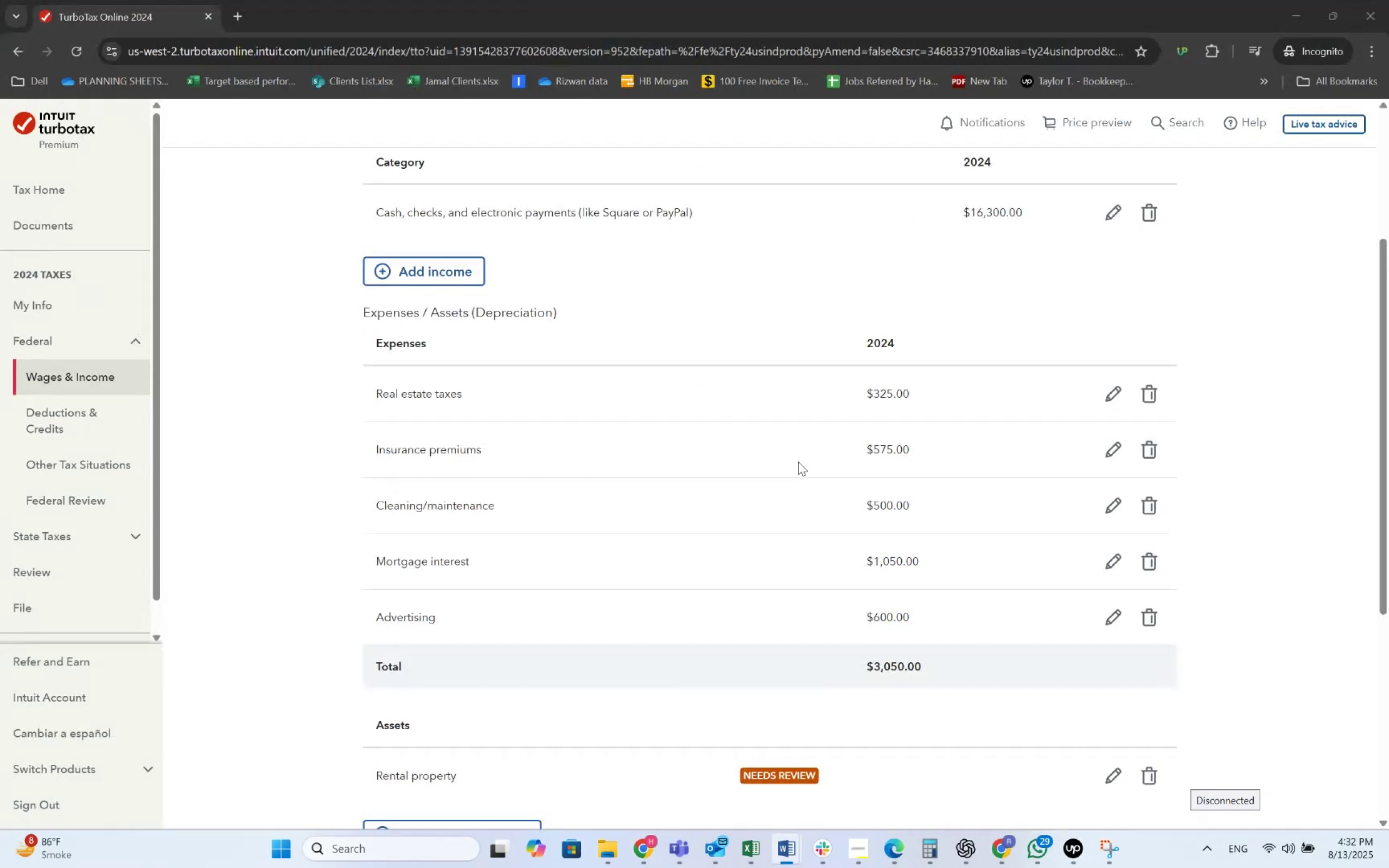 
scroll: coordinate [826, 498], scroll_direction: down, amount: 3.0
 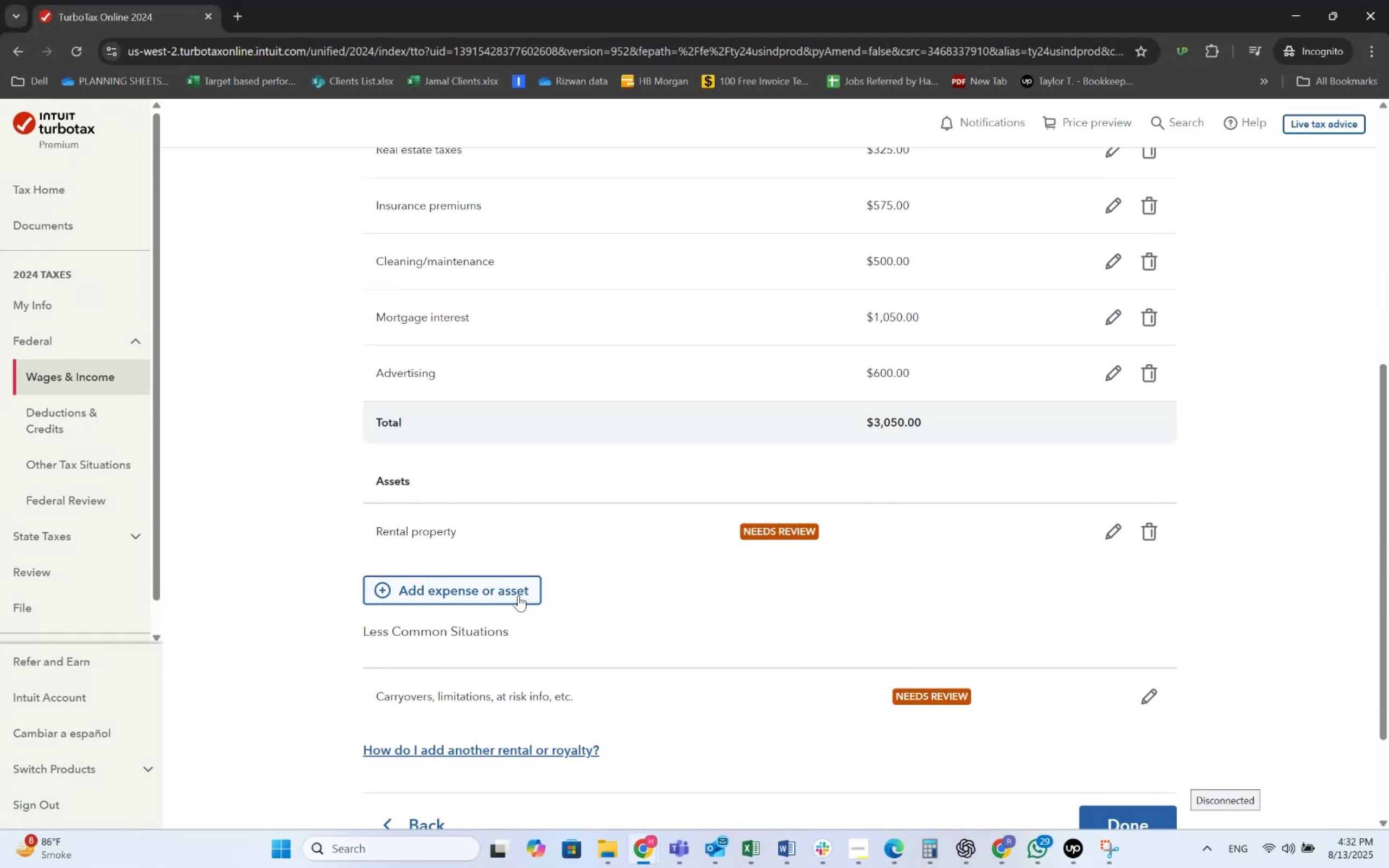 
left_click([1111, 526])
 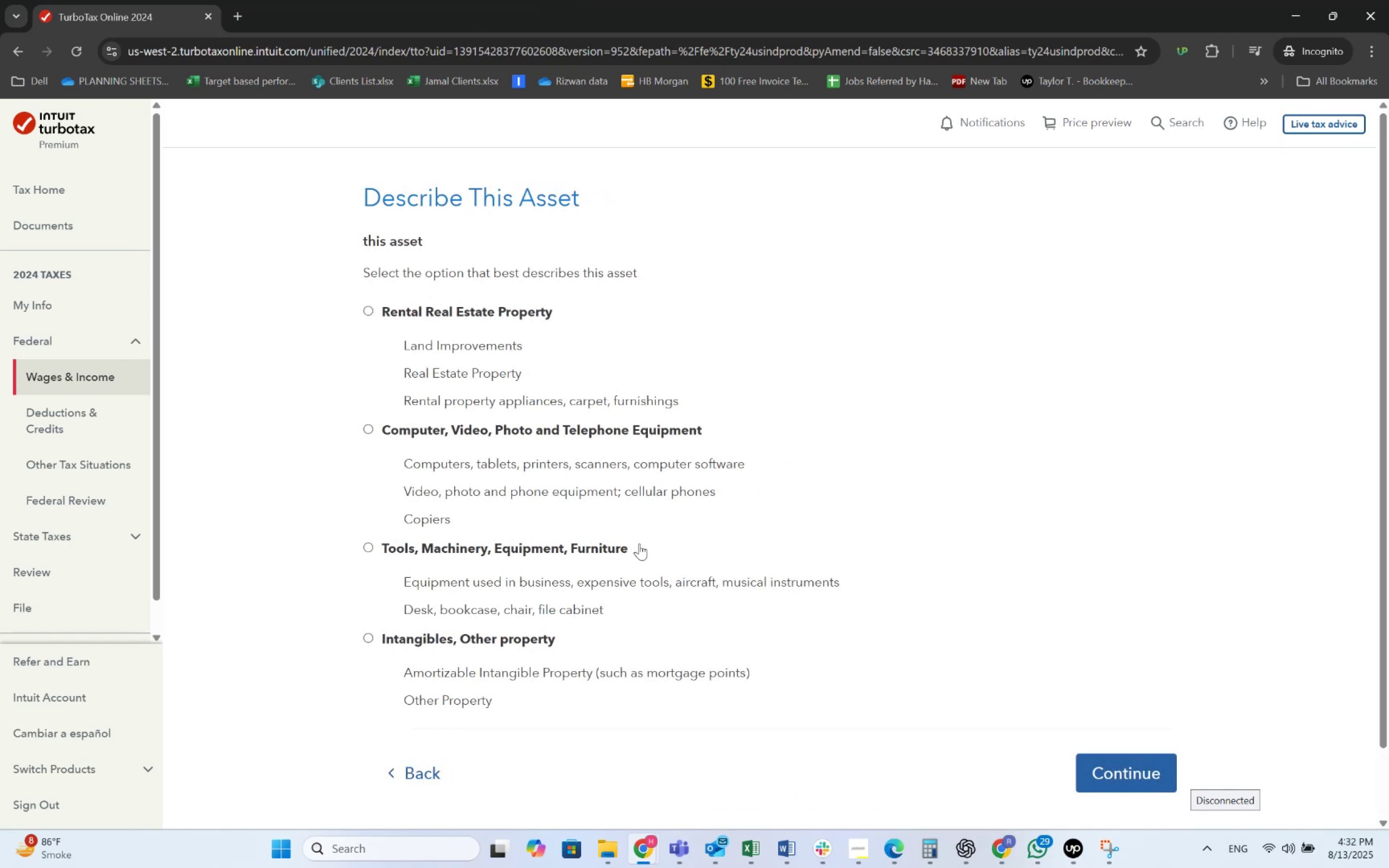 
left_click([465, 311])
 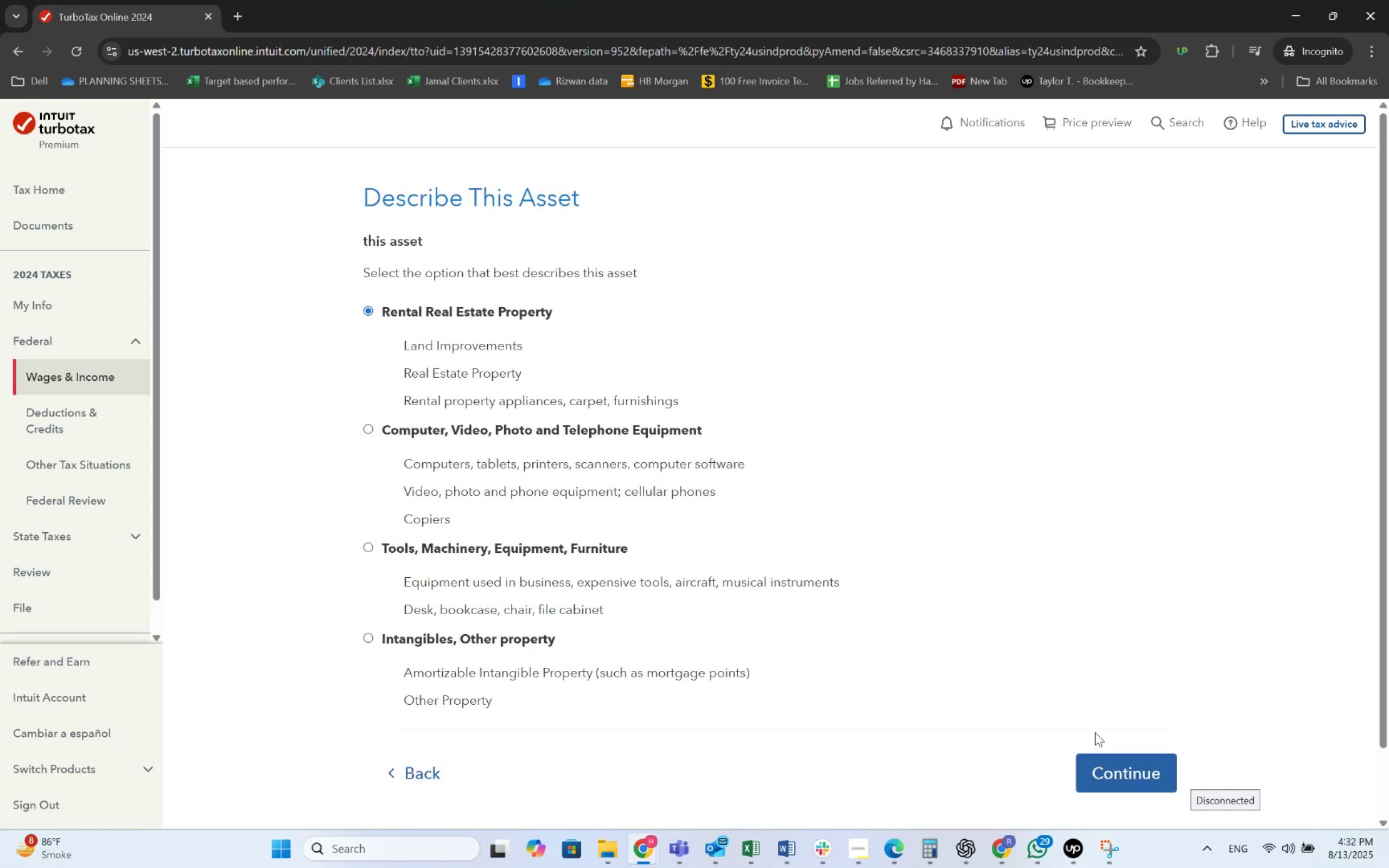 
left_click([1116, 760])
 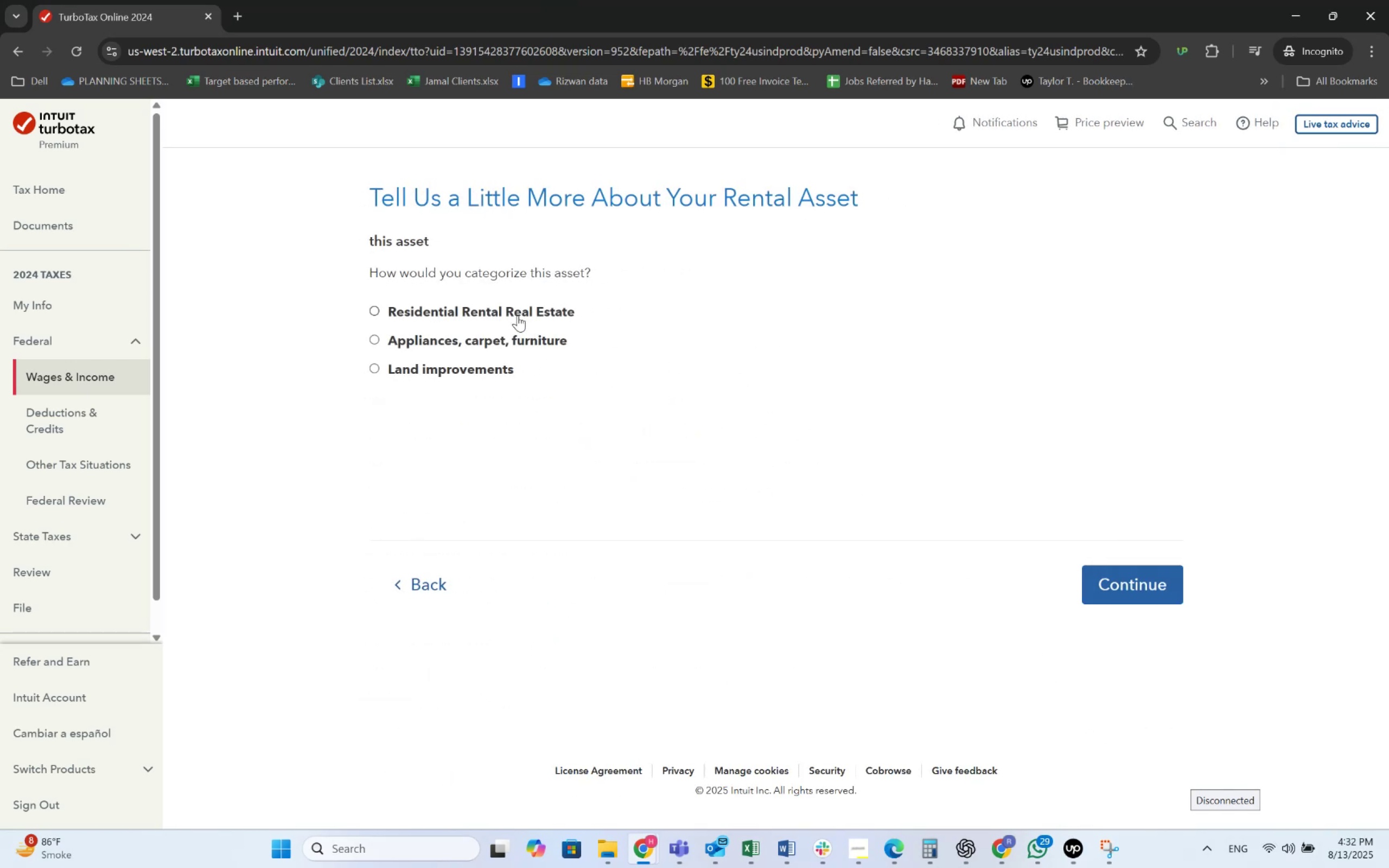 
left_click([518, 315])
 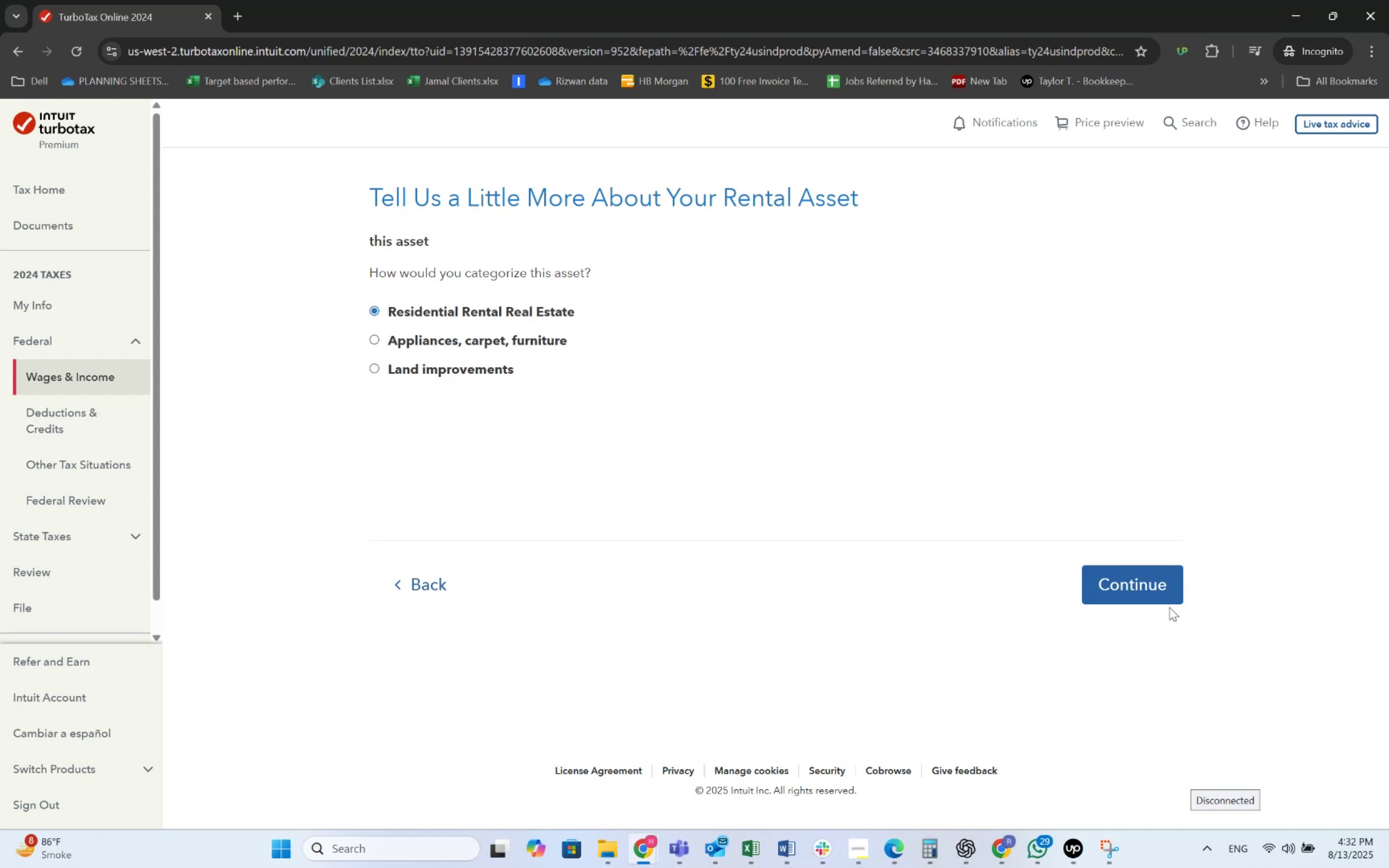 
left_click([1145, 585])
 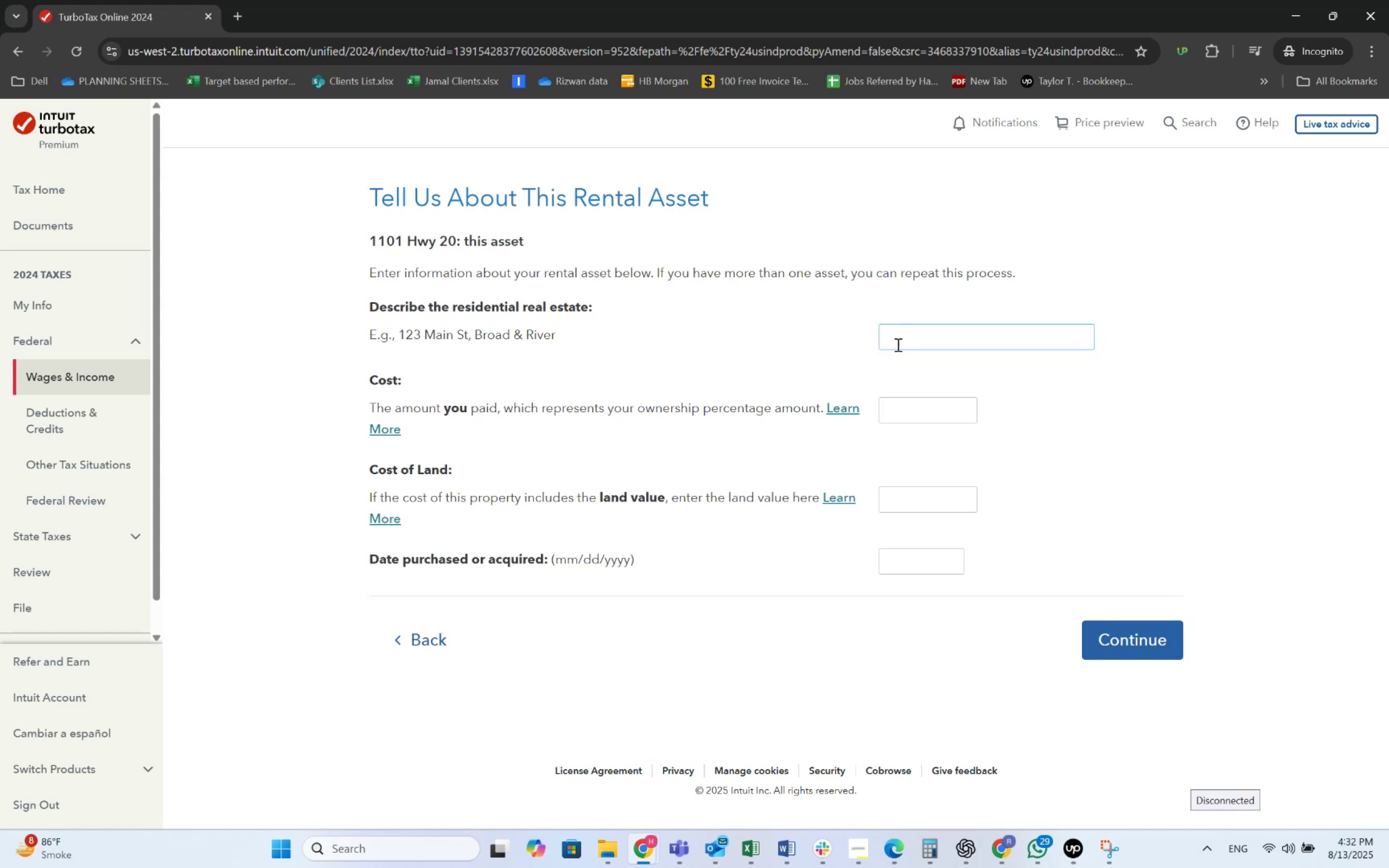 
wait(15.65)
 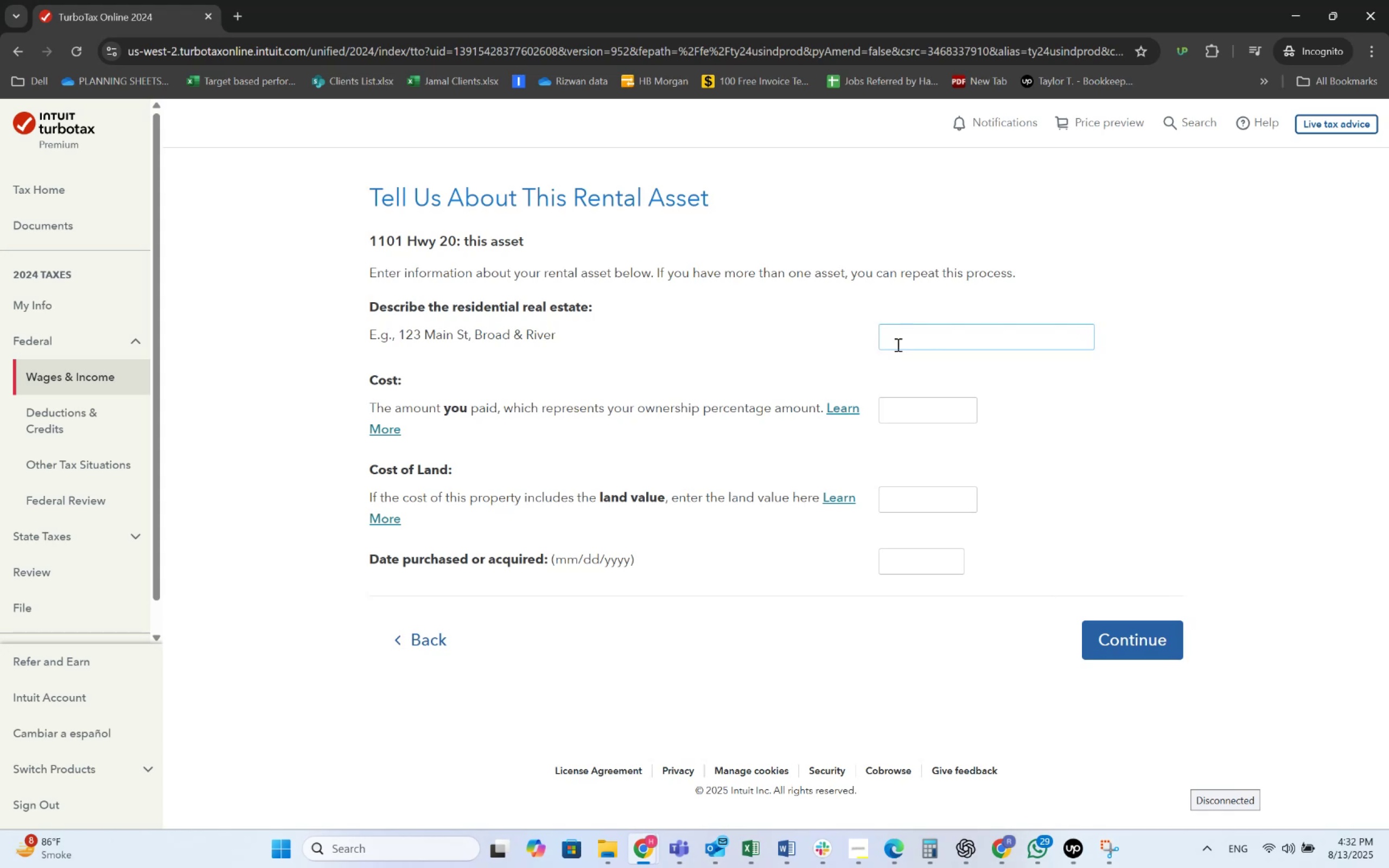 
key(Alt+AltLeft)
 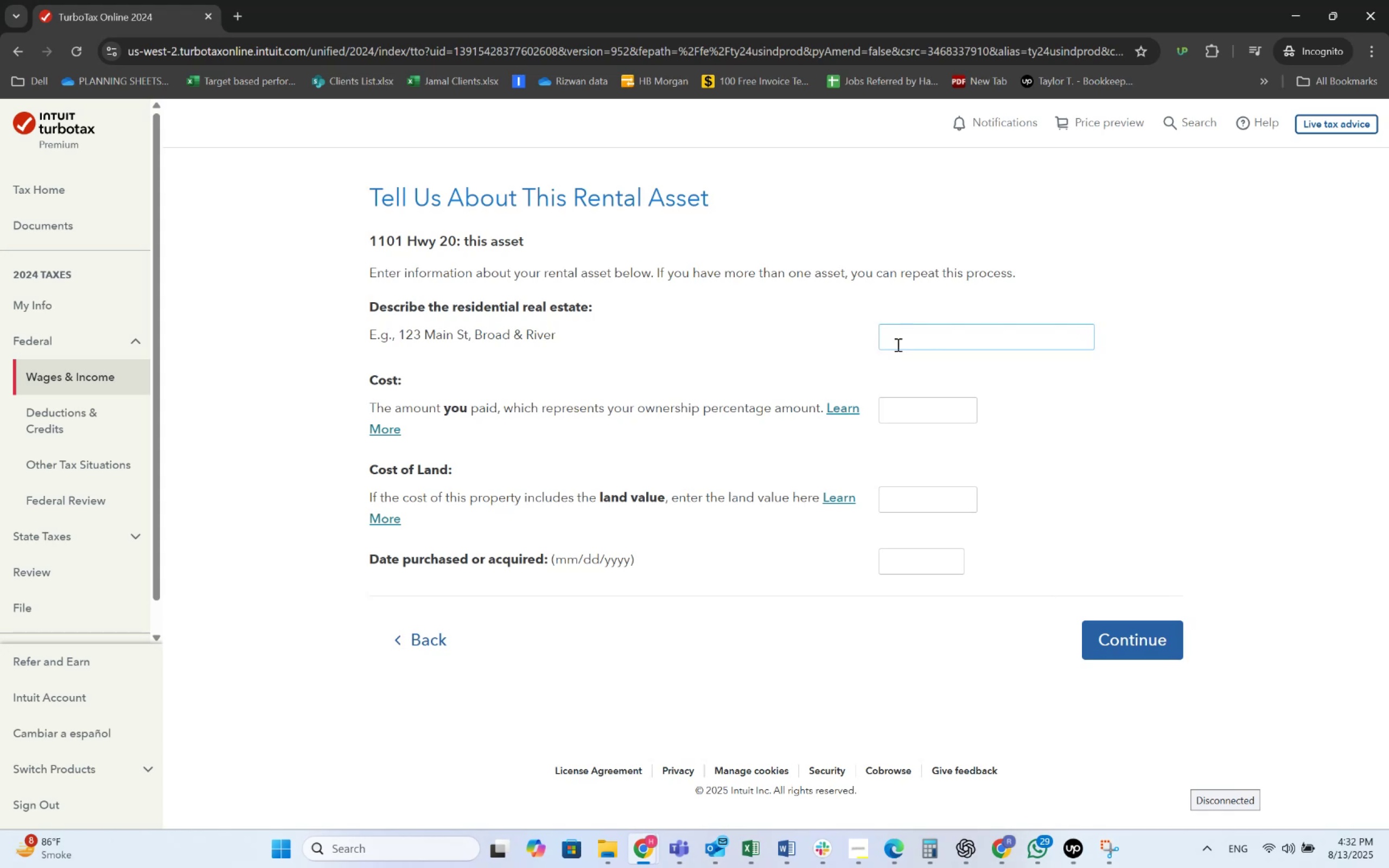 
key(Alt+Tab)
 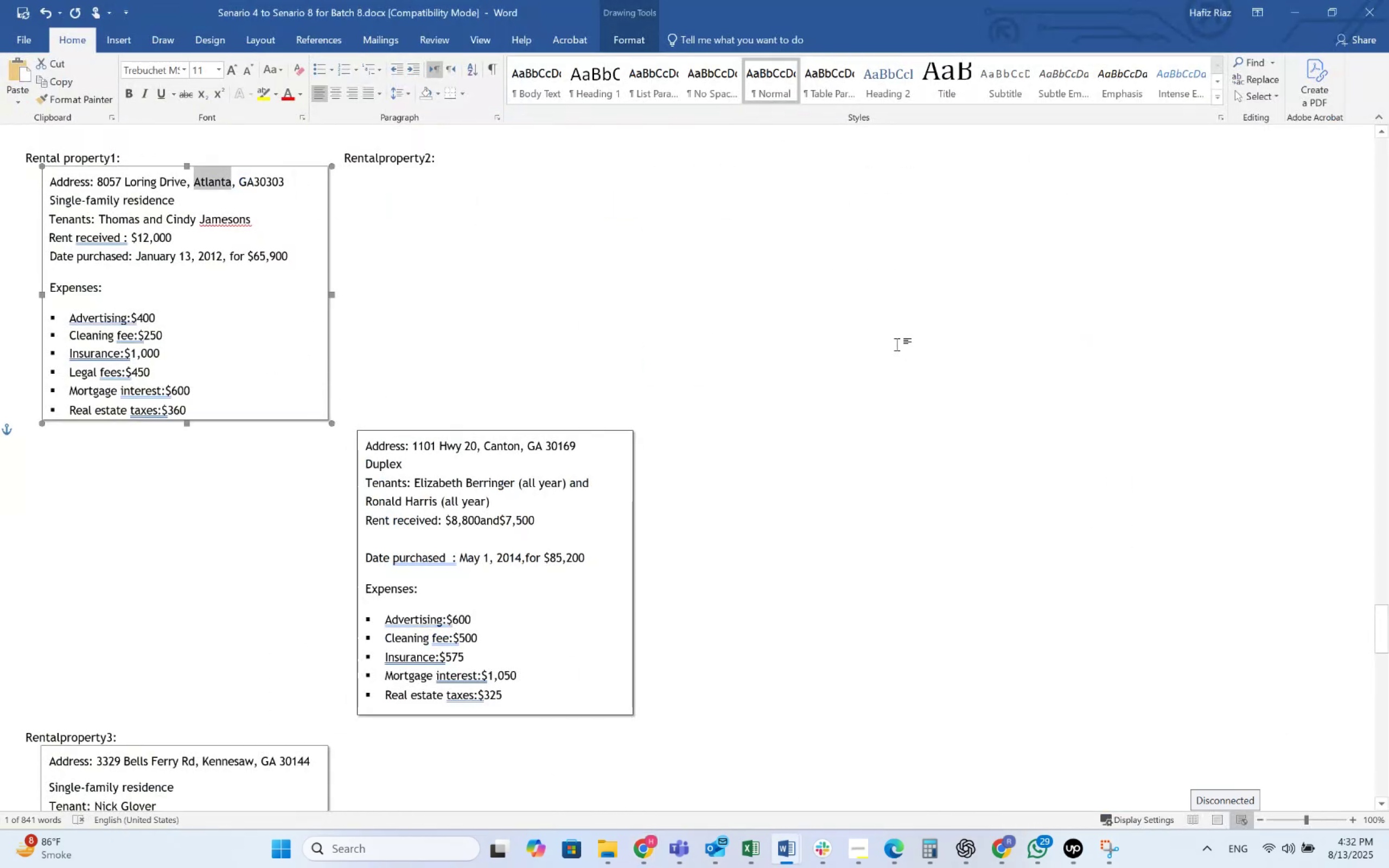 
key(Alt+AltLeft)
 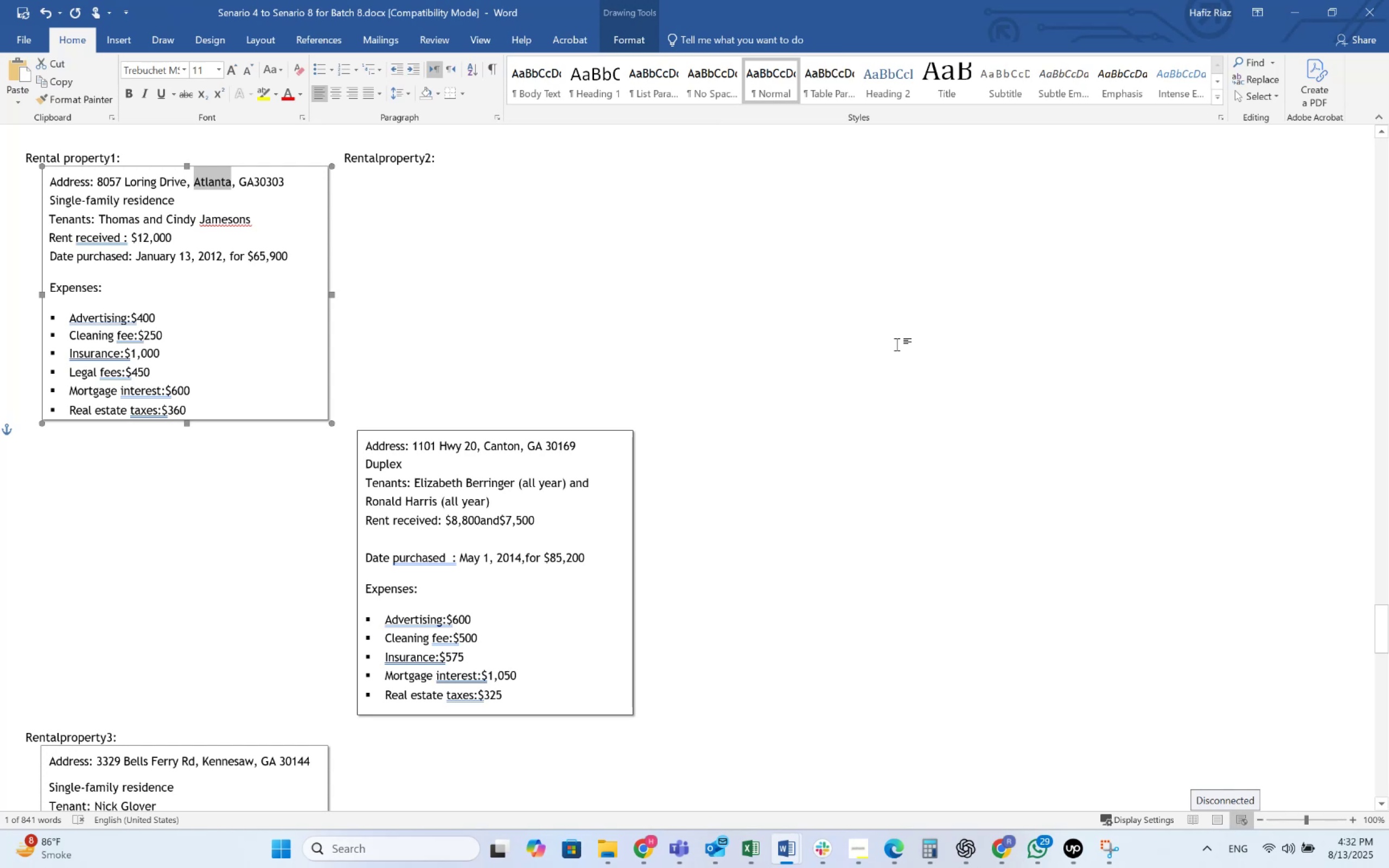 
key(Alt+Tab)
 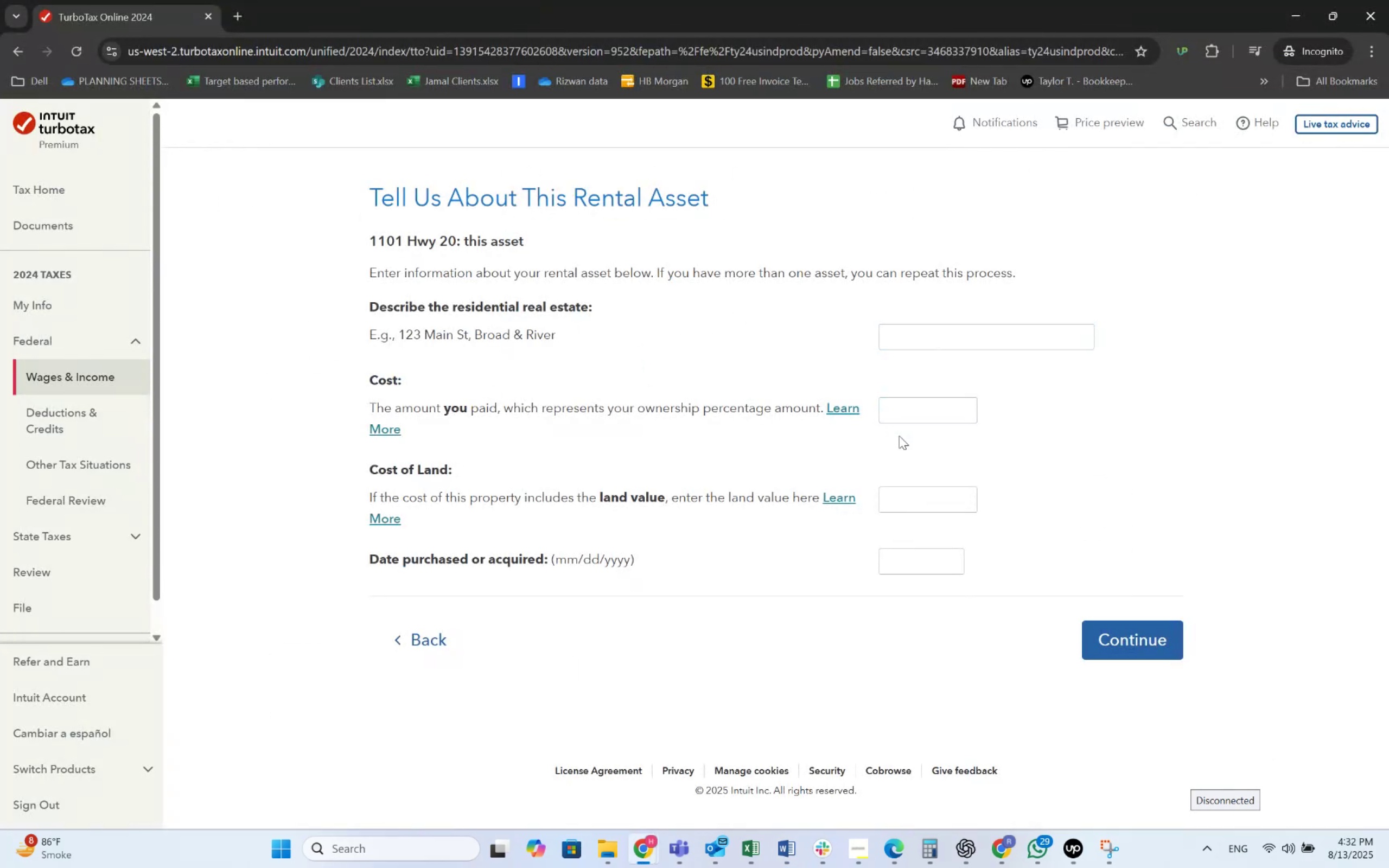 
left_click([925, 497])
 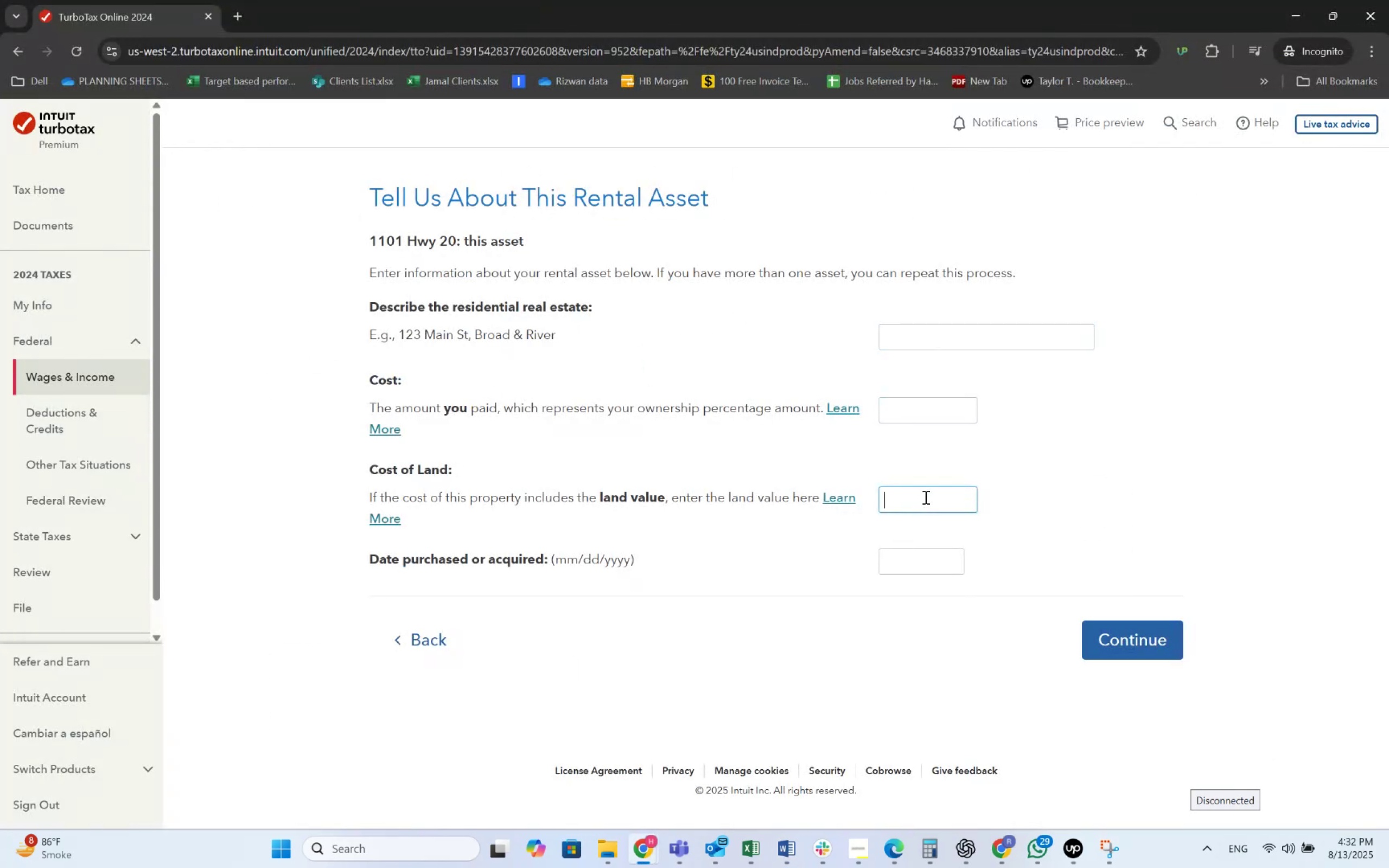 
key(Alt+AltLeft)
 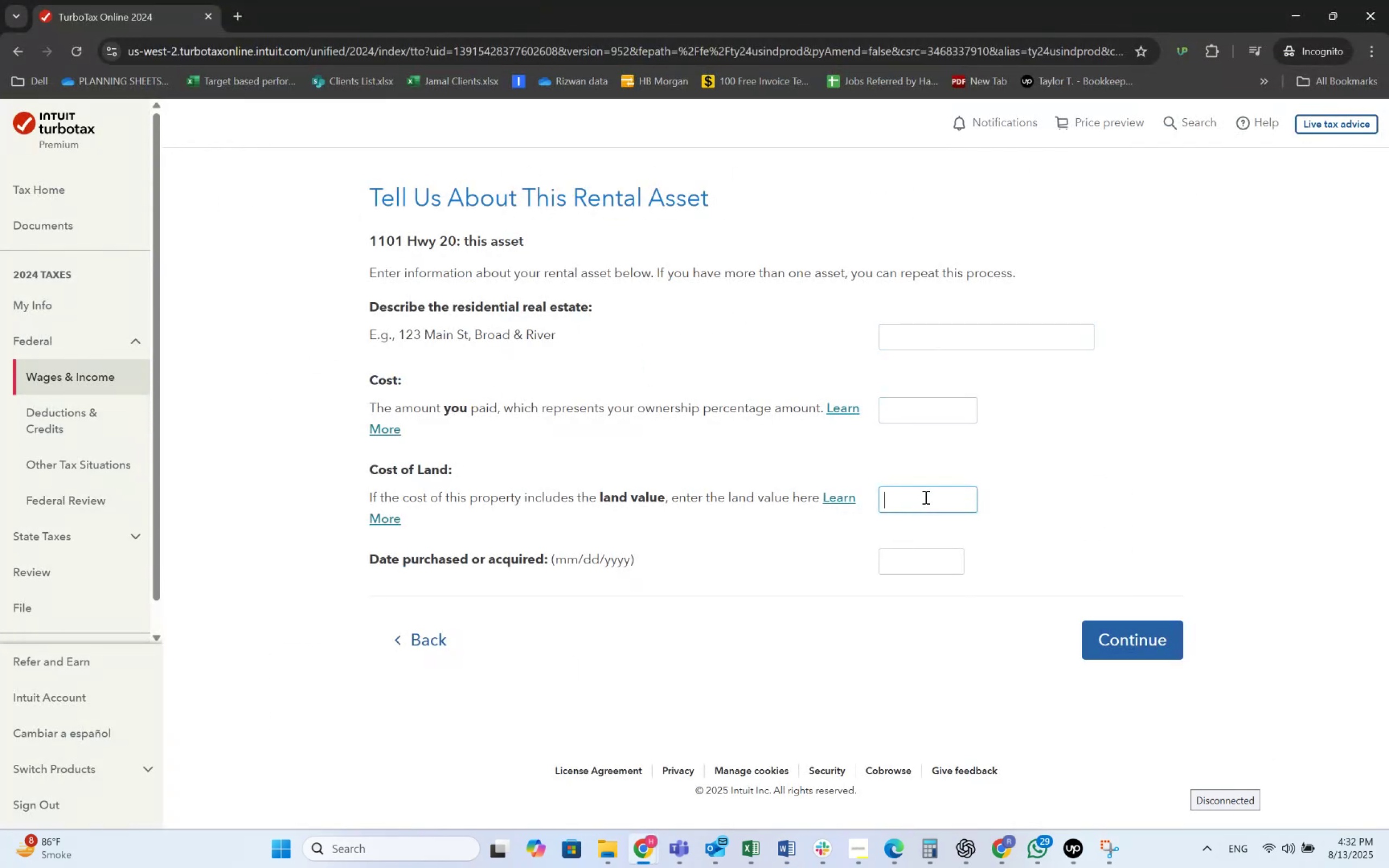 
key(Alt+Tab)
 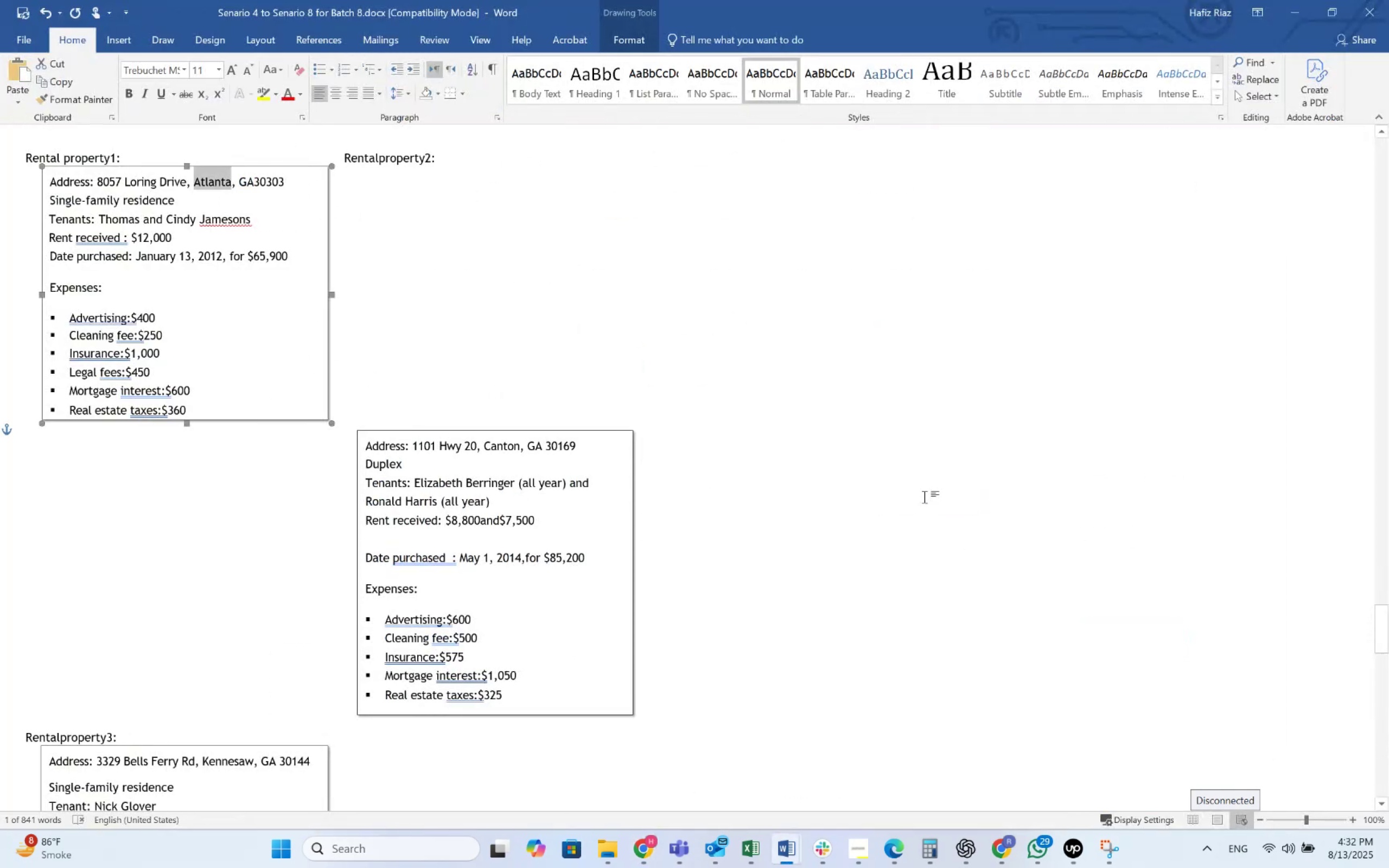 
key(Alt+AltLeft)
 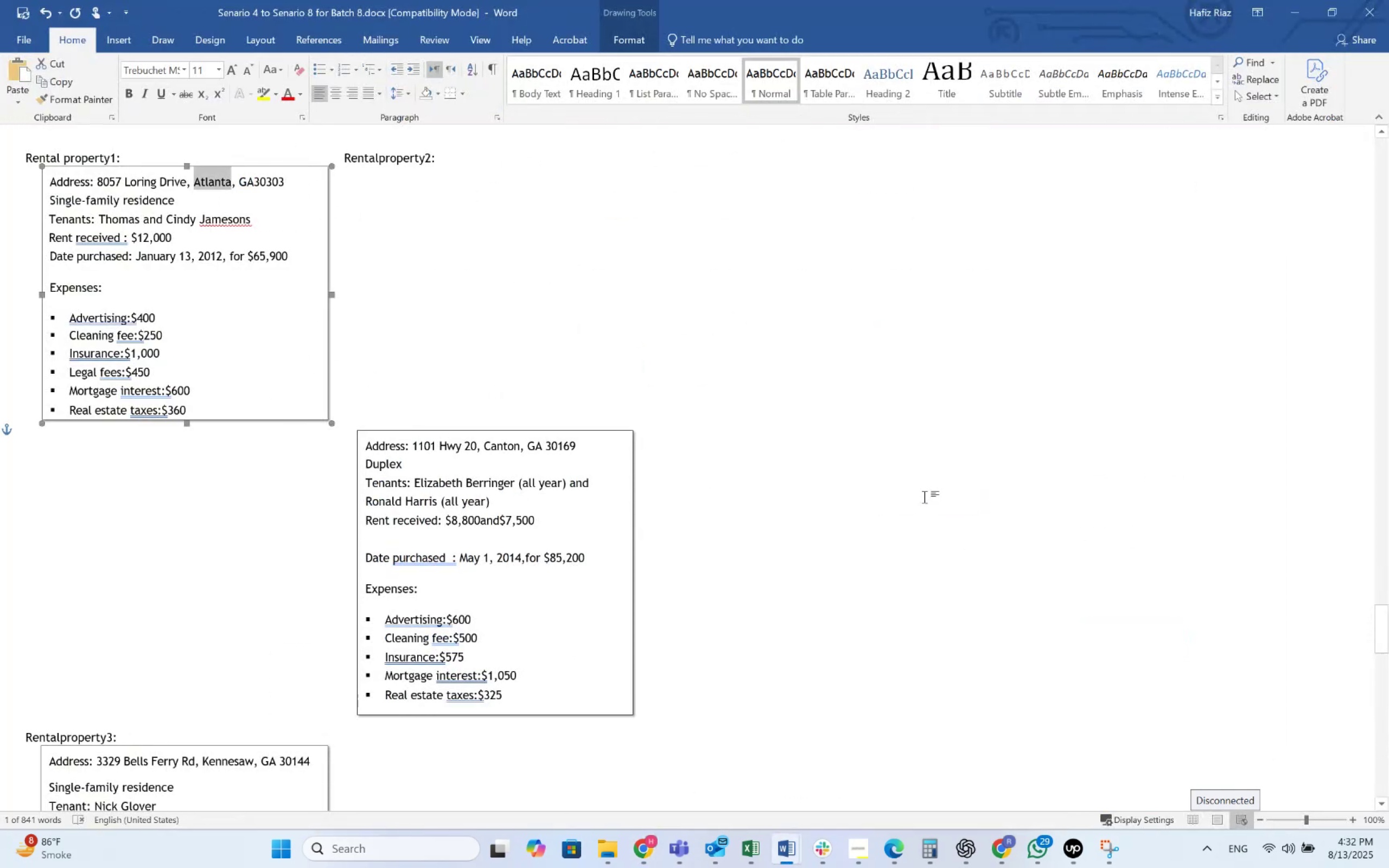 
key(Alt+Tab)
 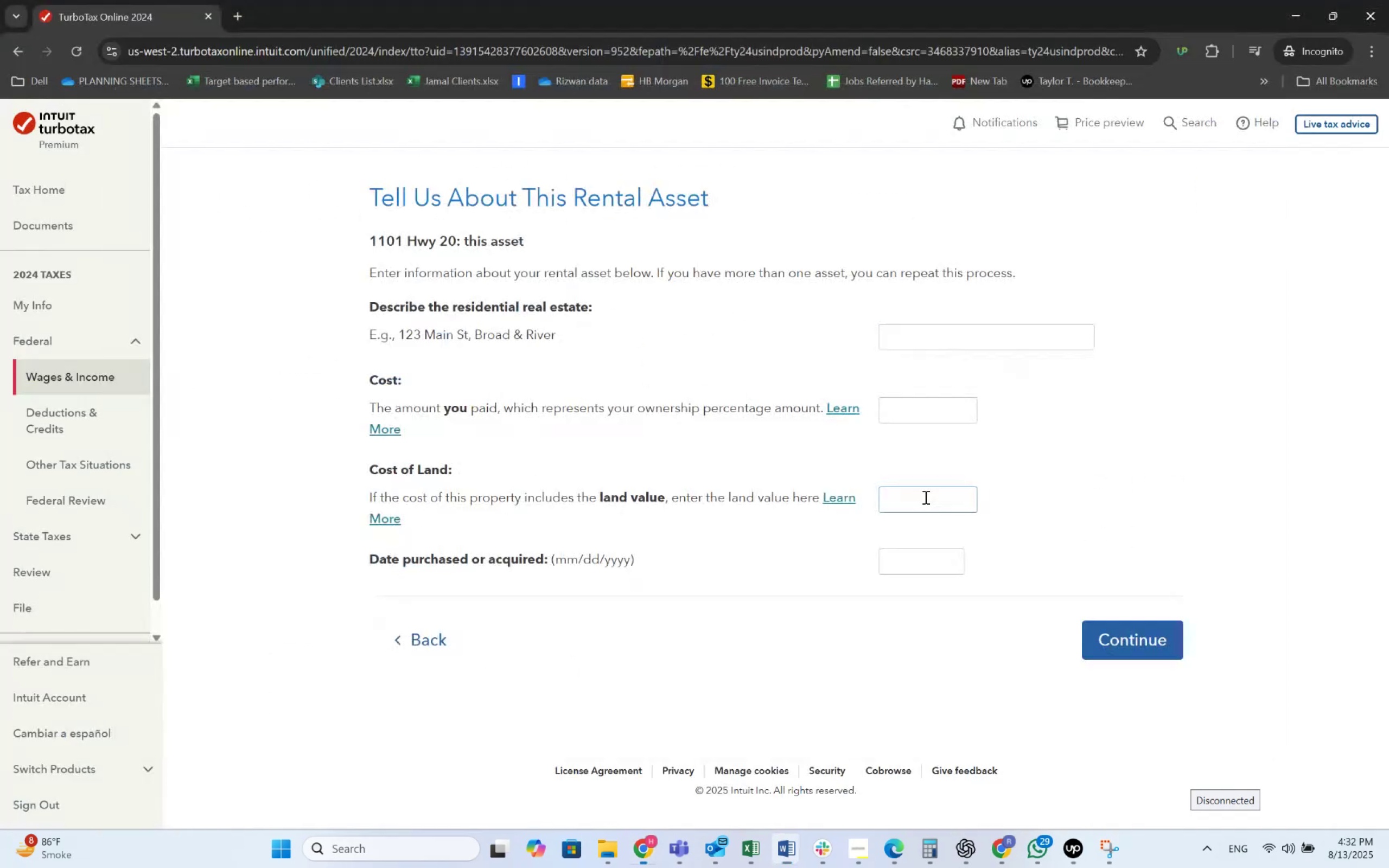 
key(Numpad8)
 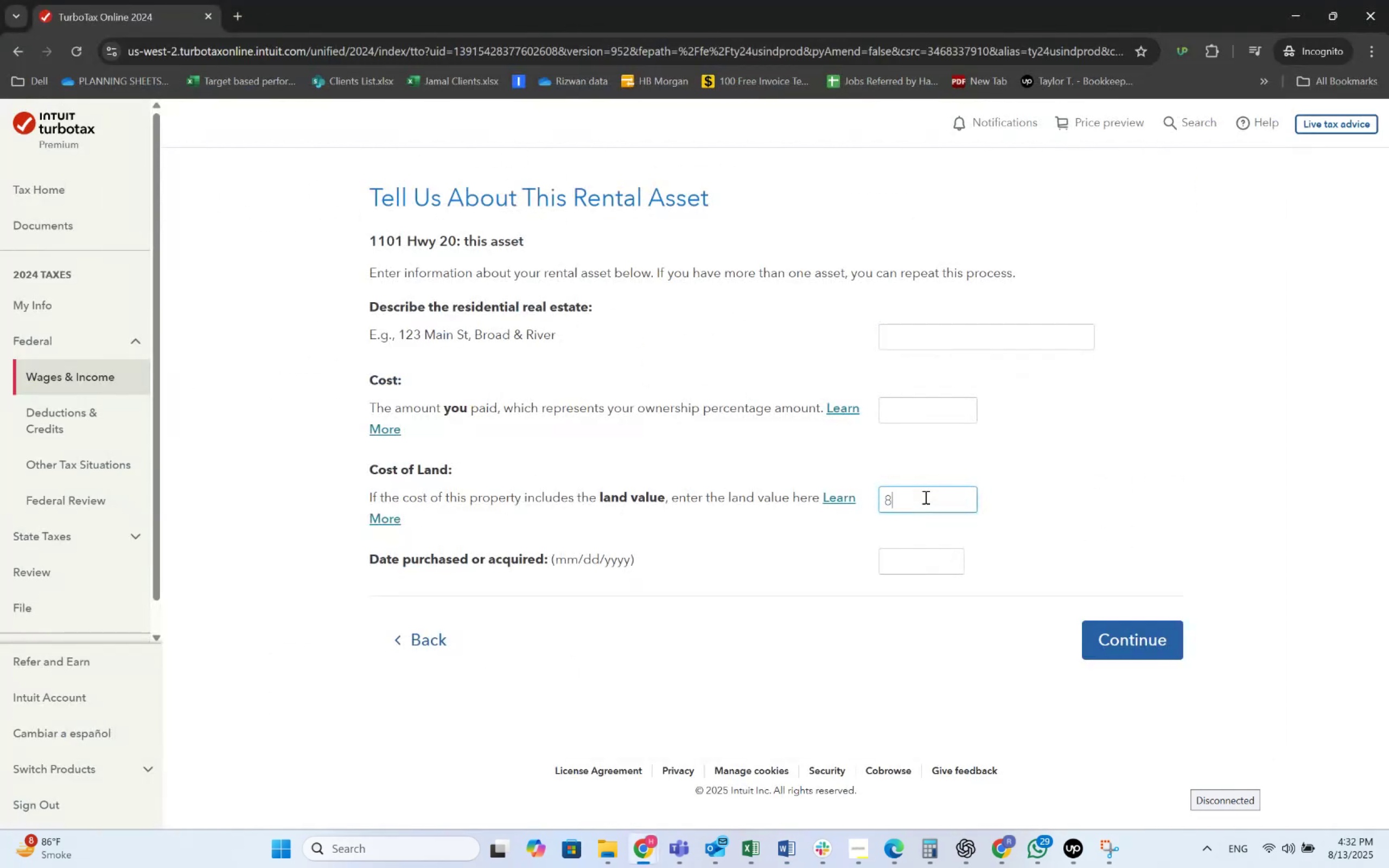 
key(Numpad5)
 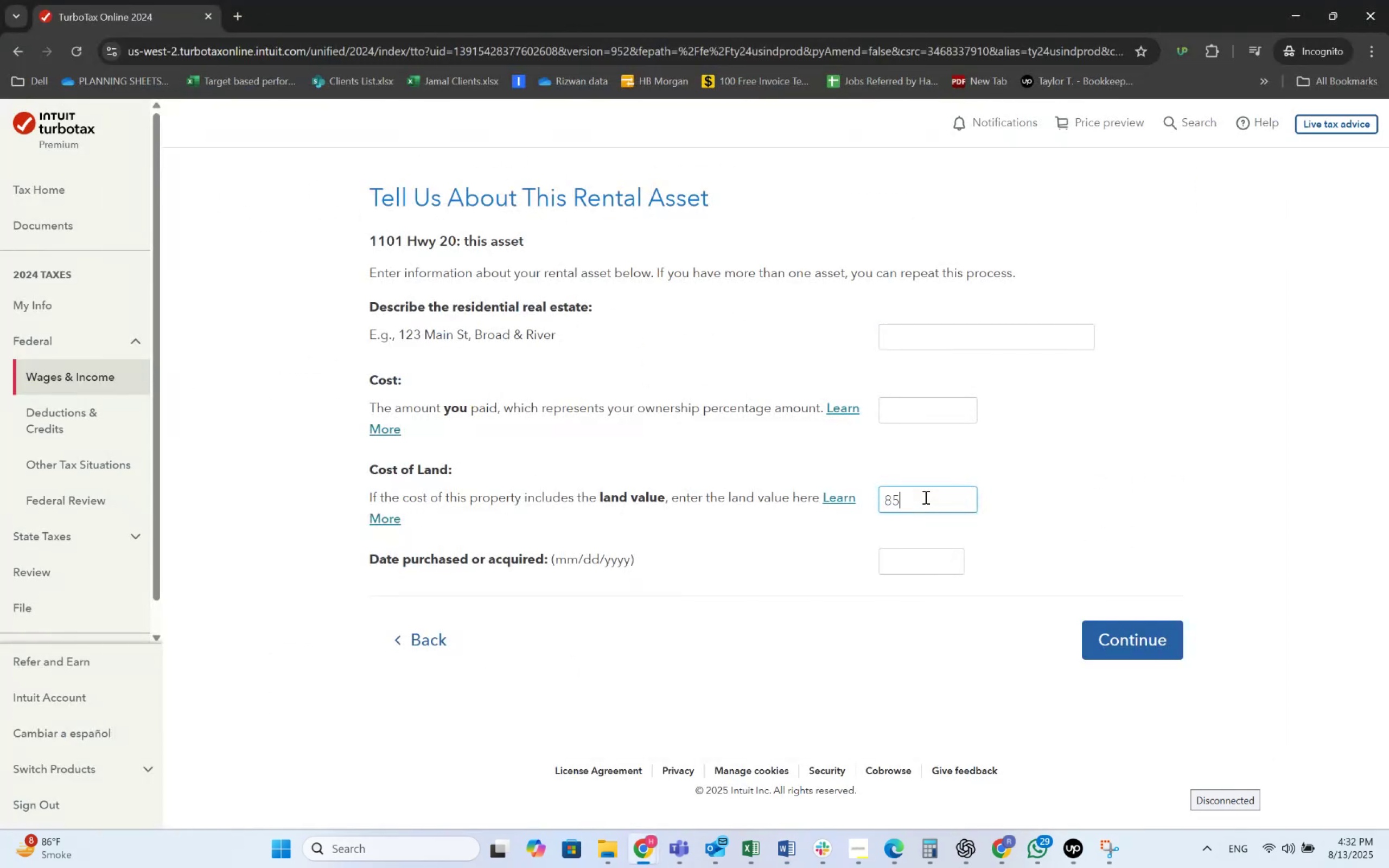 
key(Numpad2)
 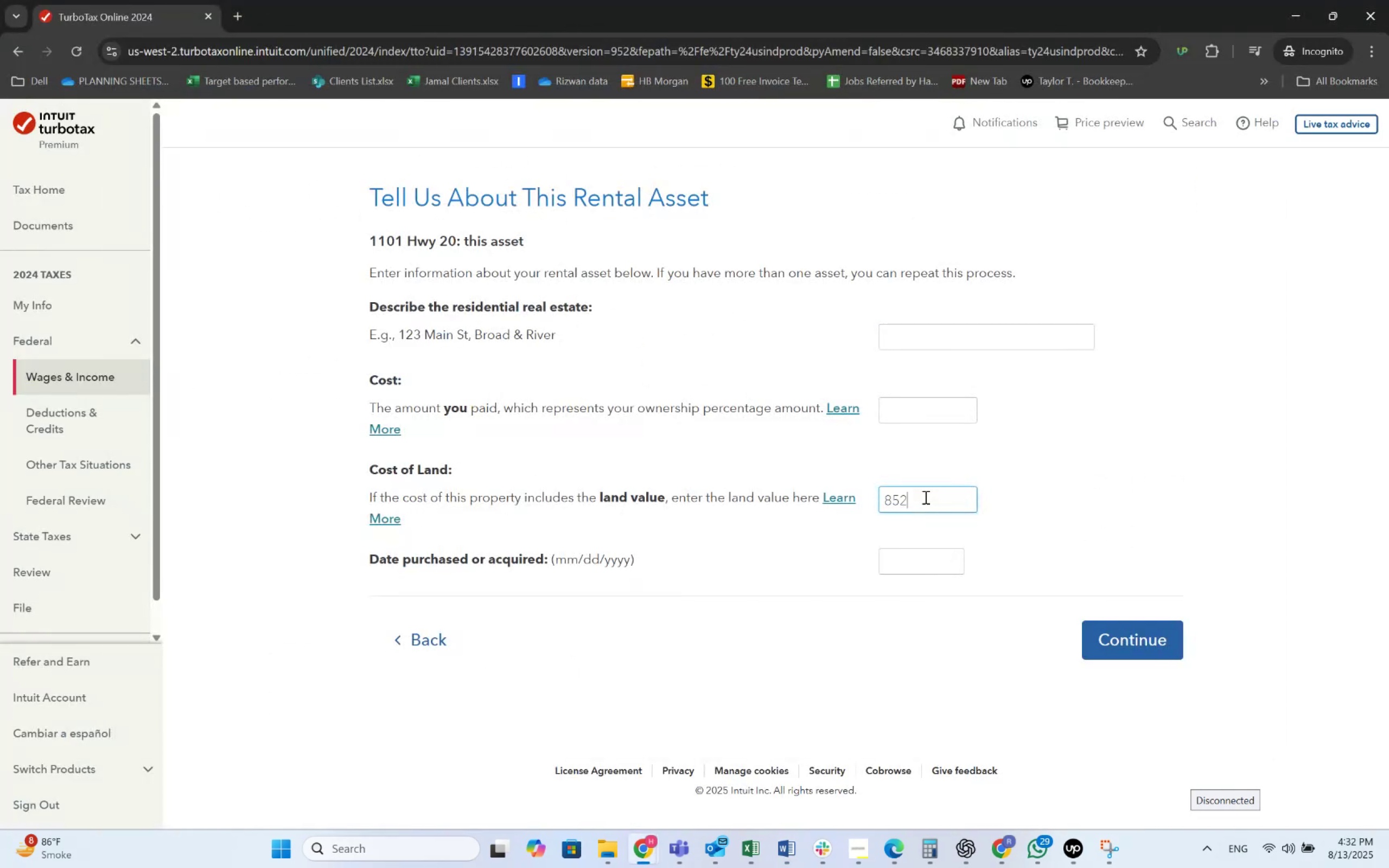 
key(Numpad0)
 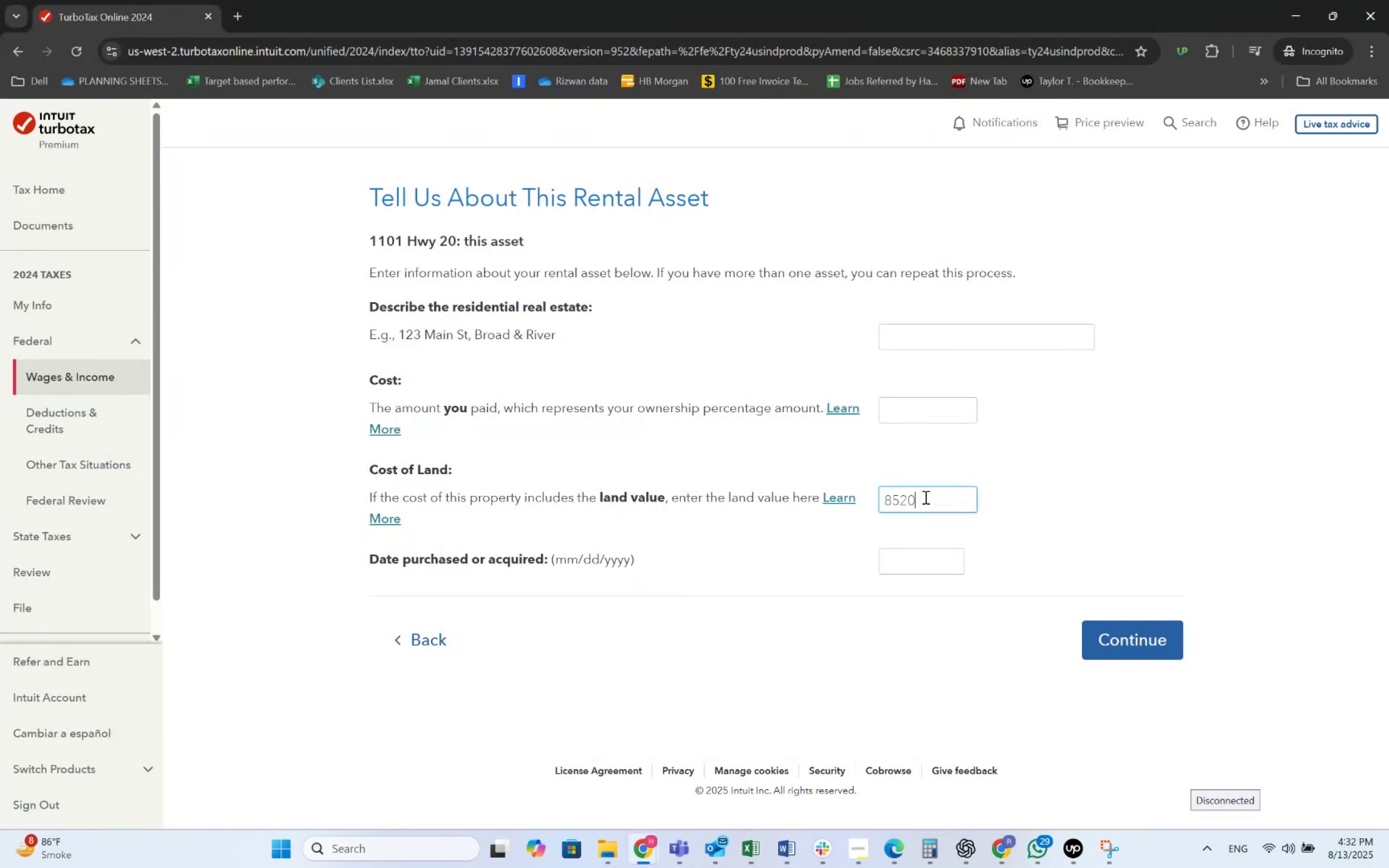 
key(Numpad0)
 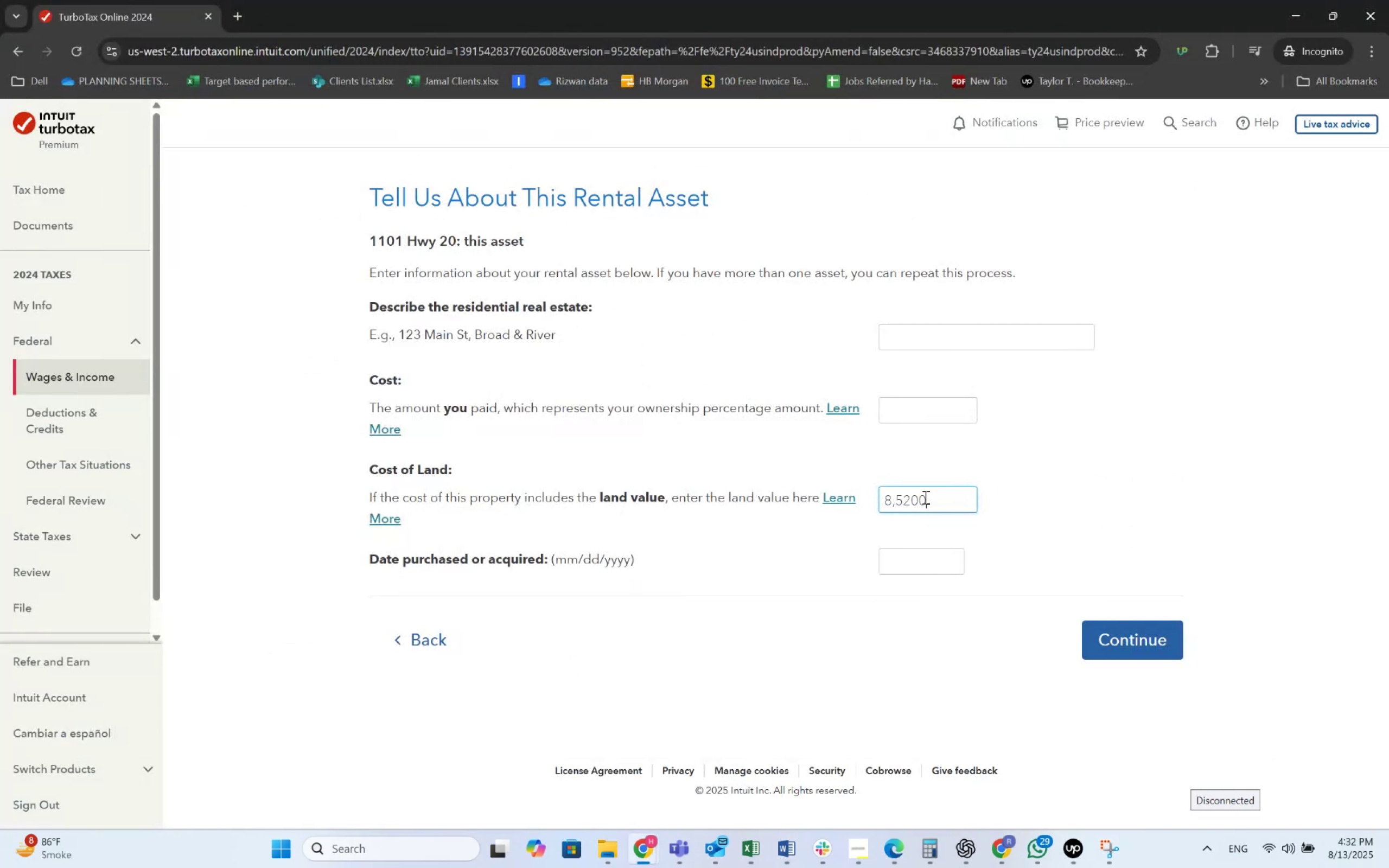 
key(Tab)
 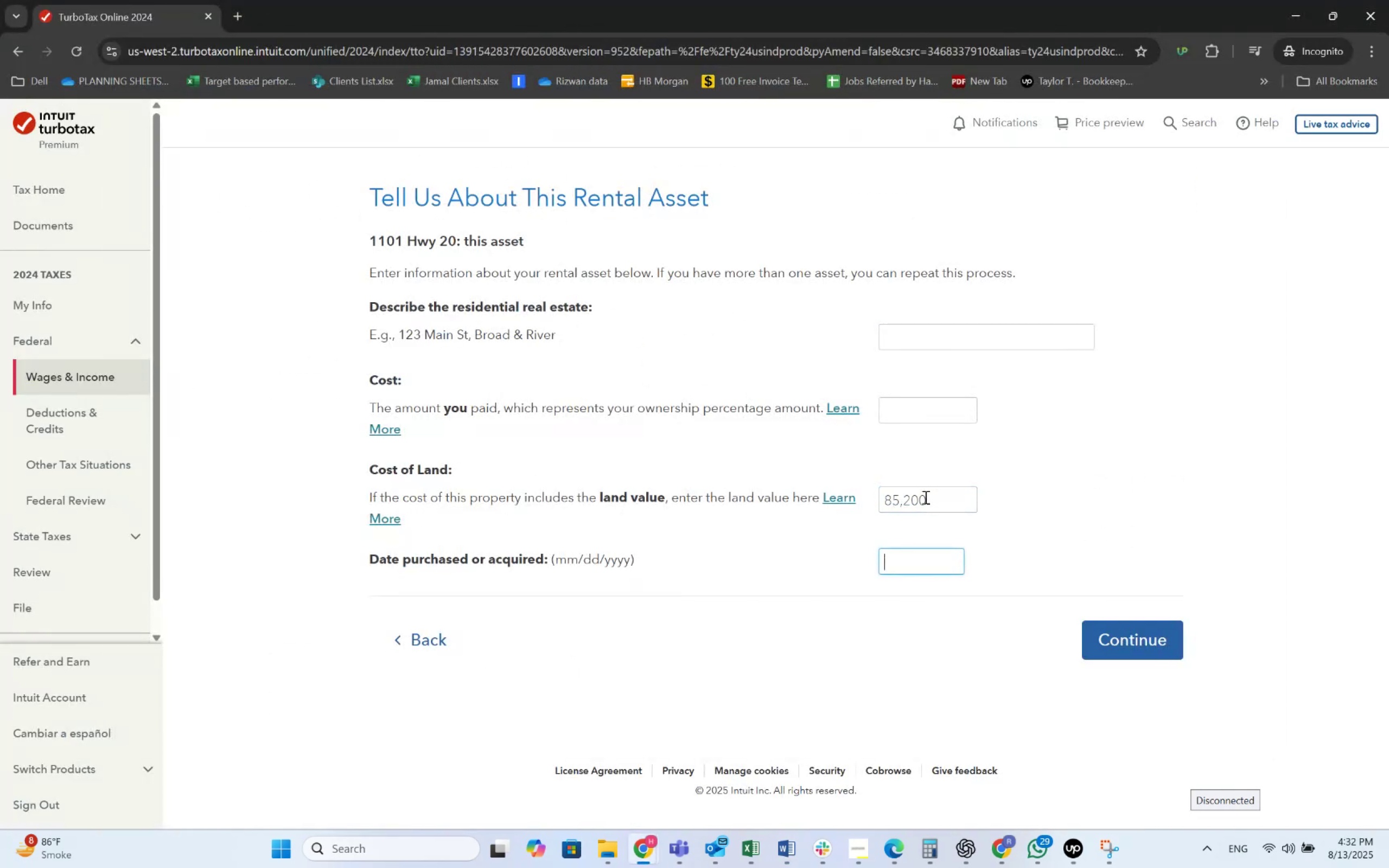 
key(Alt+AltLeft)
 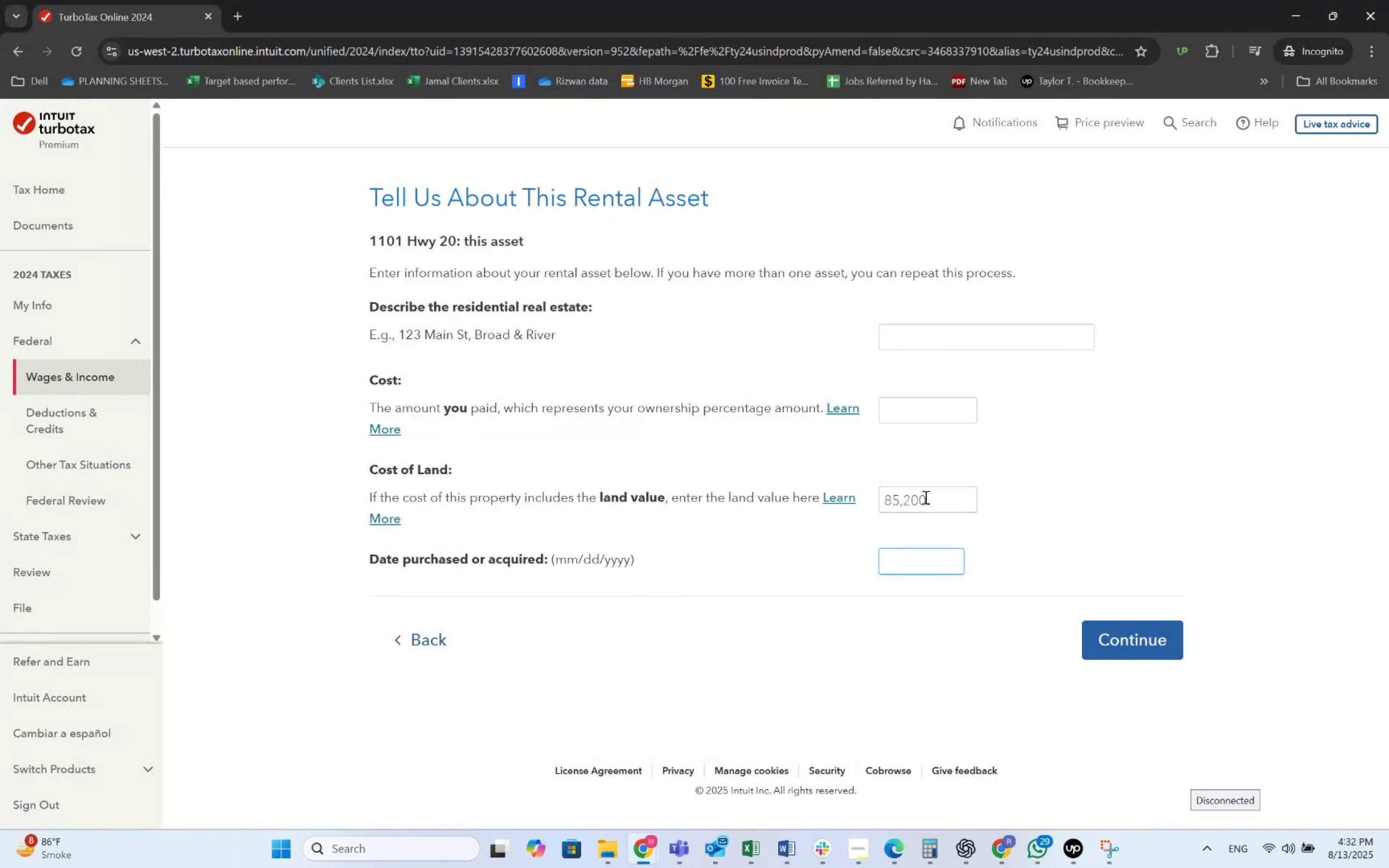 
key(Alt+Tab)
 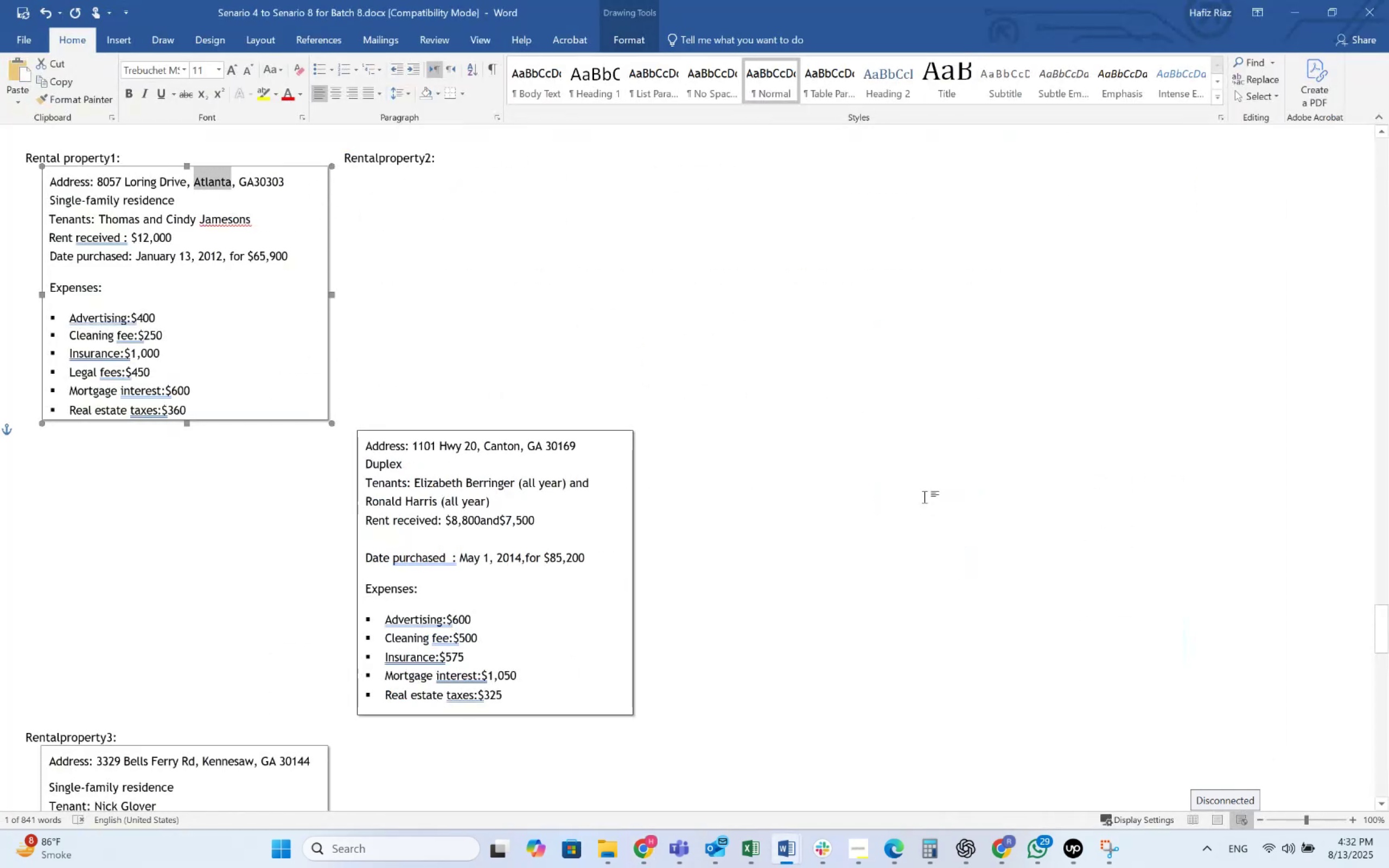 
key(Alt+AltLeft)
 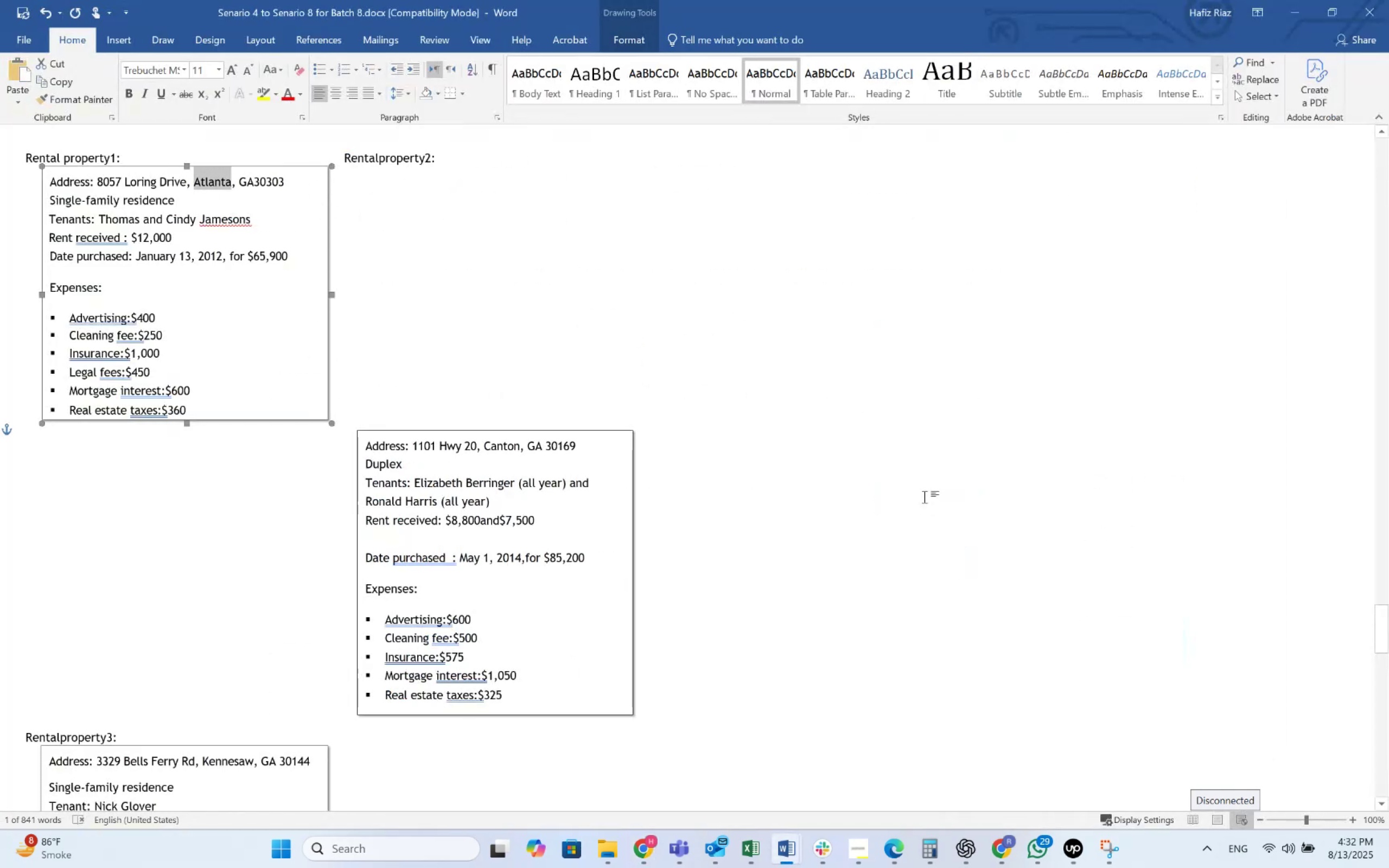 
key(Alt+Tab)
 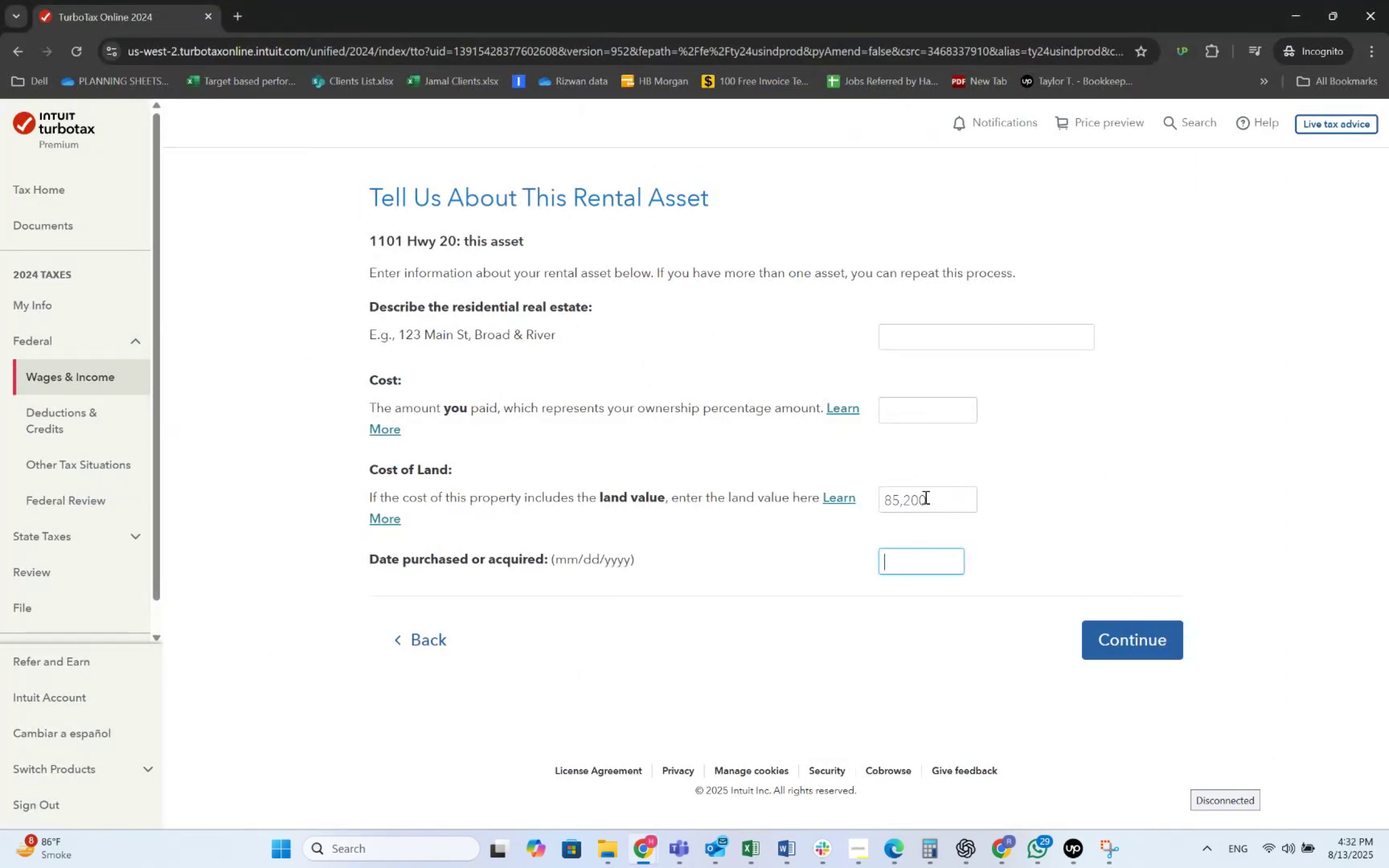 
key(Numpad0)
 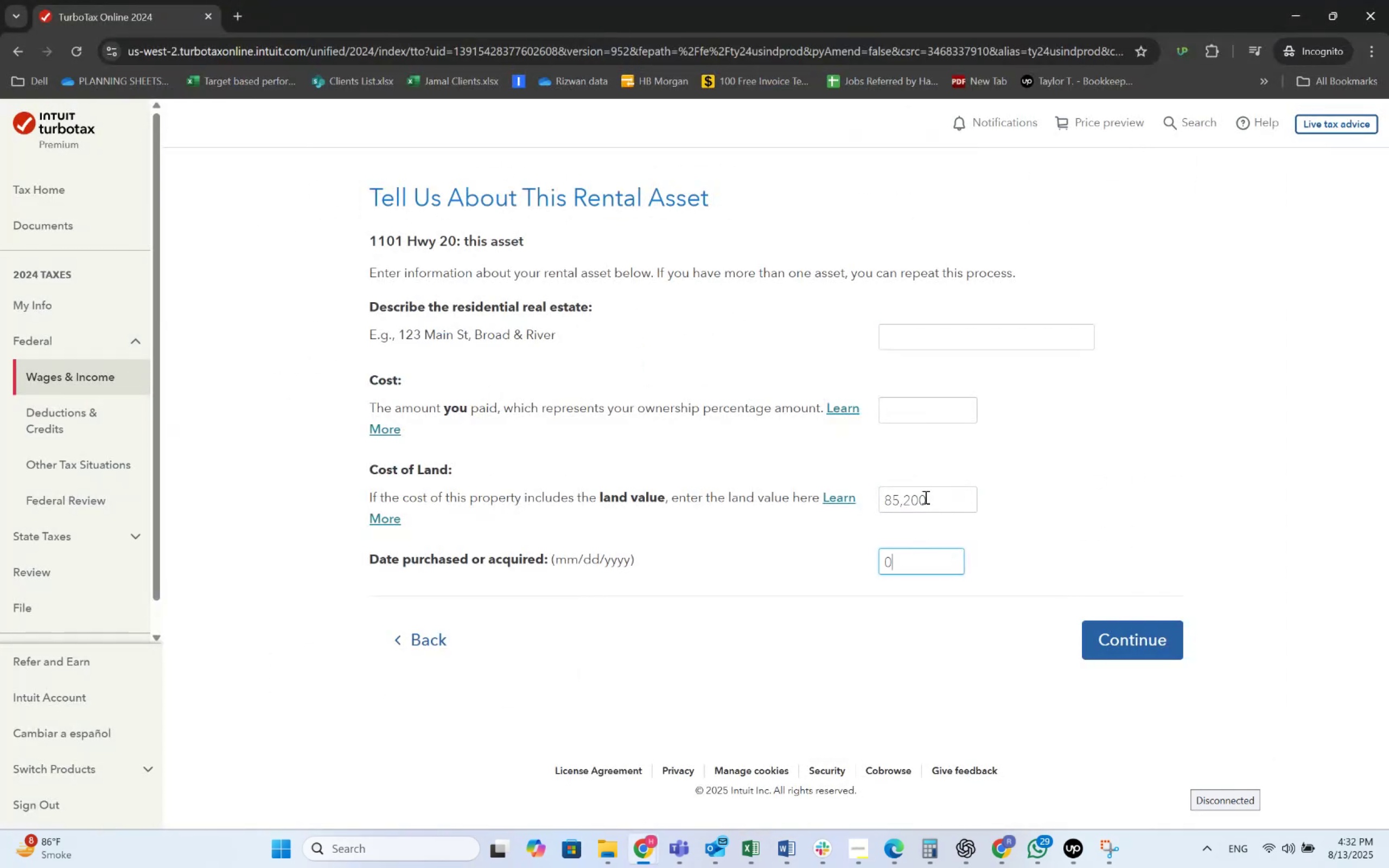 
key(Numpad5)
 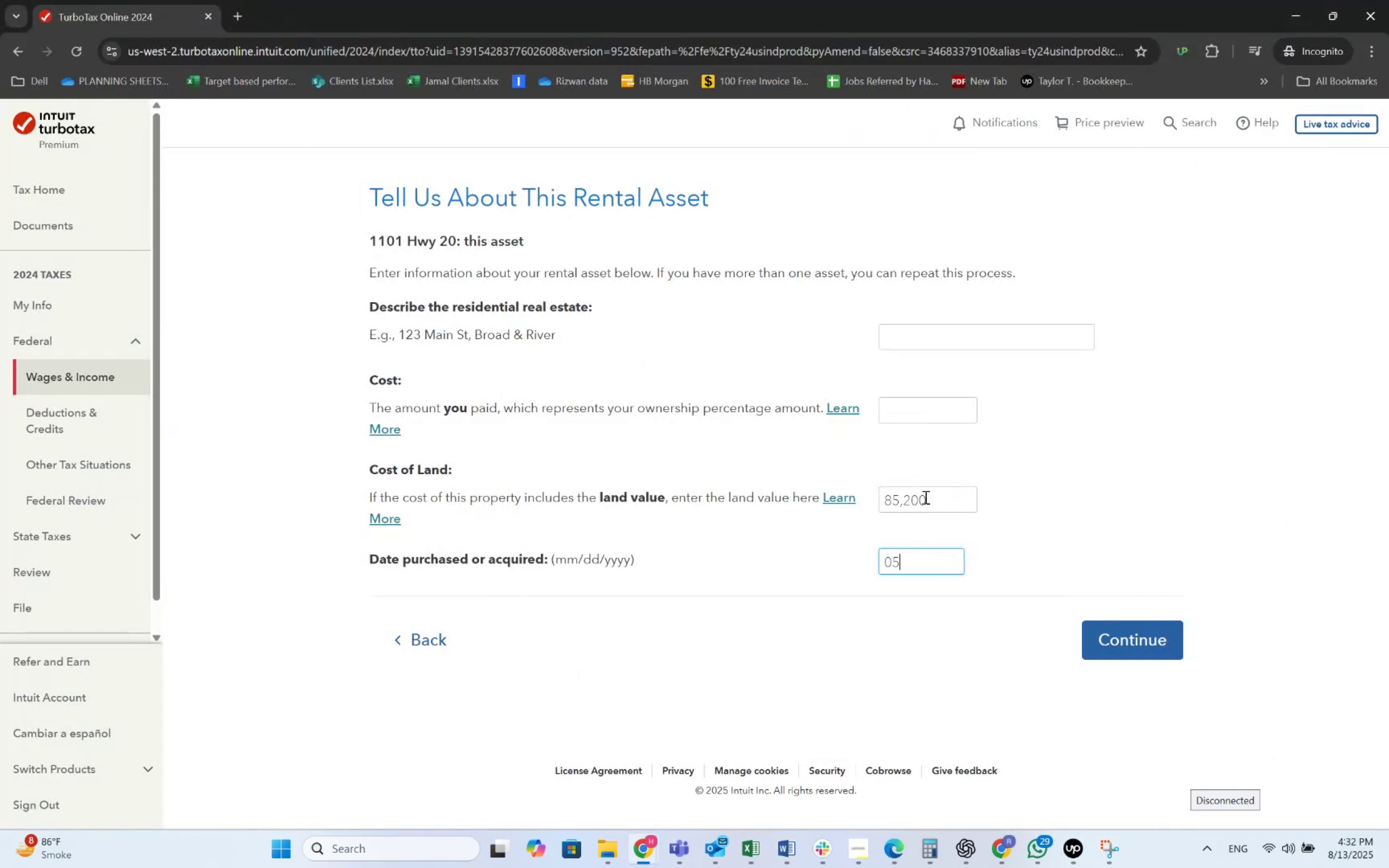 
key(NumpadDivide)
 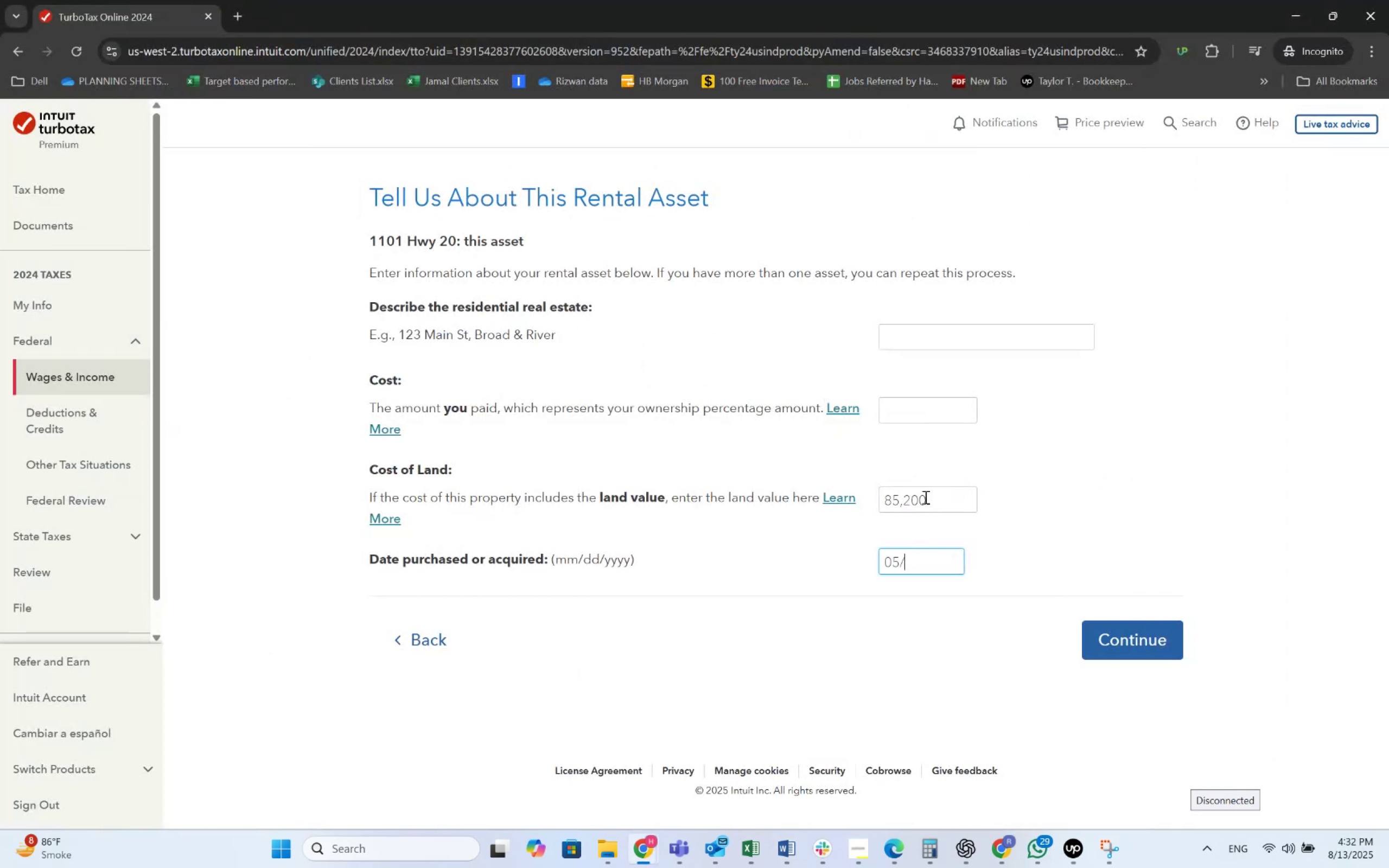 
key(Numpad0)
 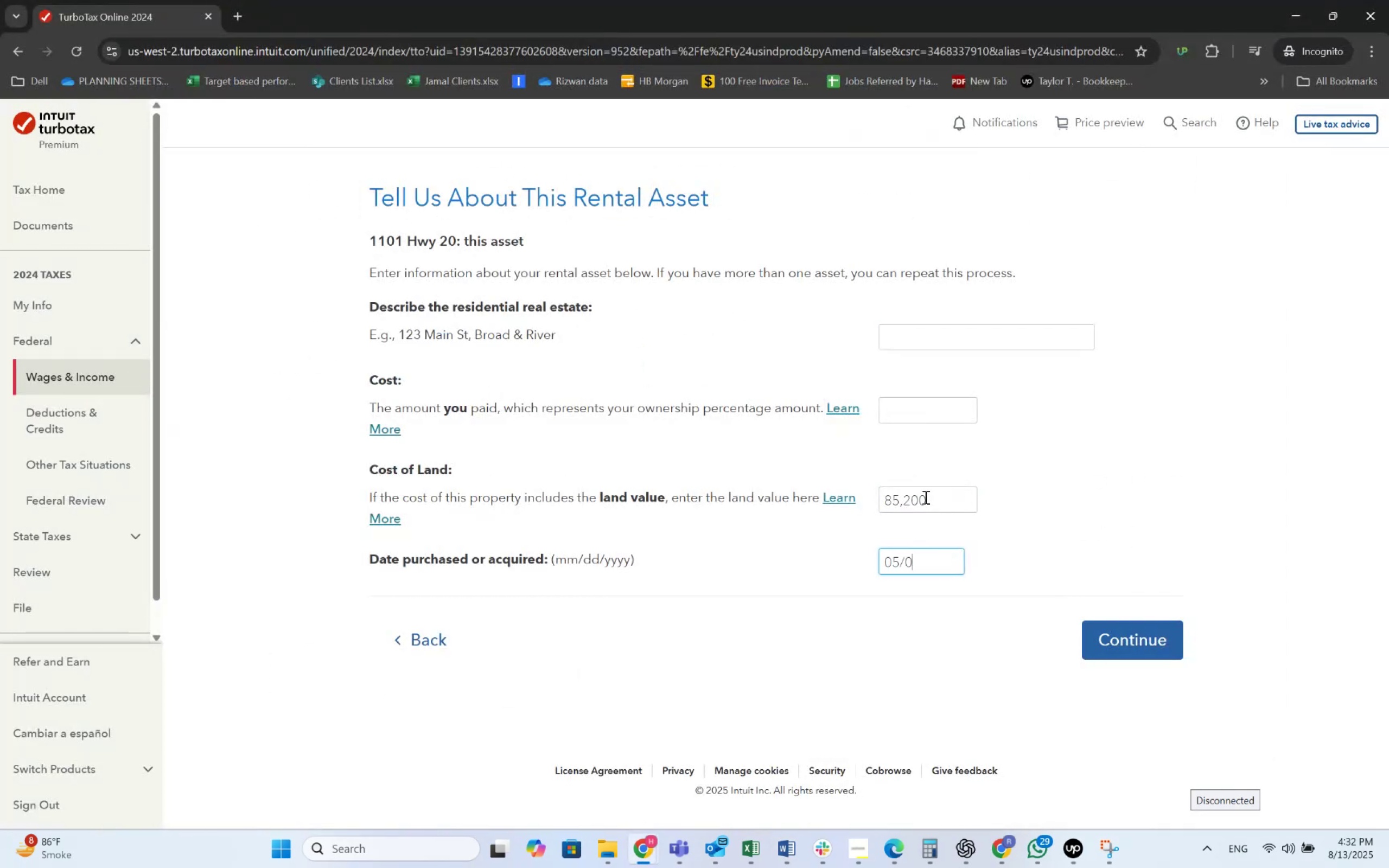 
key(Numpad1)
 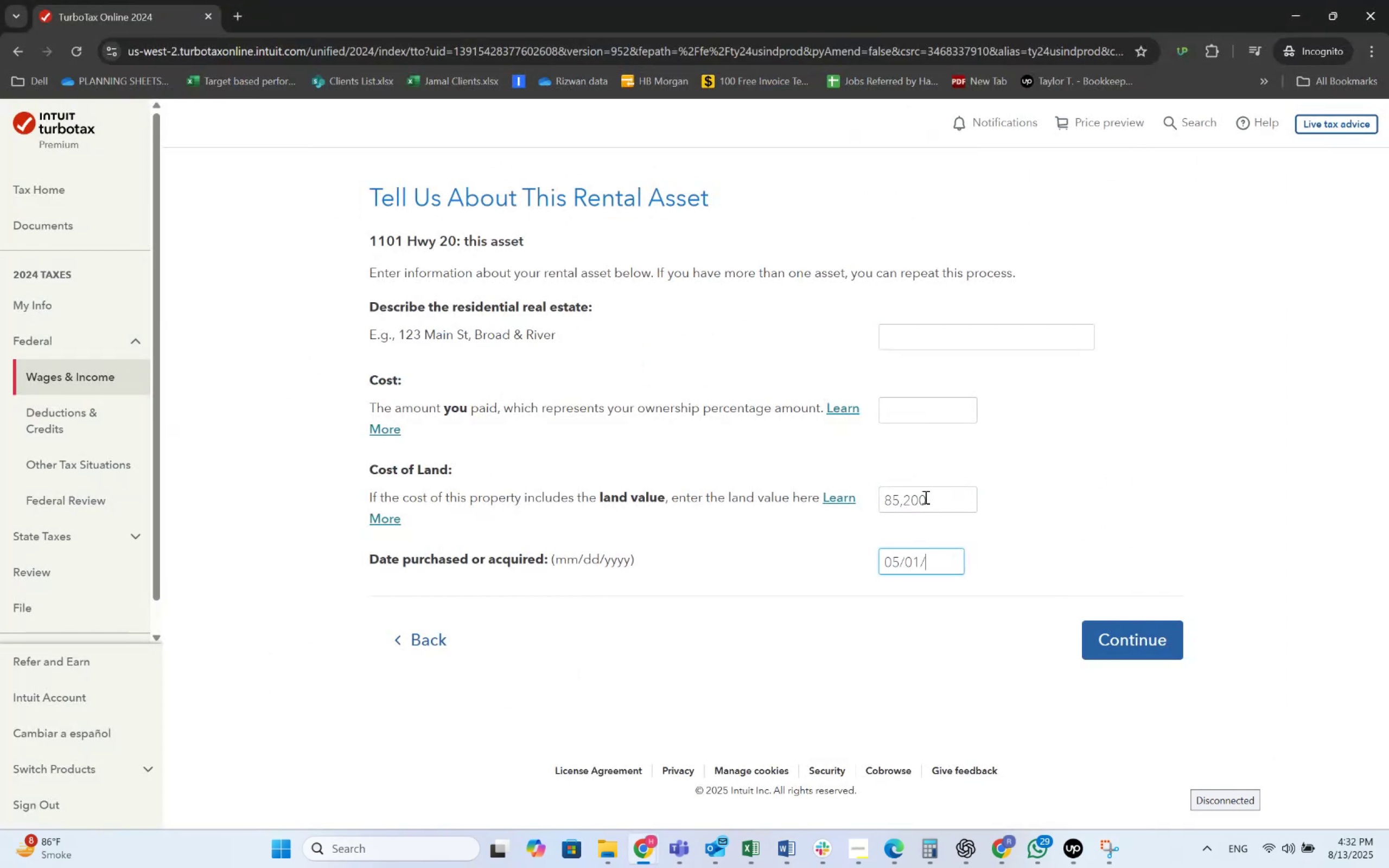 
key(Alt+AltLeft)
 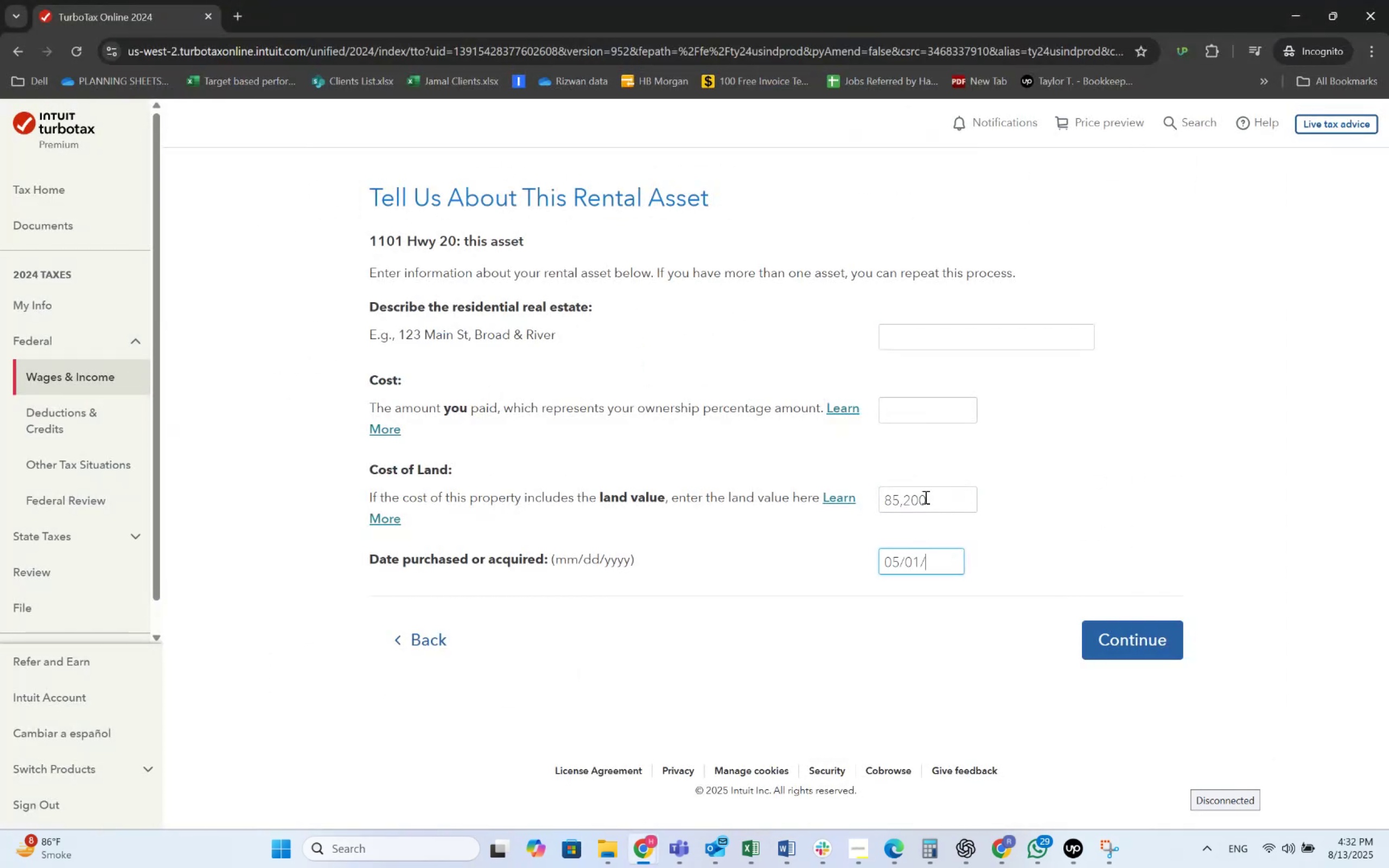 
key(Alt+Tab)
 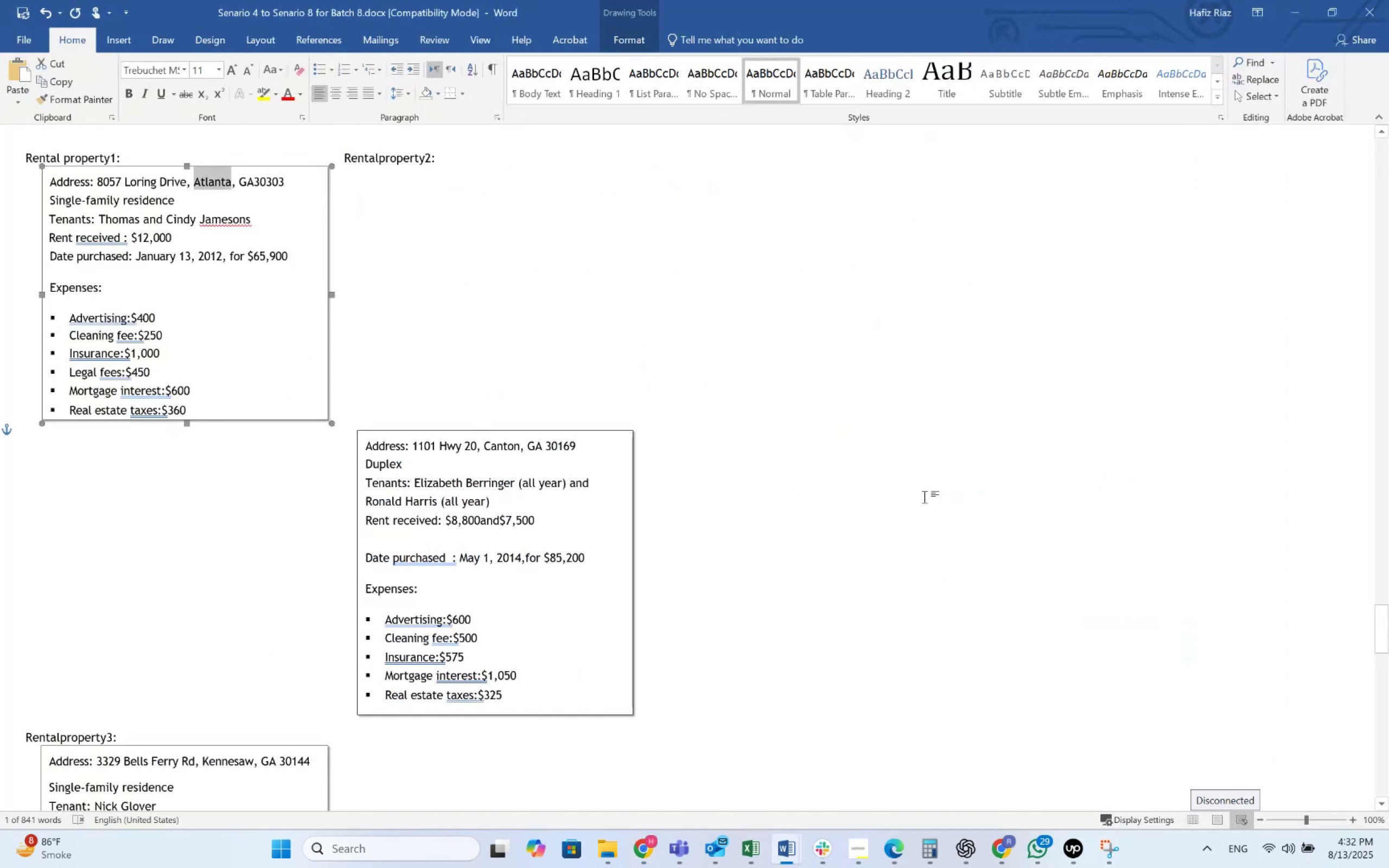 
key(Alt+AltLeft)
 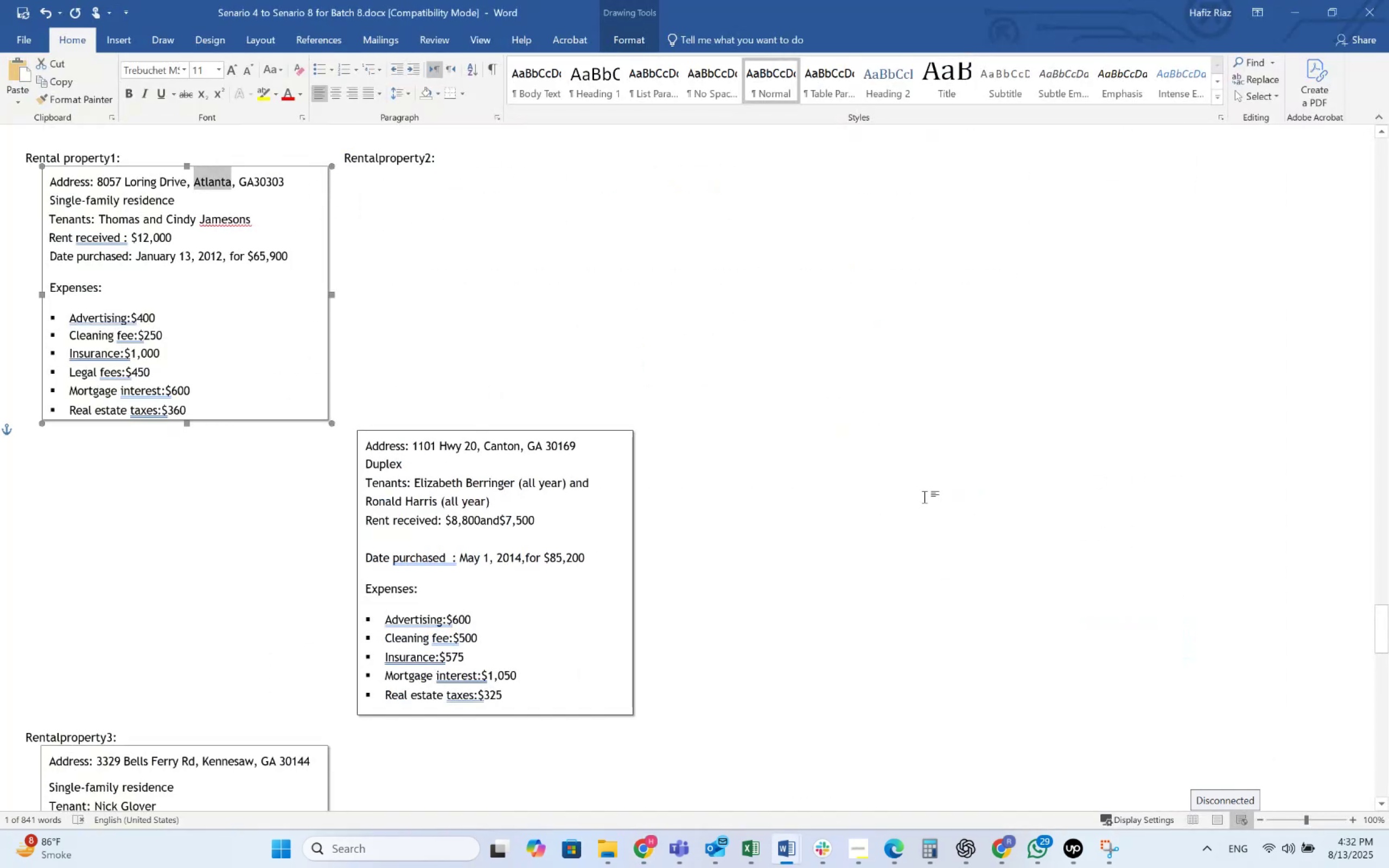 
key(Alt+Tab)
 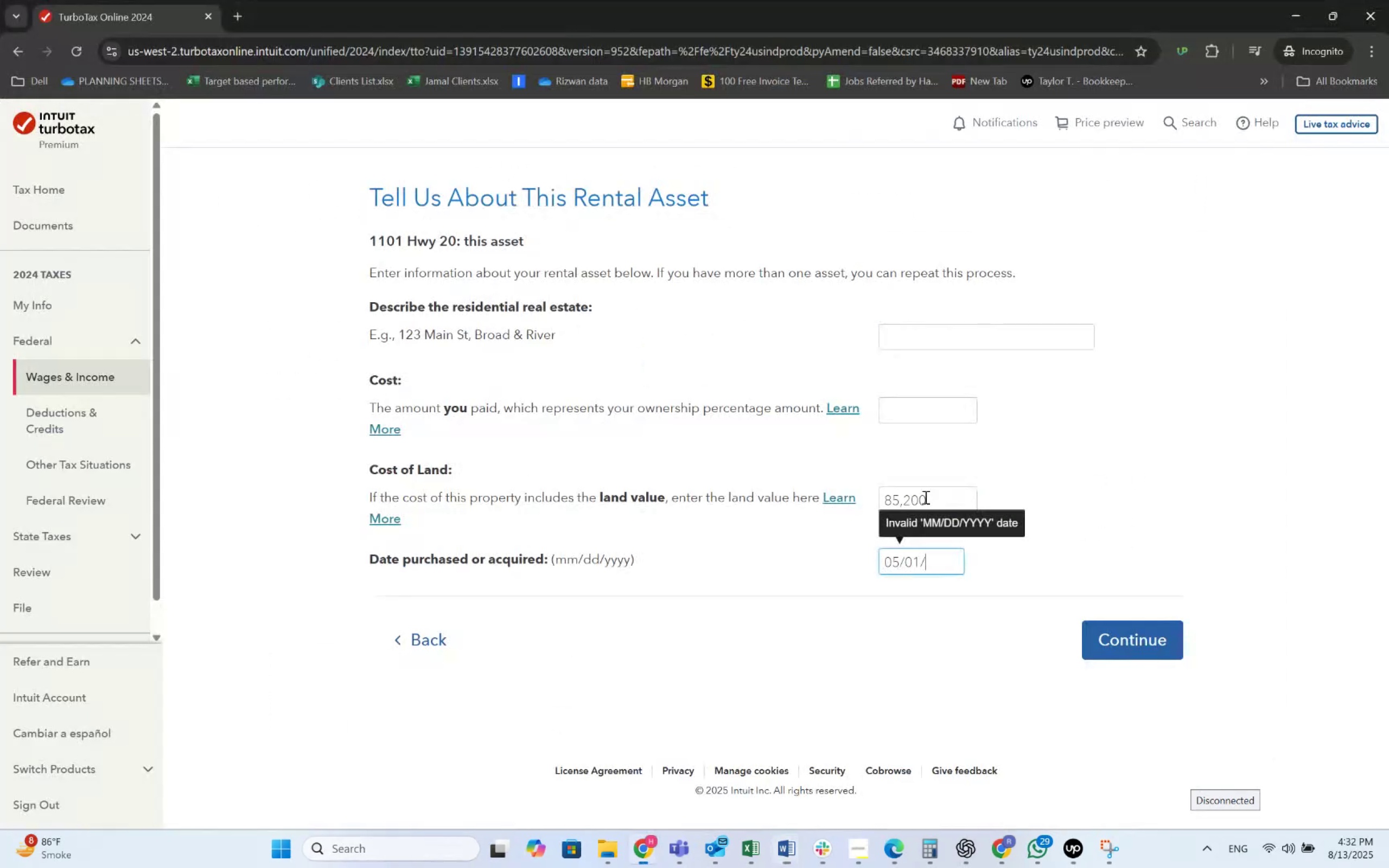 
key(Alt+AltLeft)
 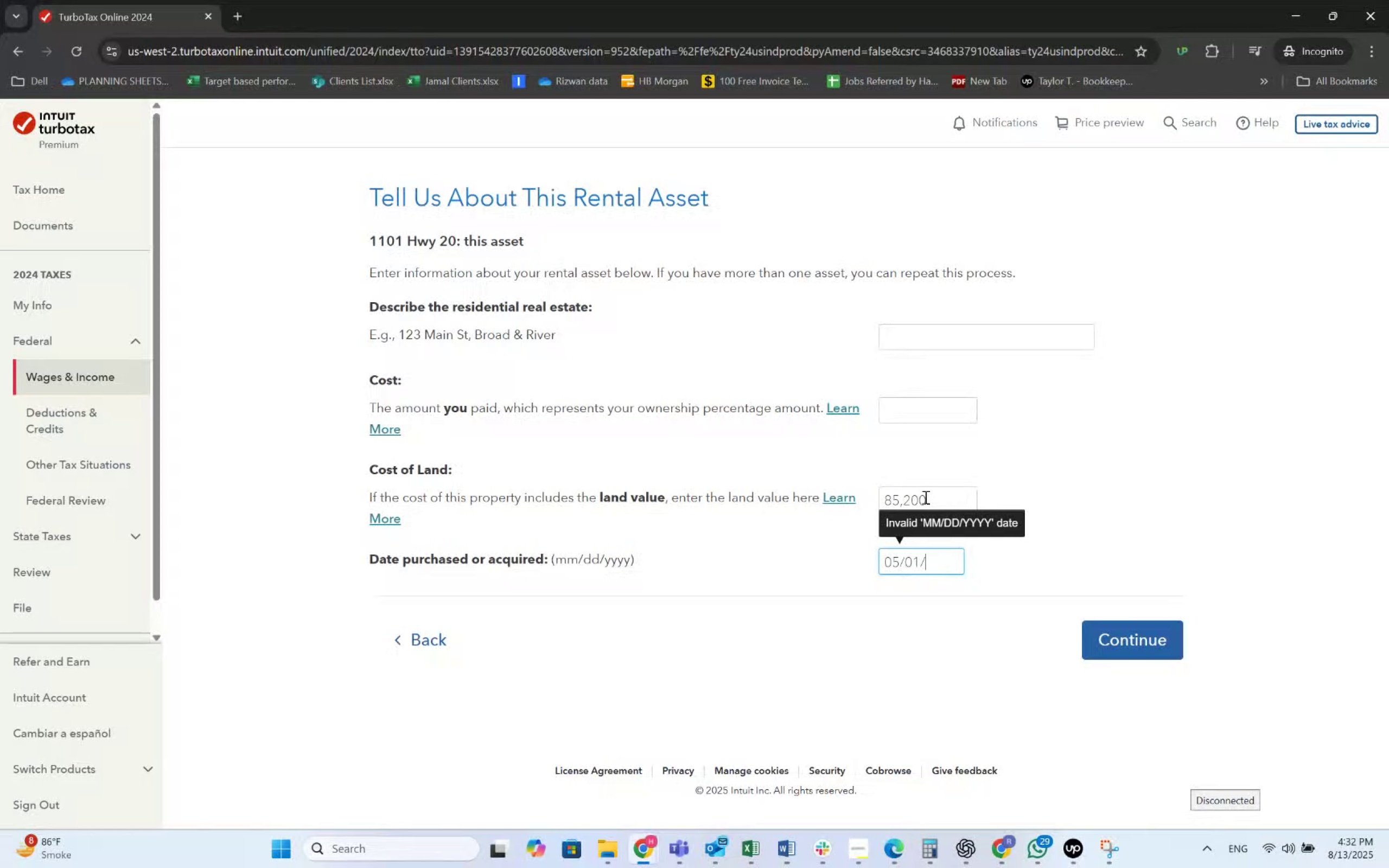 
key(Alt+Tab)
 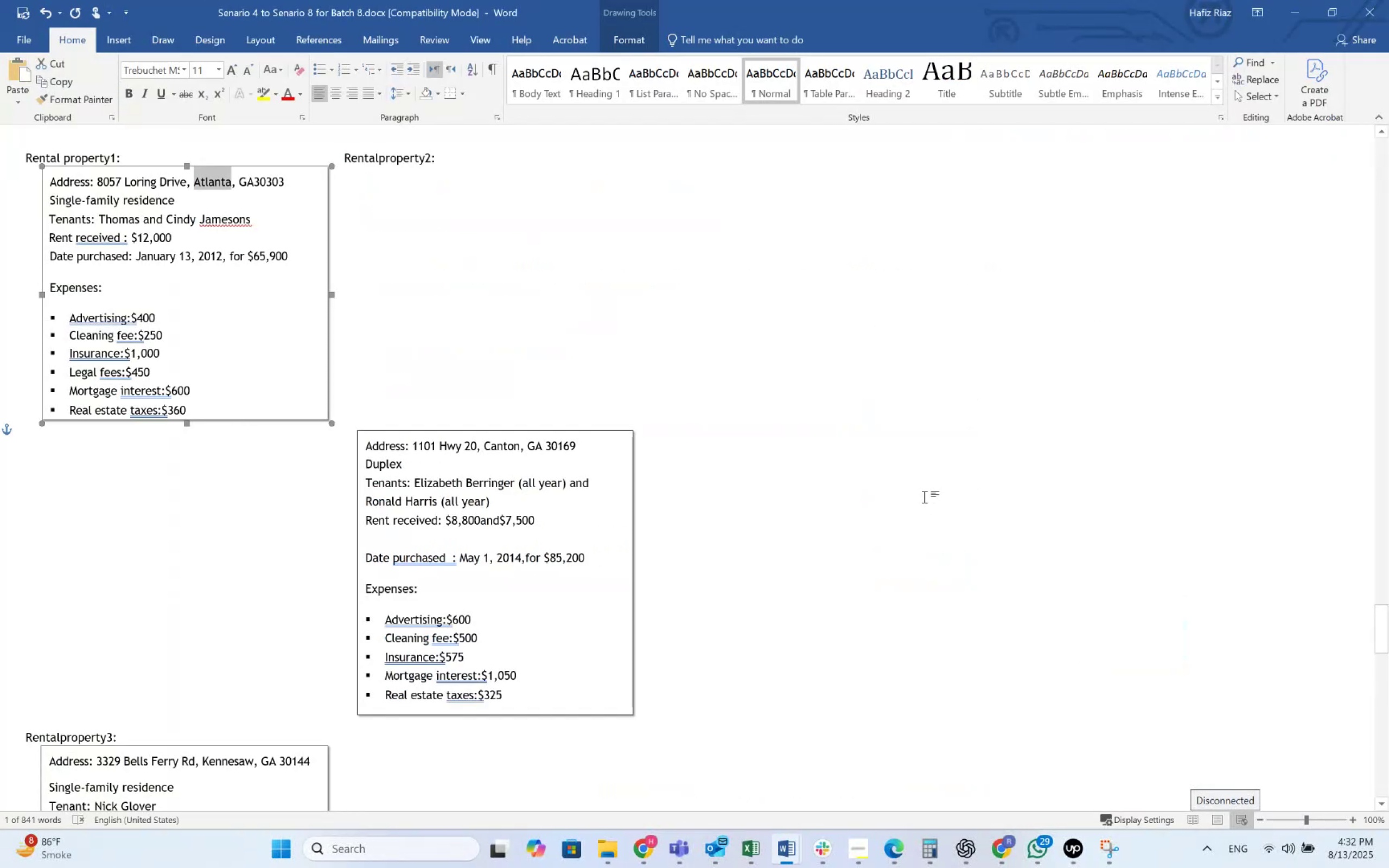 
key(Alt+AltLeft)
 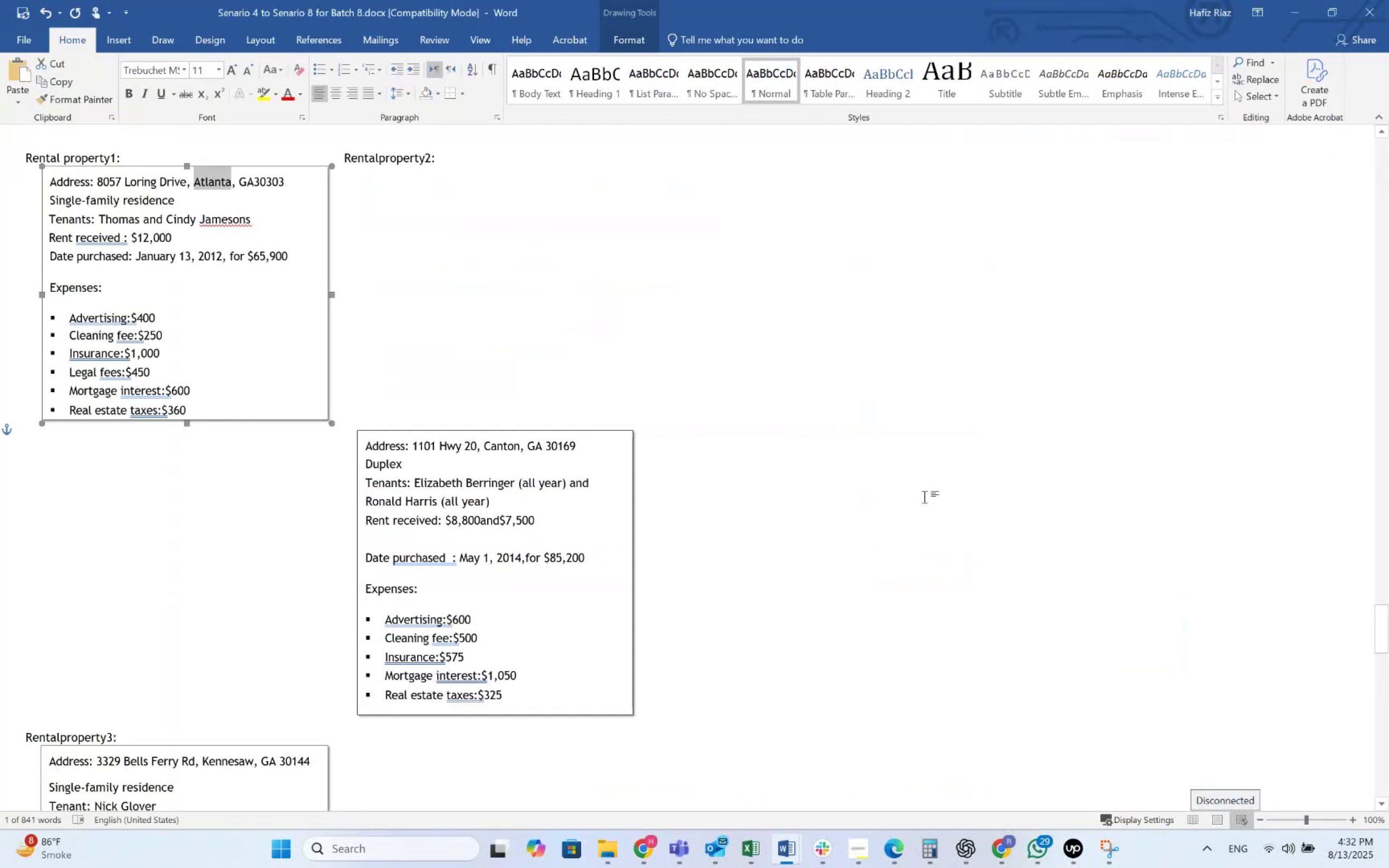 
key(Alt+Tab)
 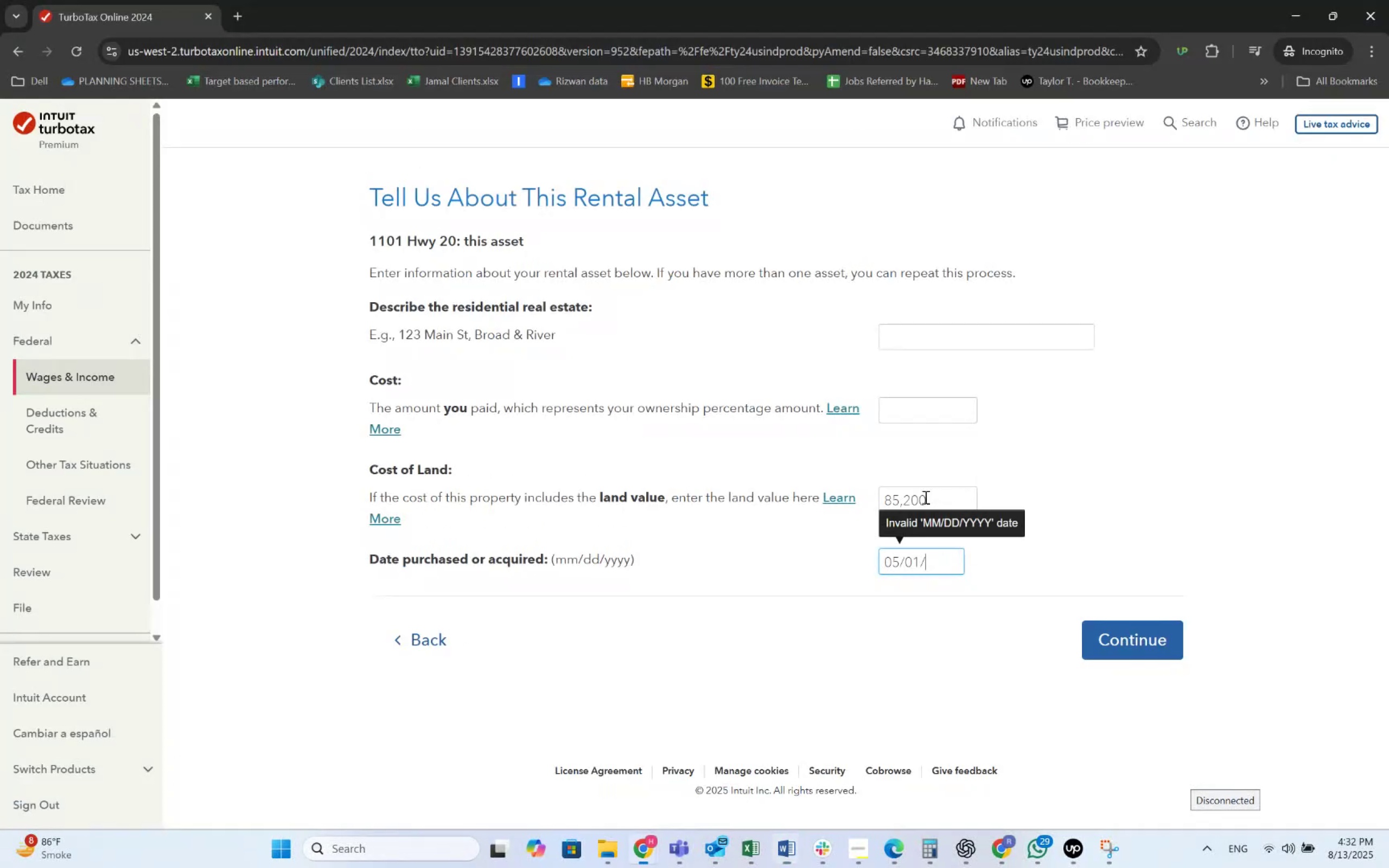 
key(Numpad2)
 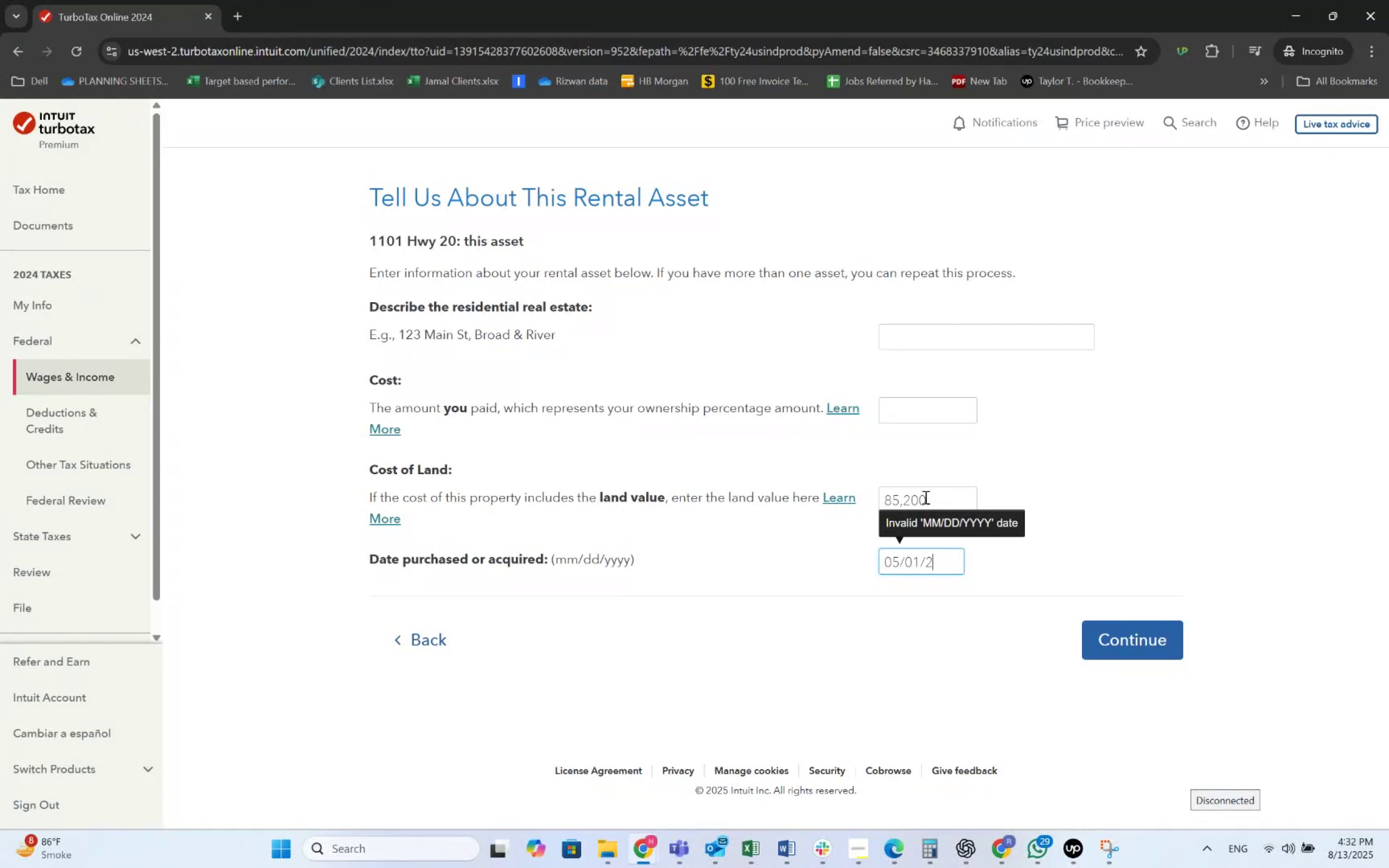 
key(Numpad0)
 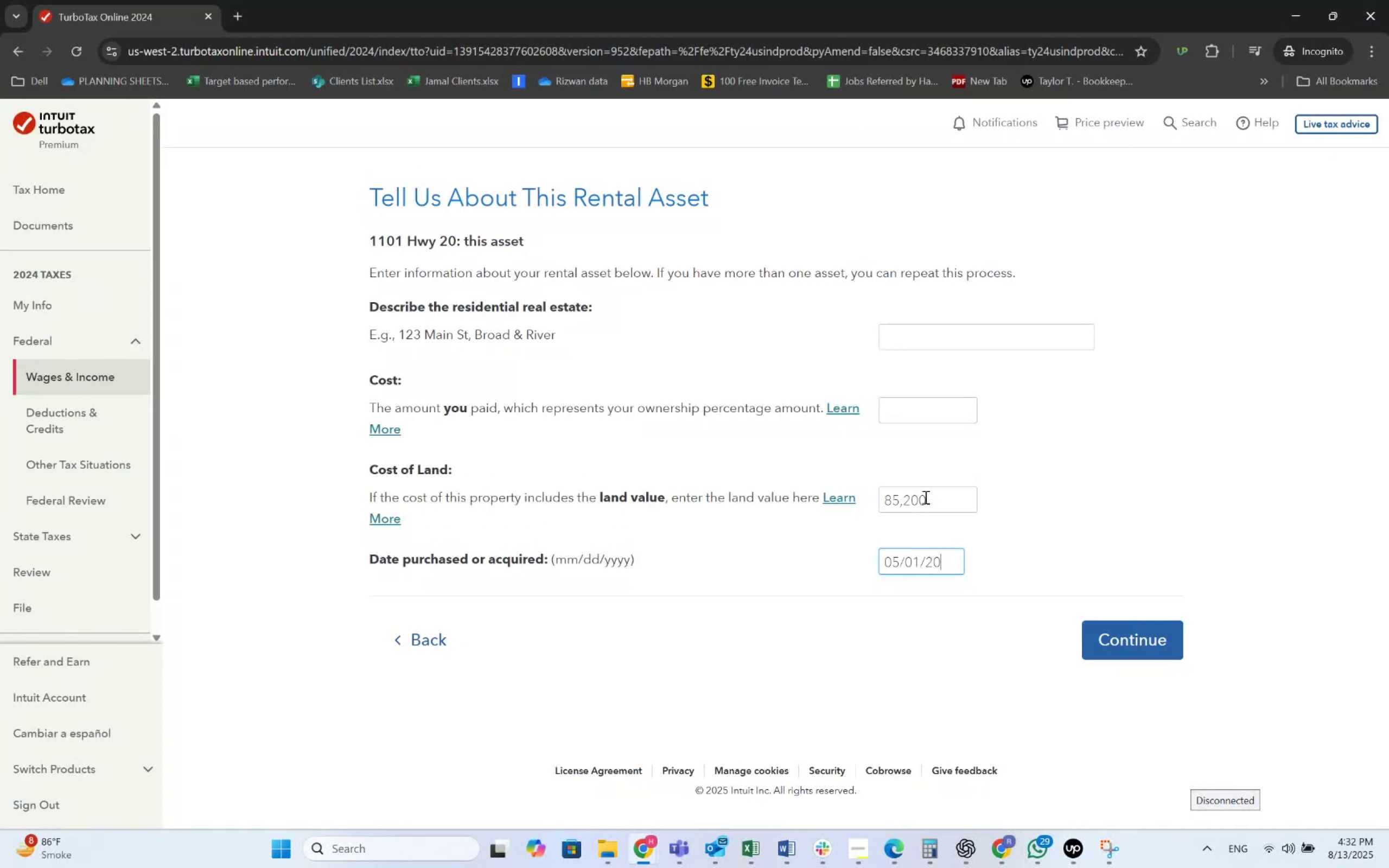 
key(Numpad1)
 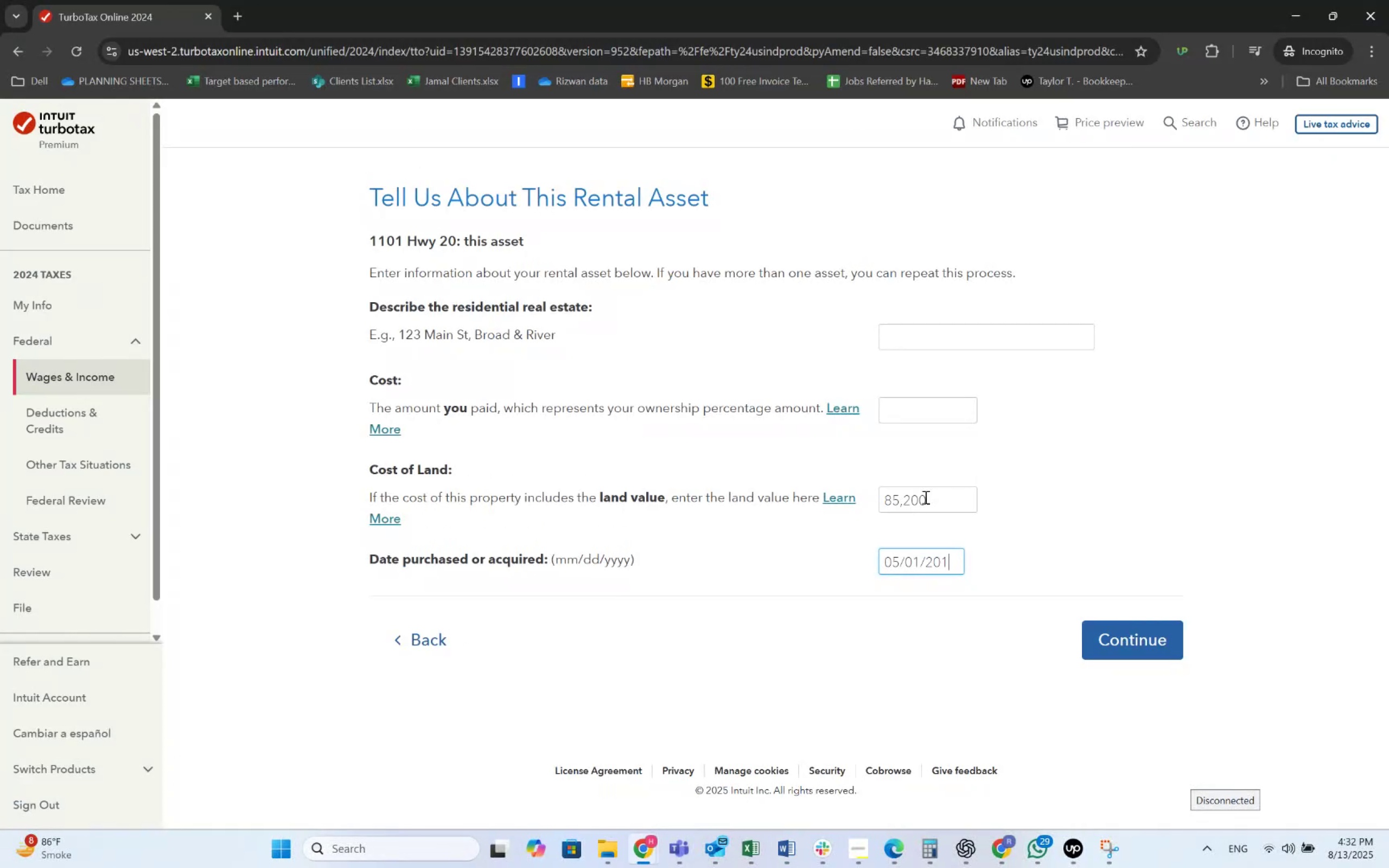 
key(Numpad4)
 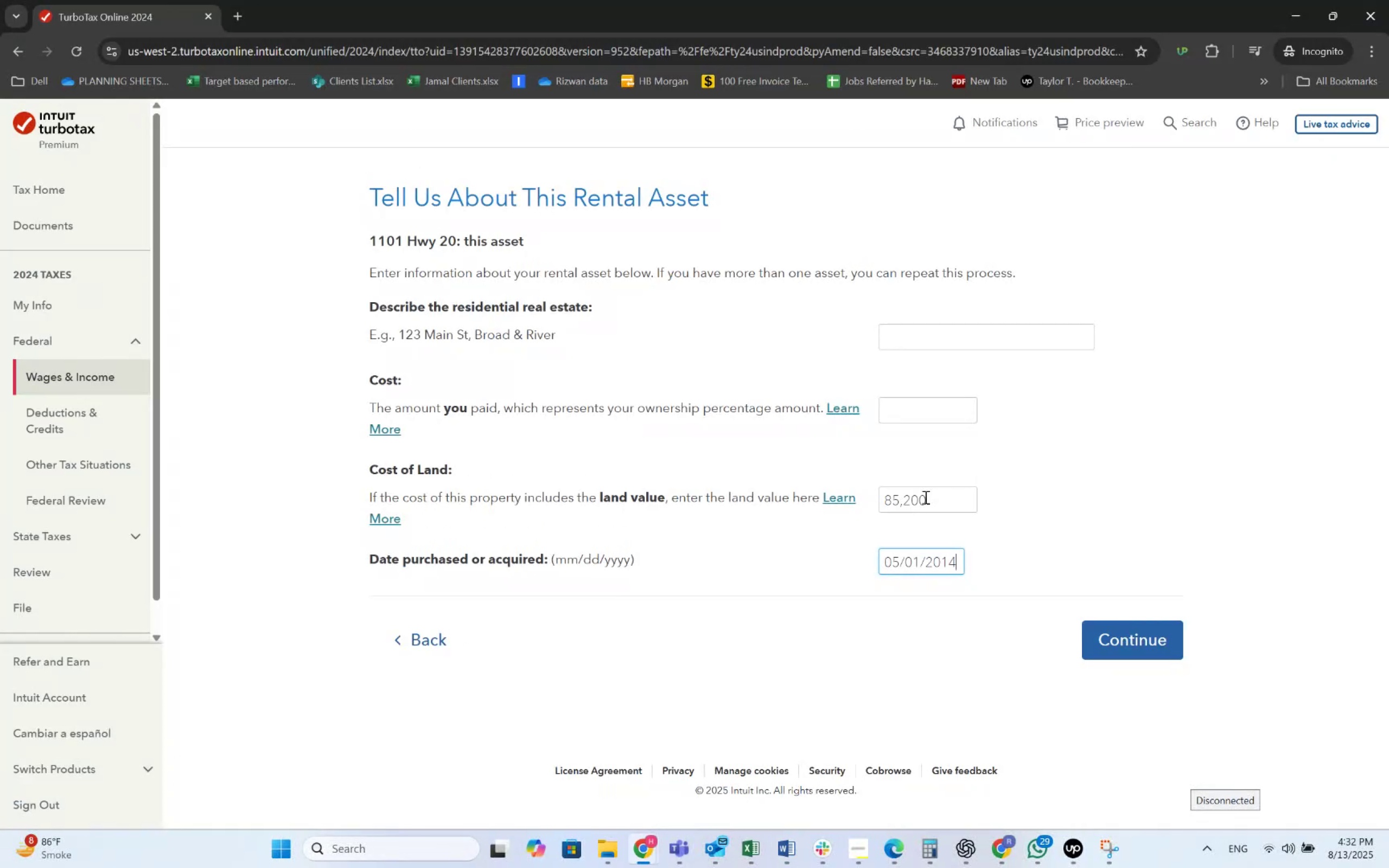 
key(Shift+Tab)
 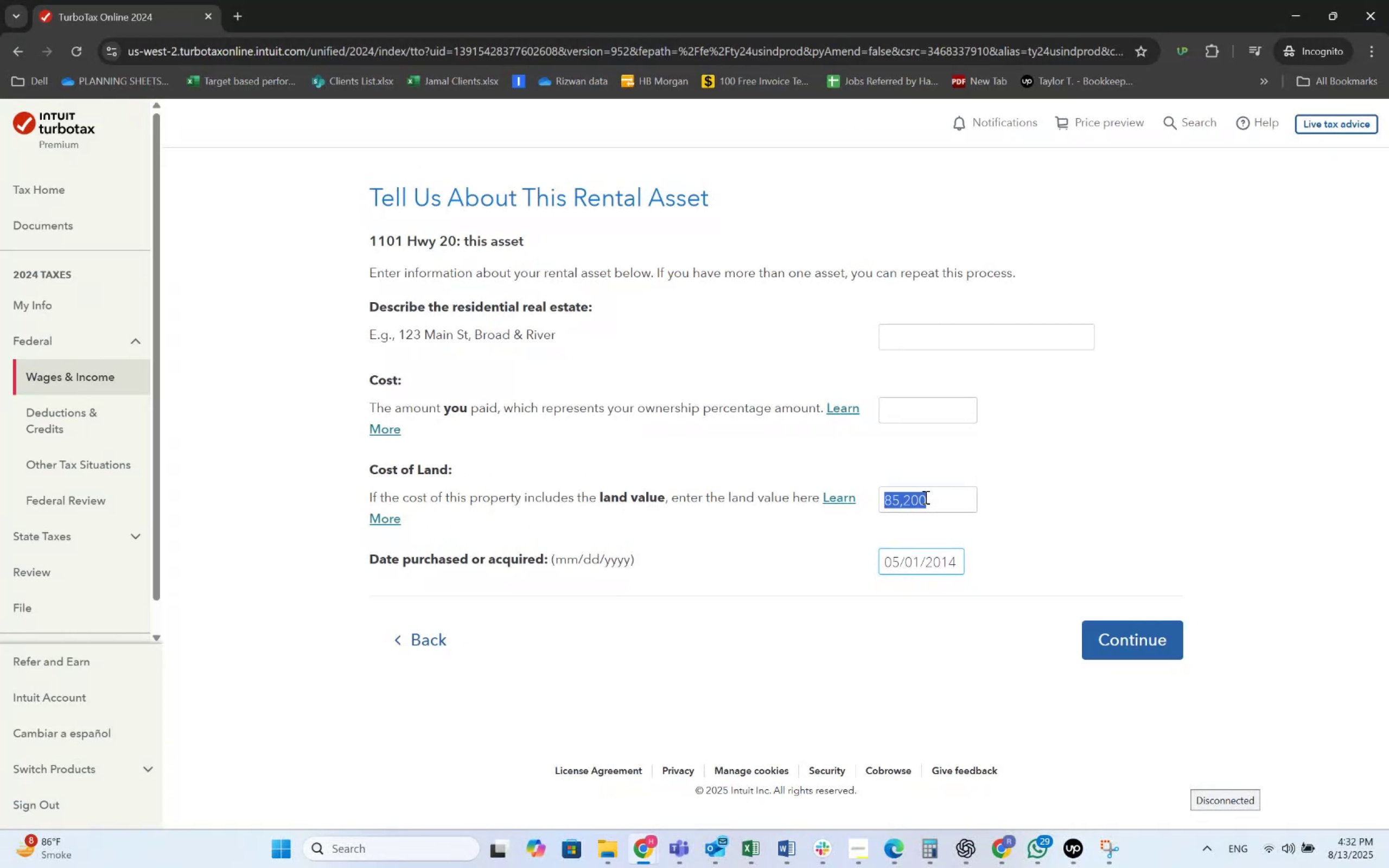 
key(Shift+Tab)
 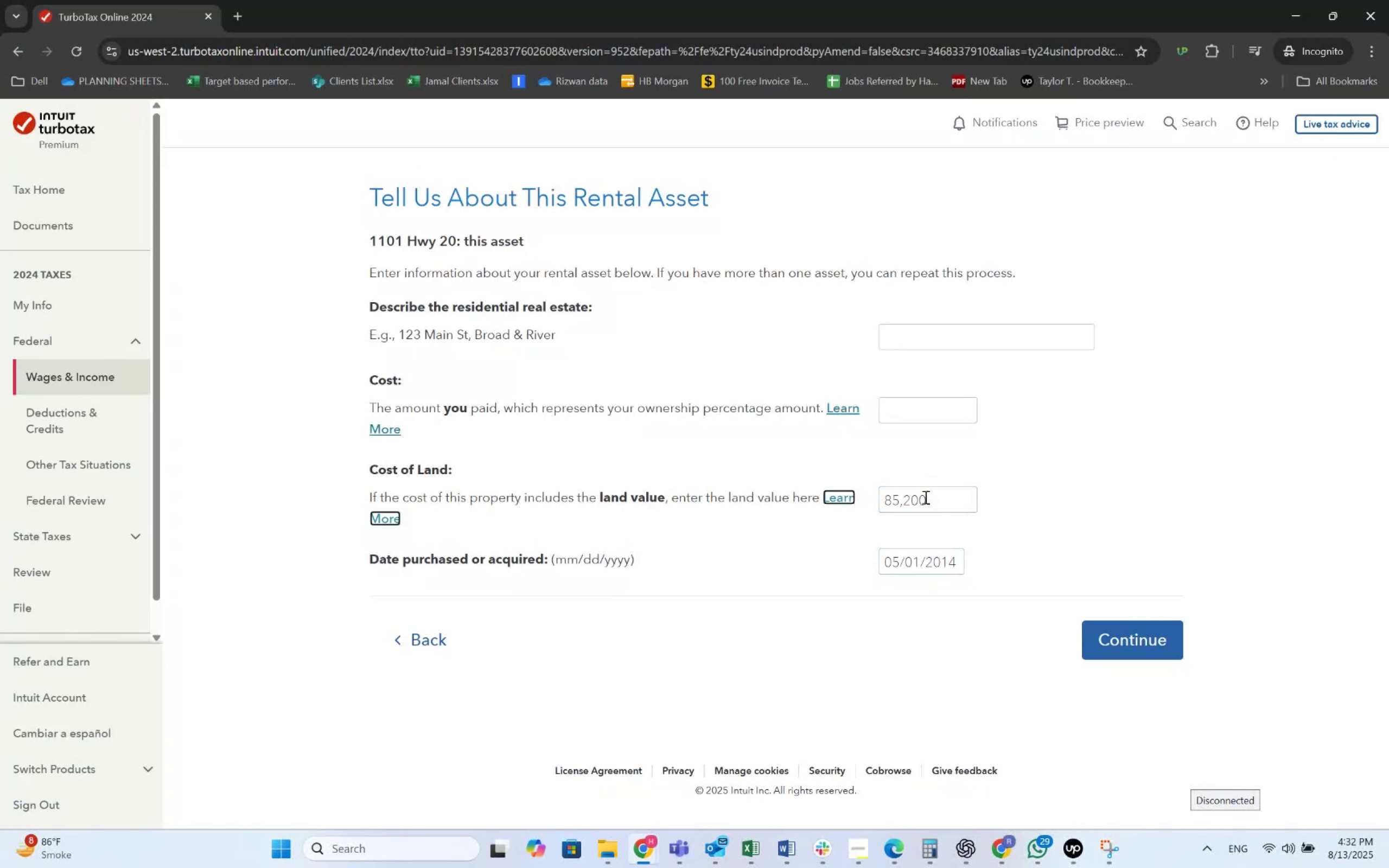 
key(Shift+Tab)
 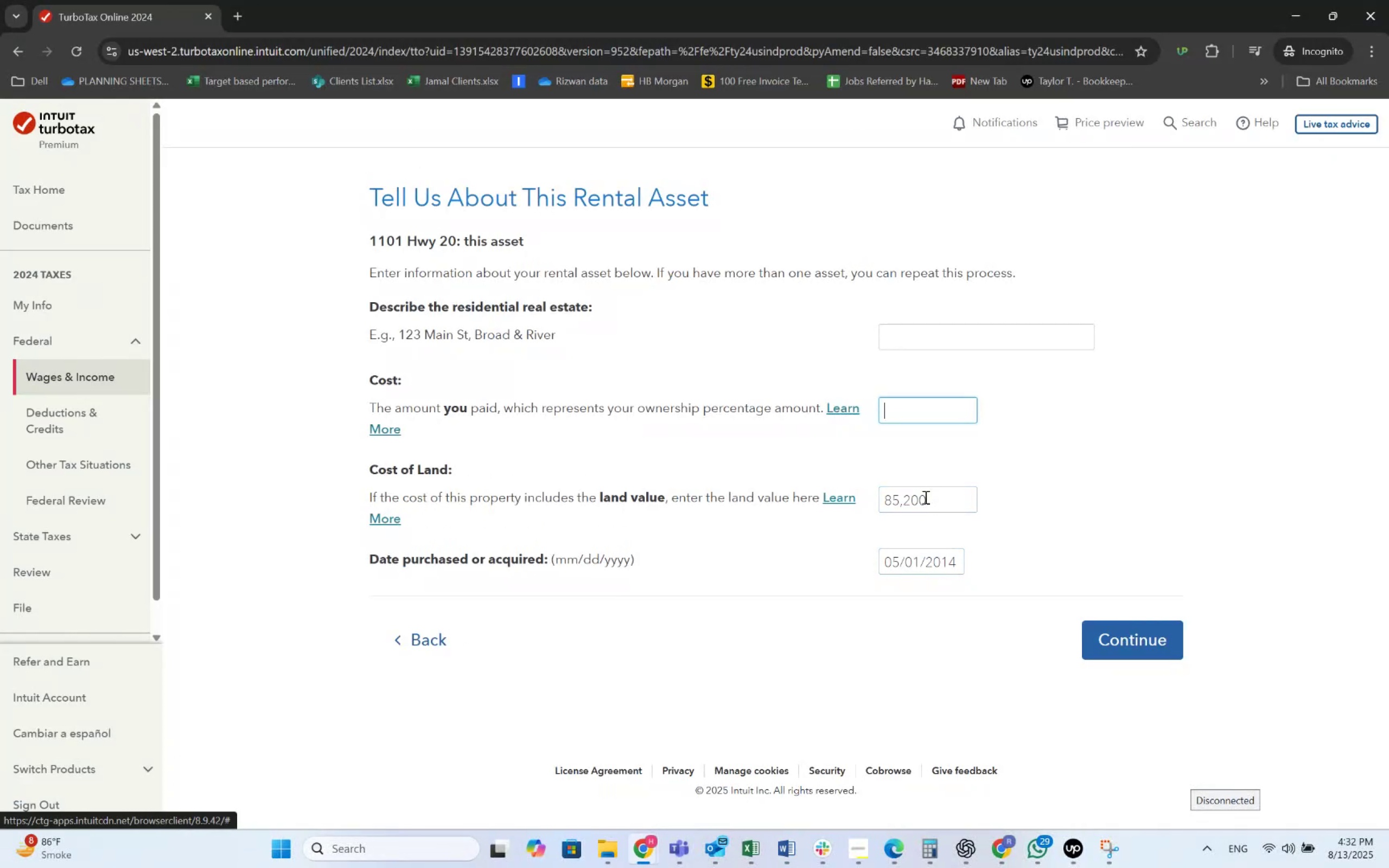 
key(Alt+AltLeft)
 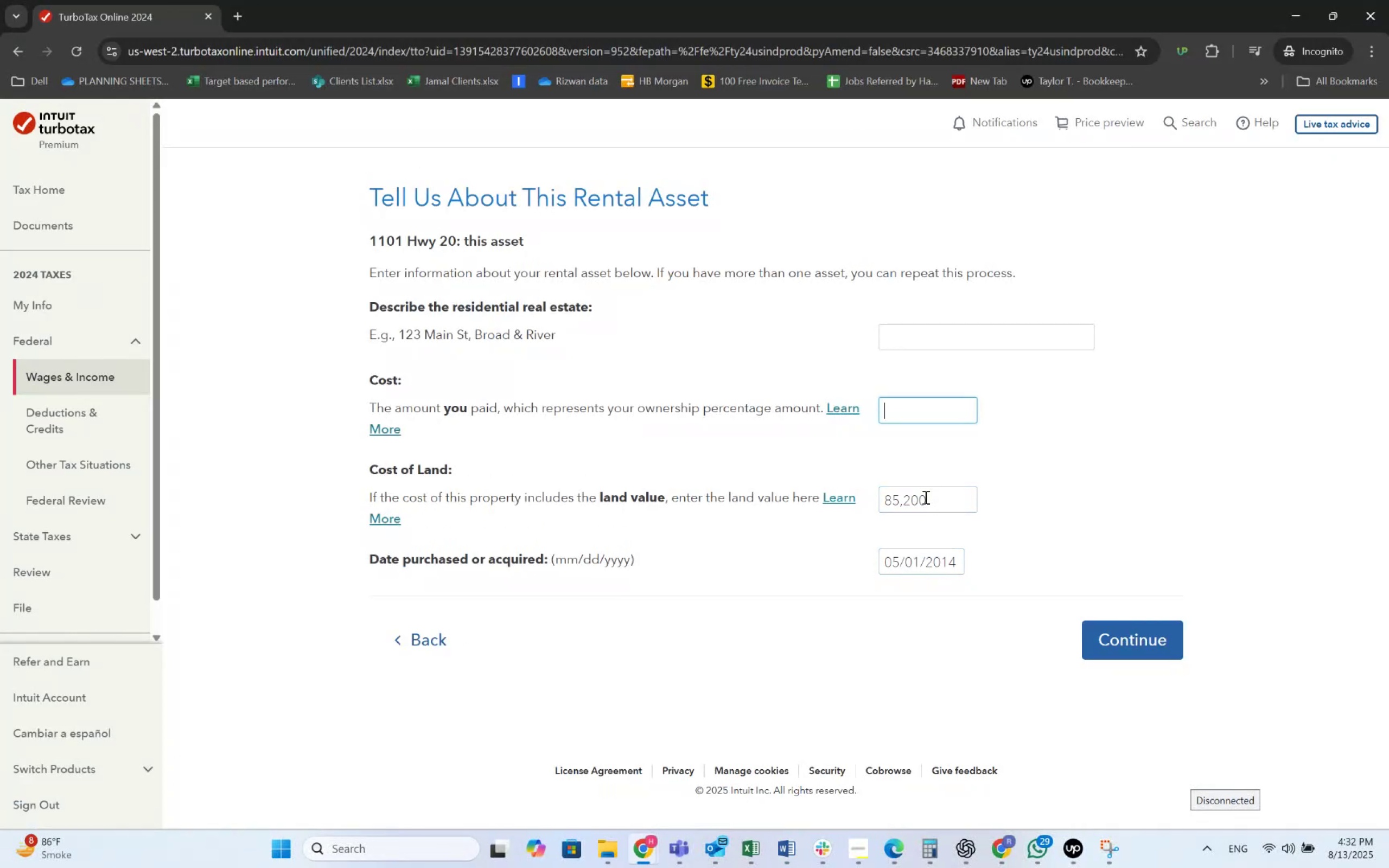 
key(Alt+Tab)
 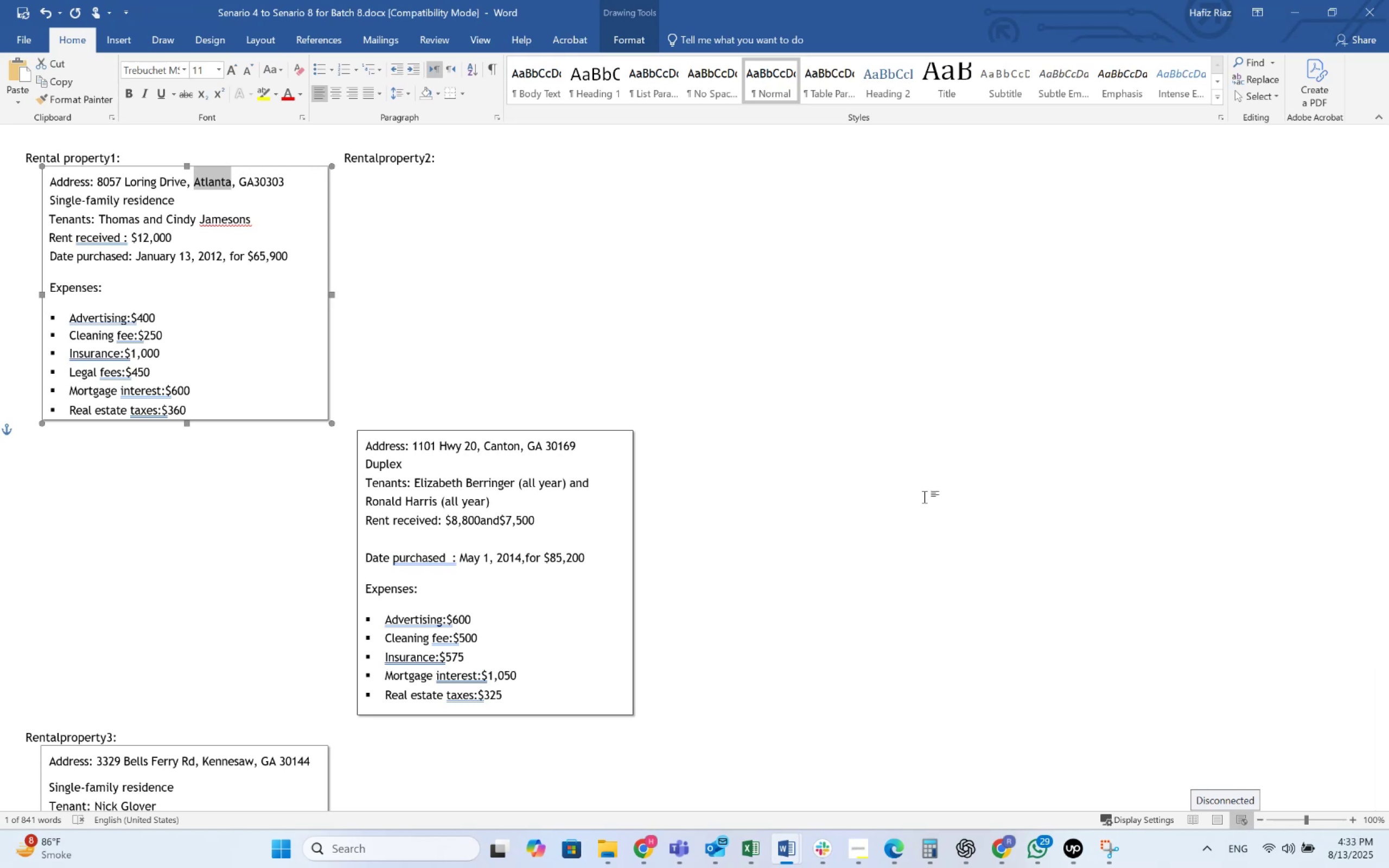 
wait(12.54)
 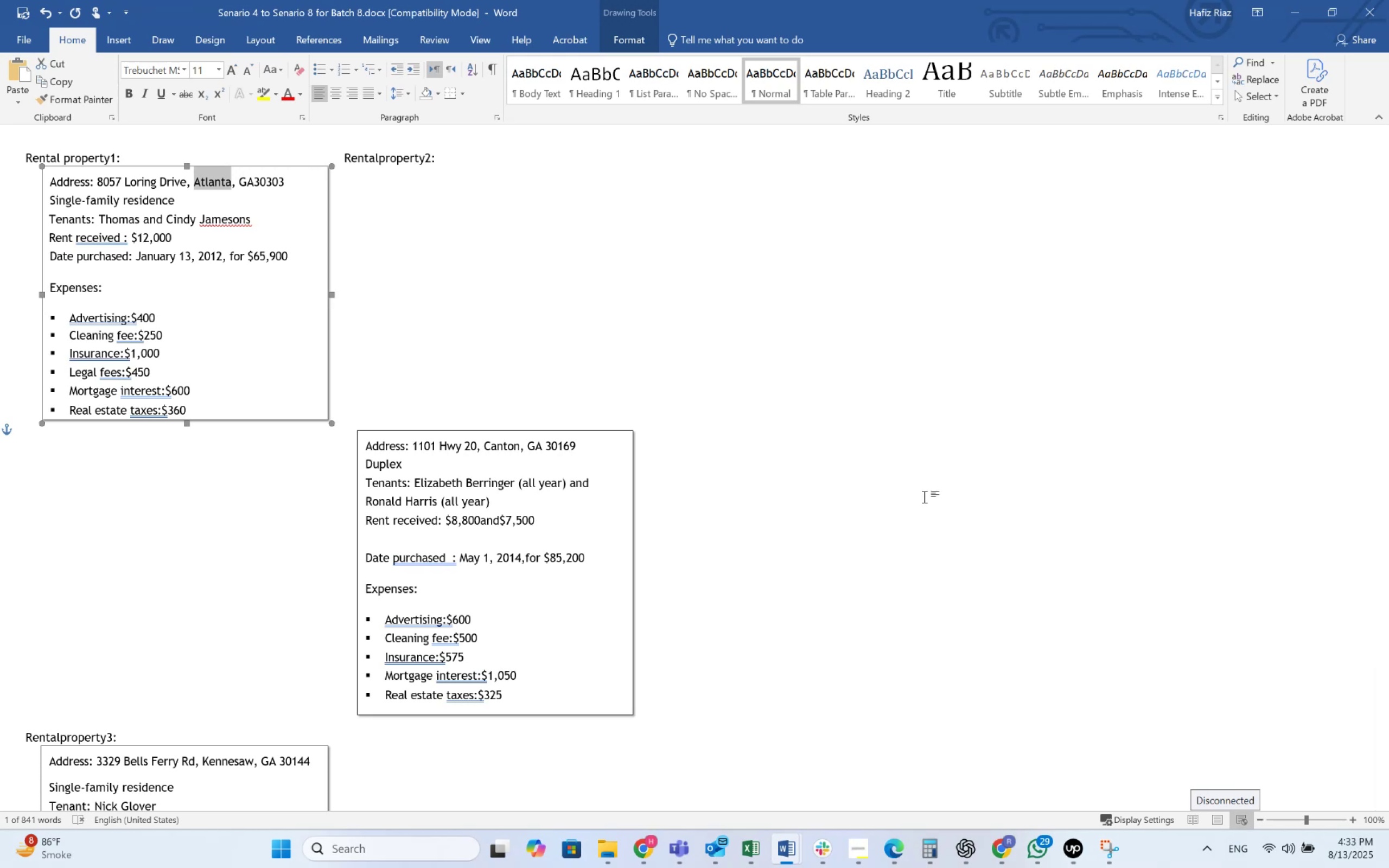 
key(Alt+AltLeft)
 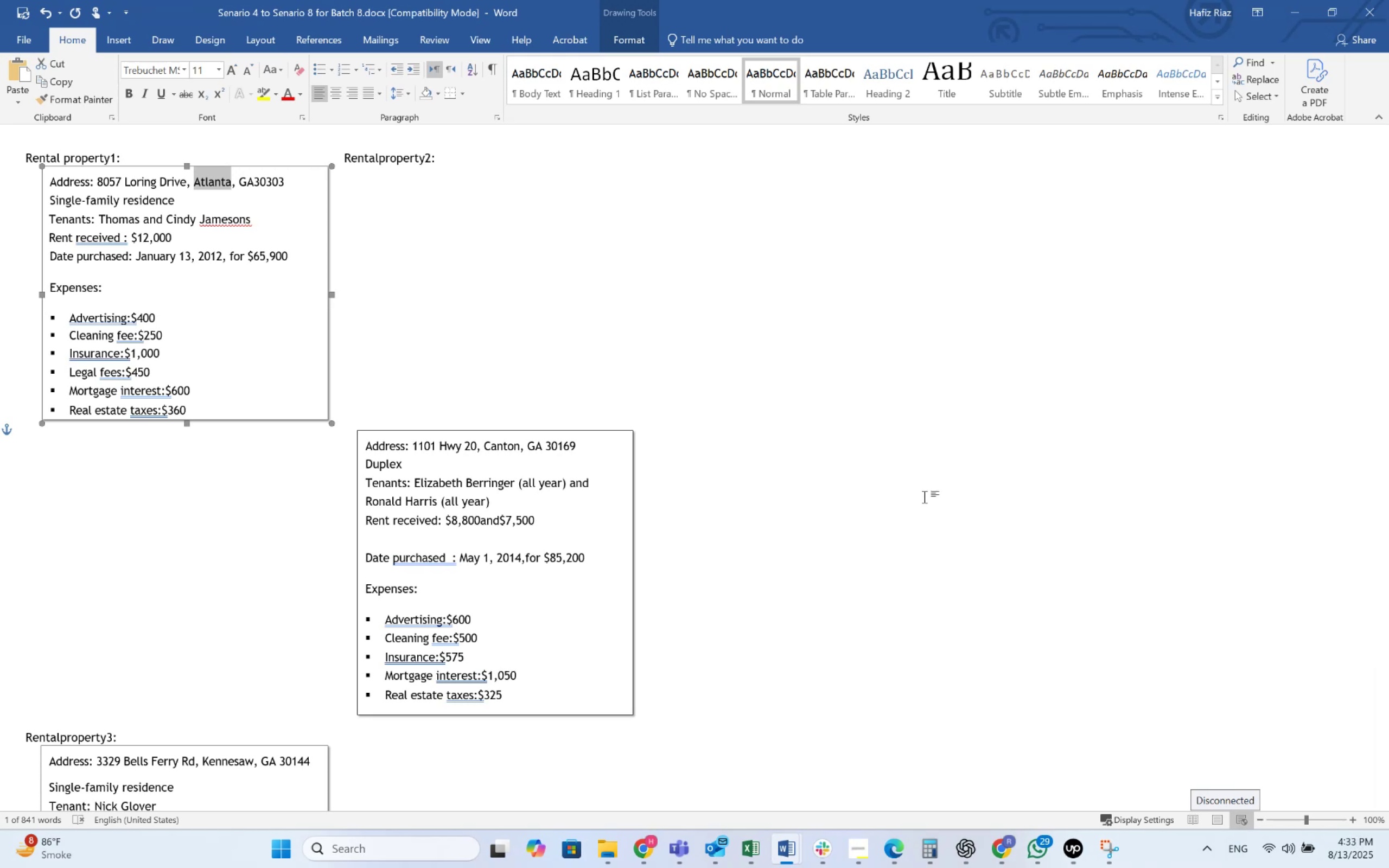 
key(Alt+Tab)
 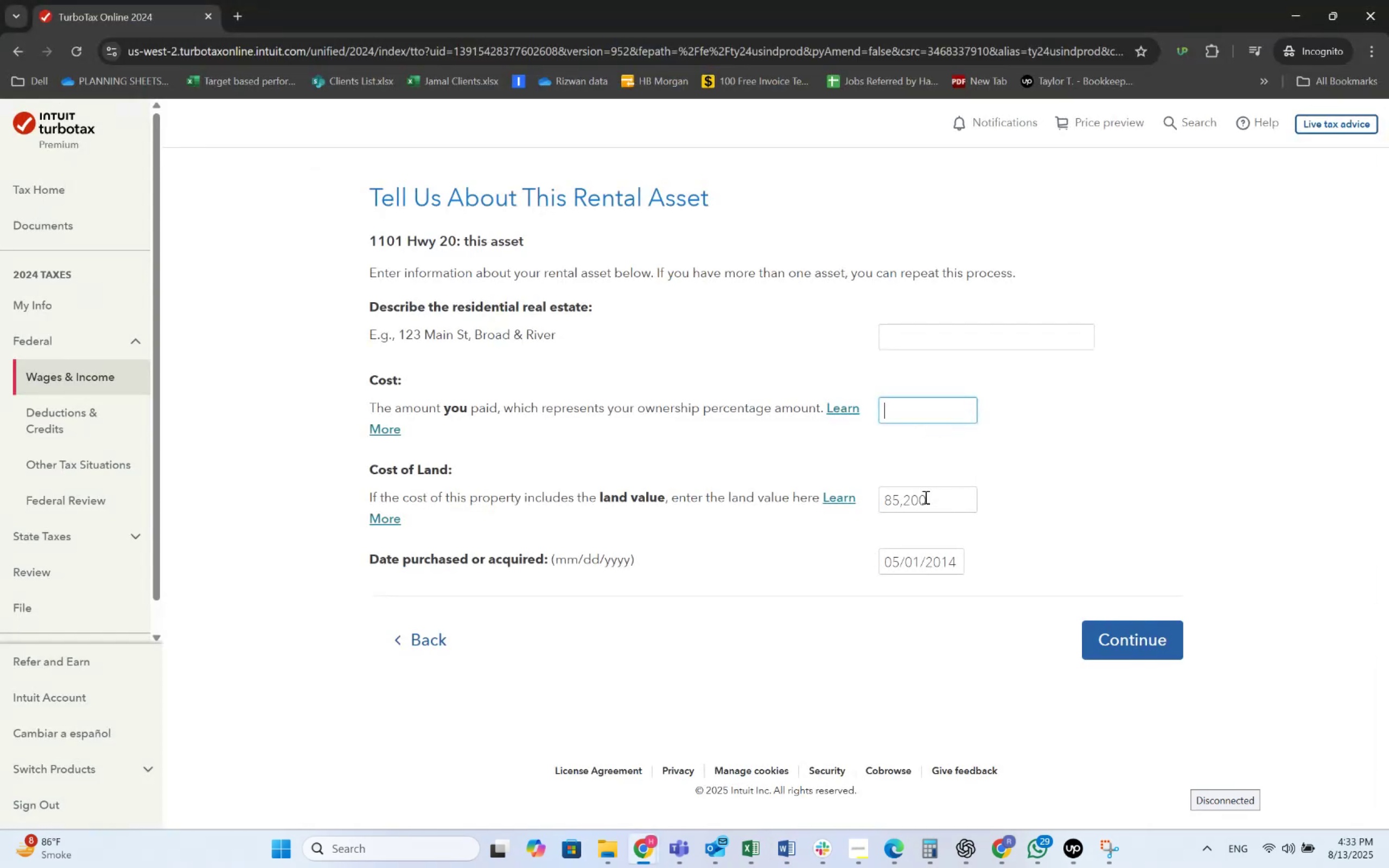 
key(Alt+AltLeft)
 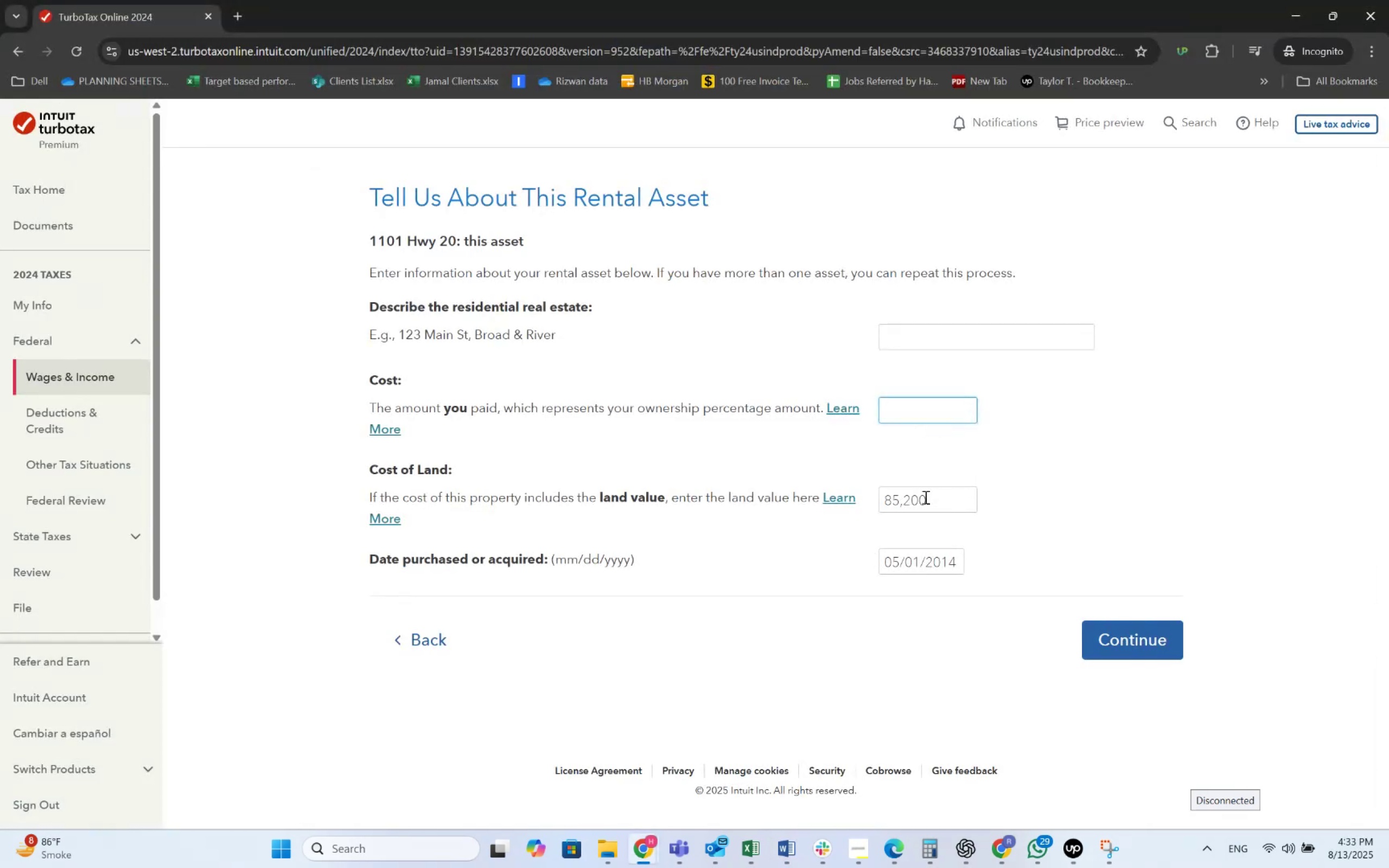 
key(Alt+Tab)
 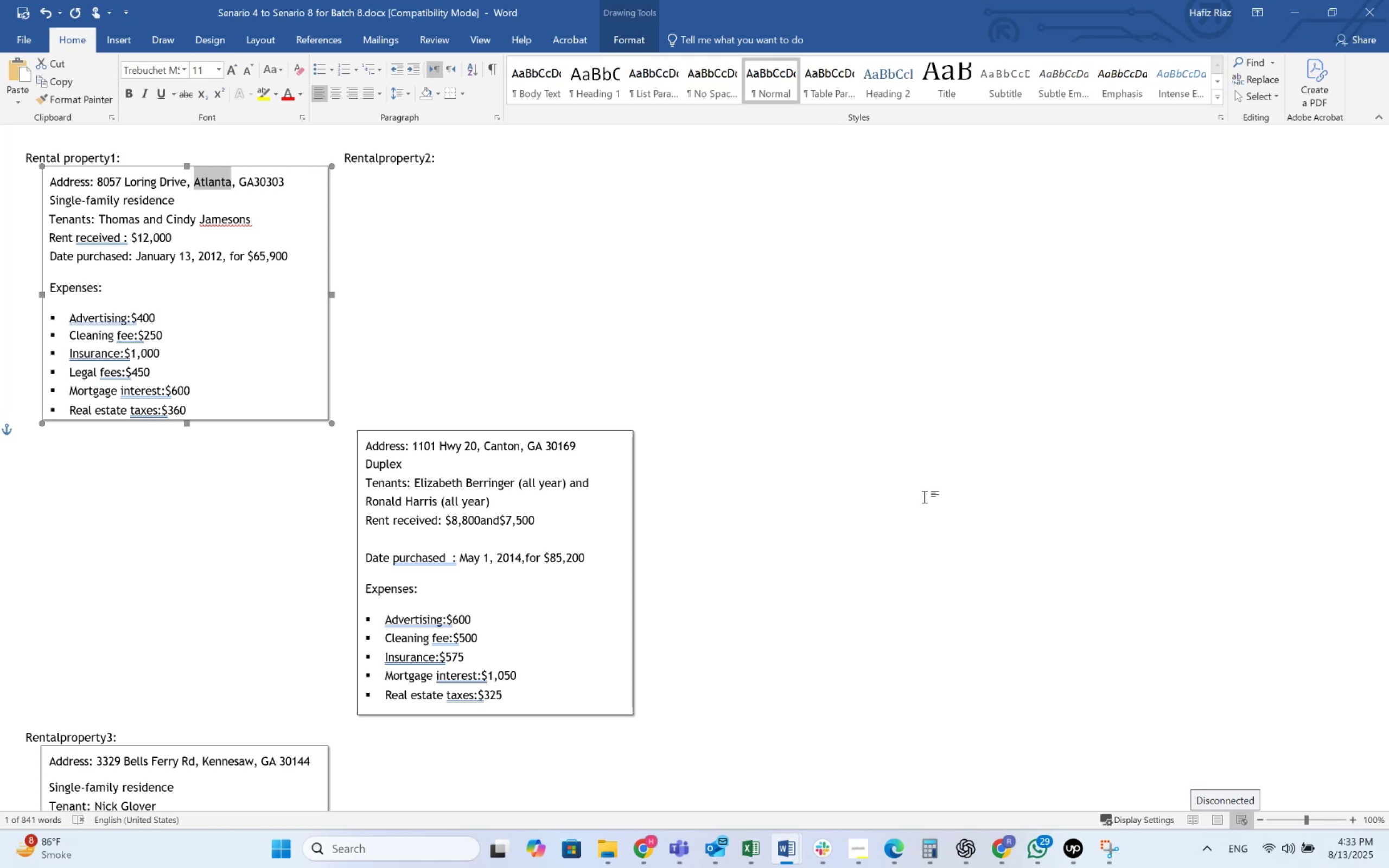 
wait(21.96)
 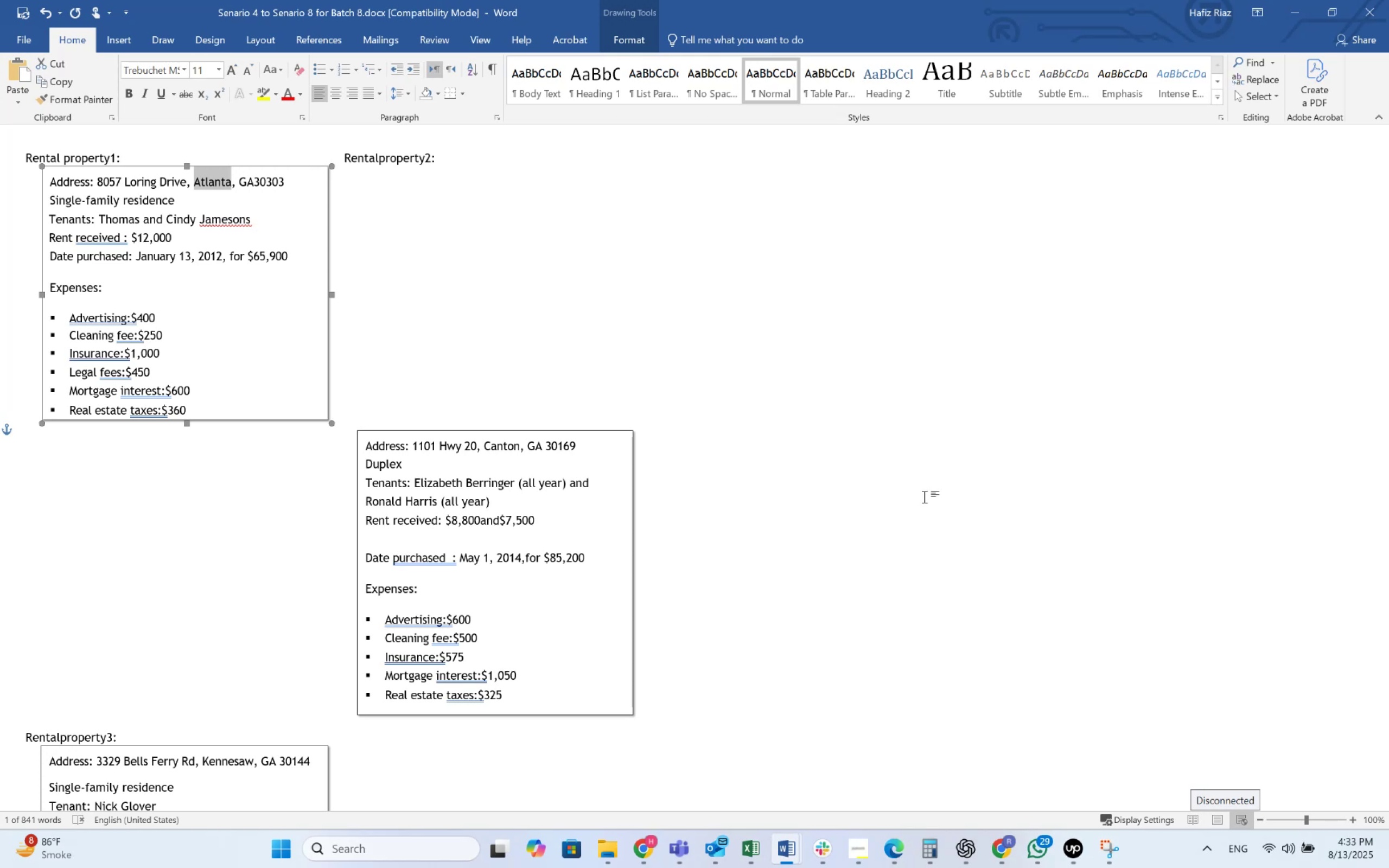 
key(Alt+AltLeft)
 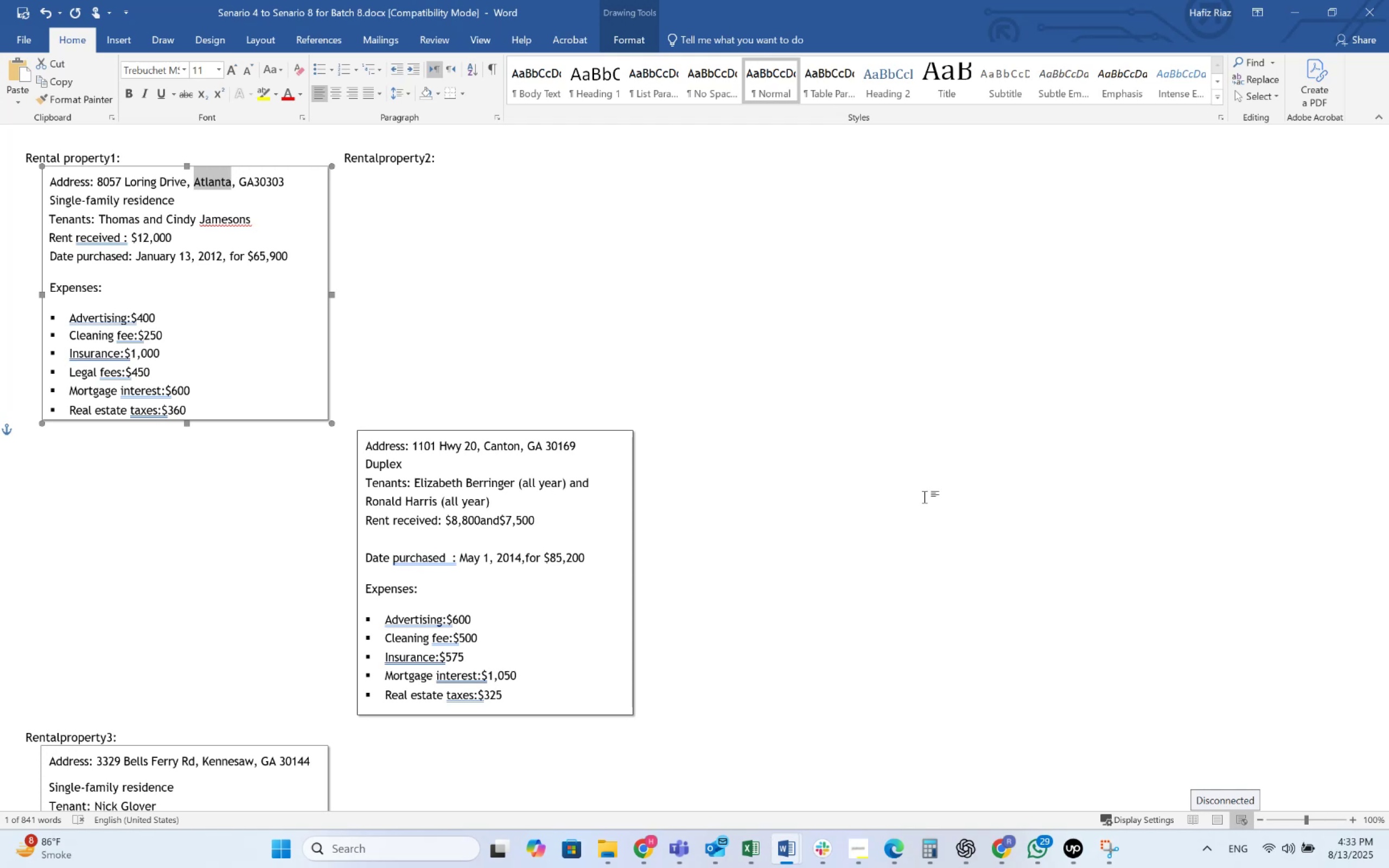 
key(Alt+Tab)
 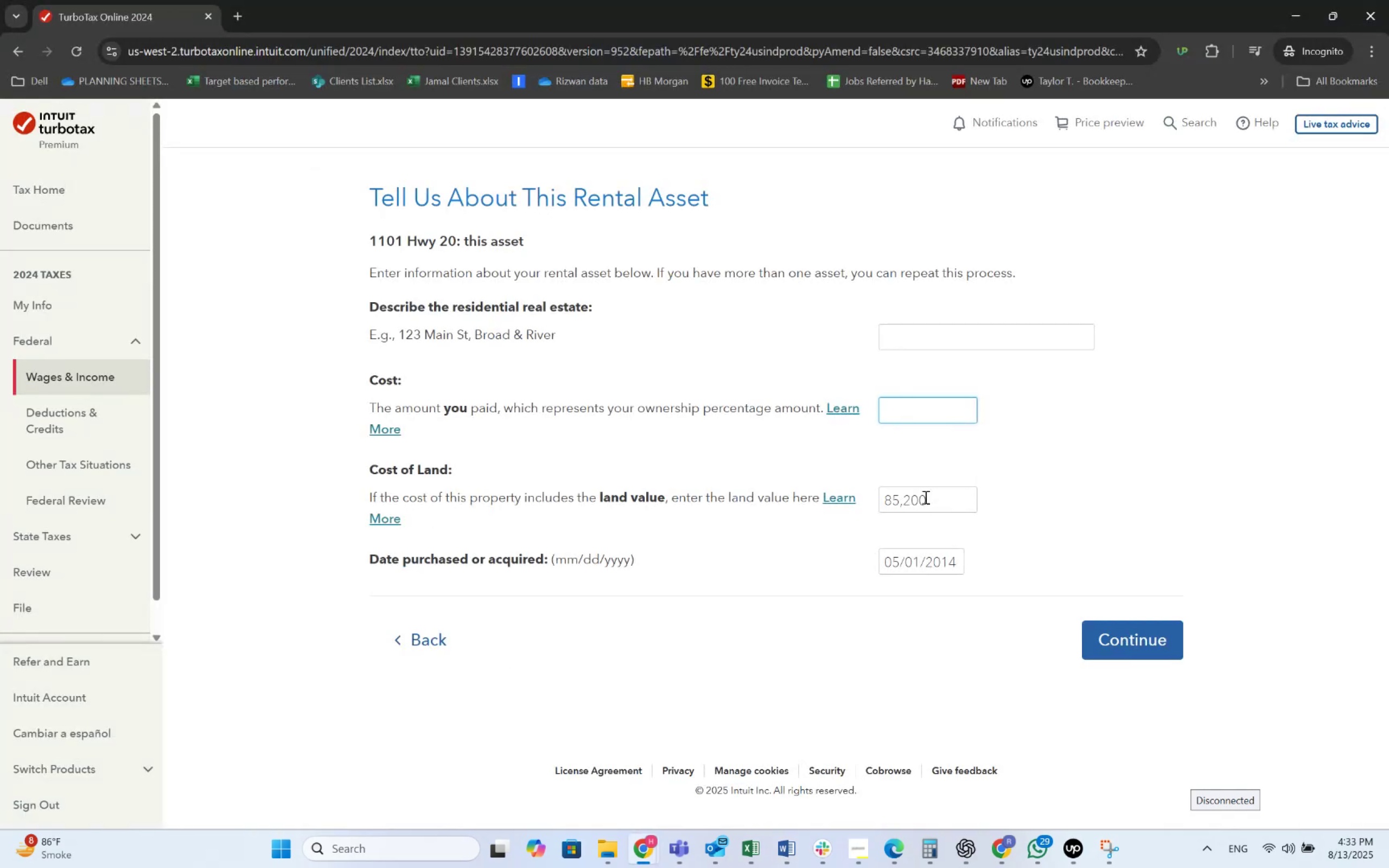 
key(Alt+AltLeft)
 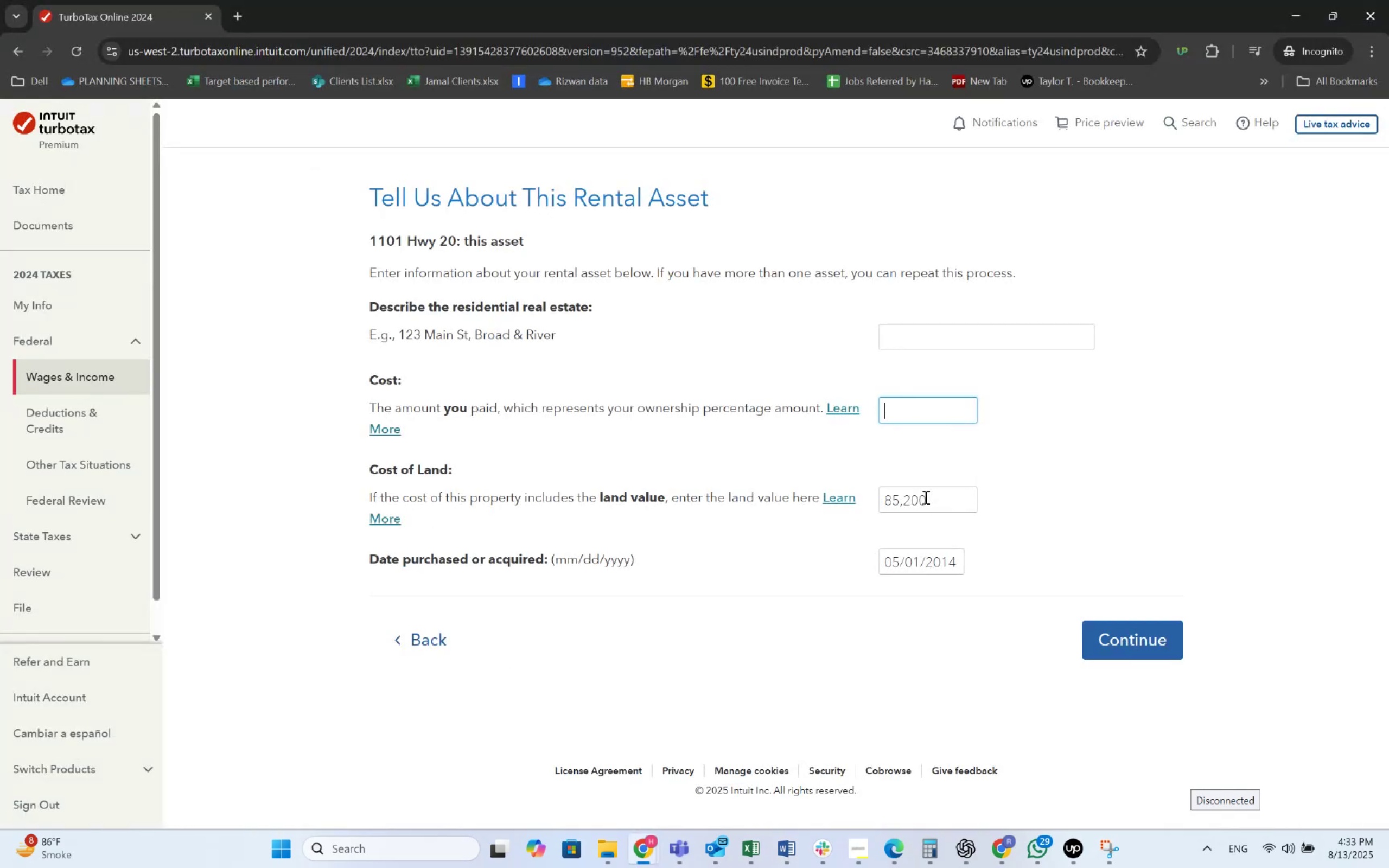 
key(Alt+Tab)
 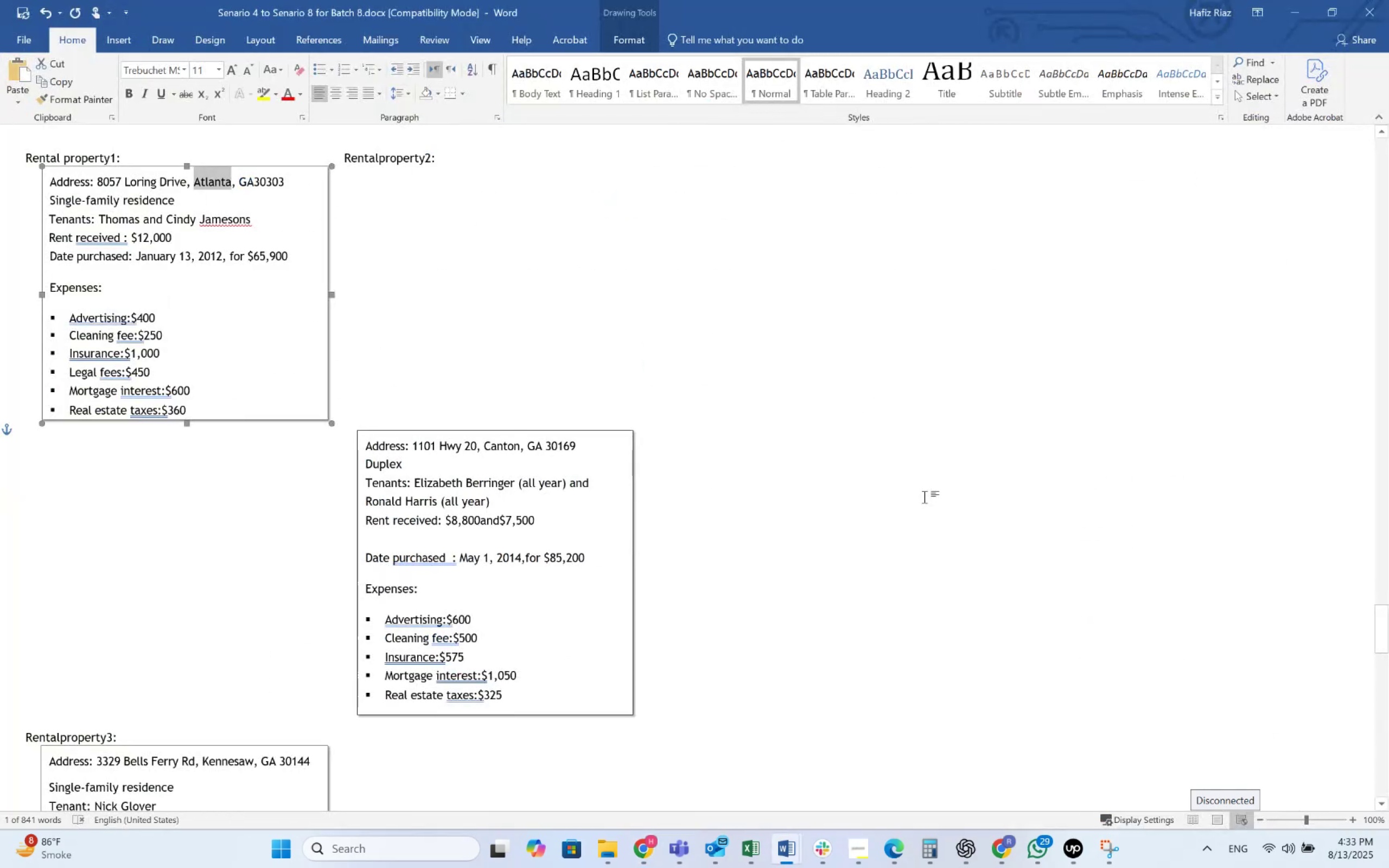 
key(Alt+Tab)
 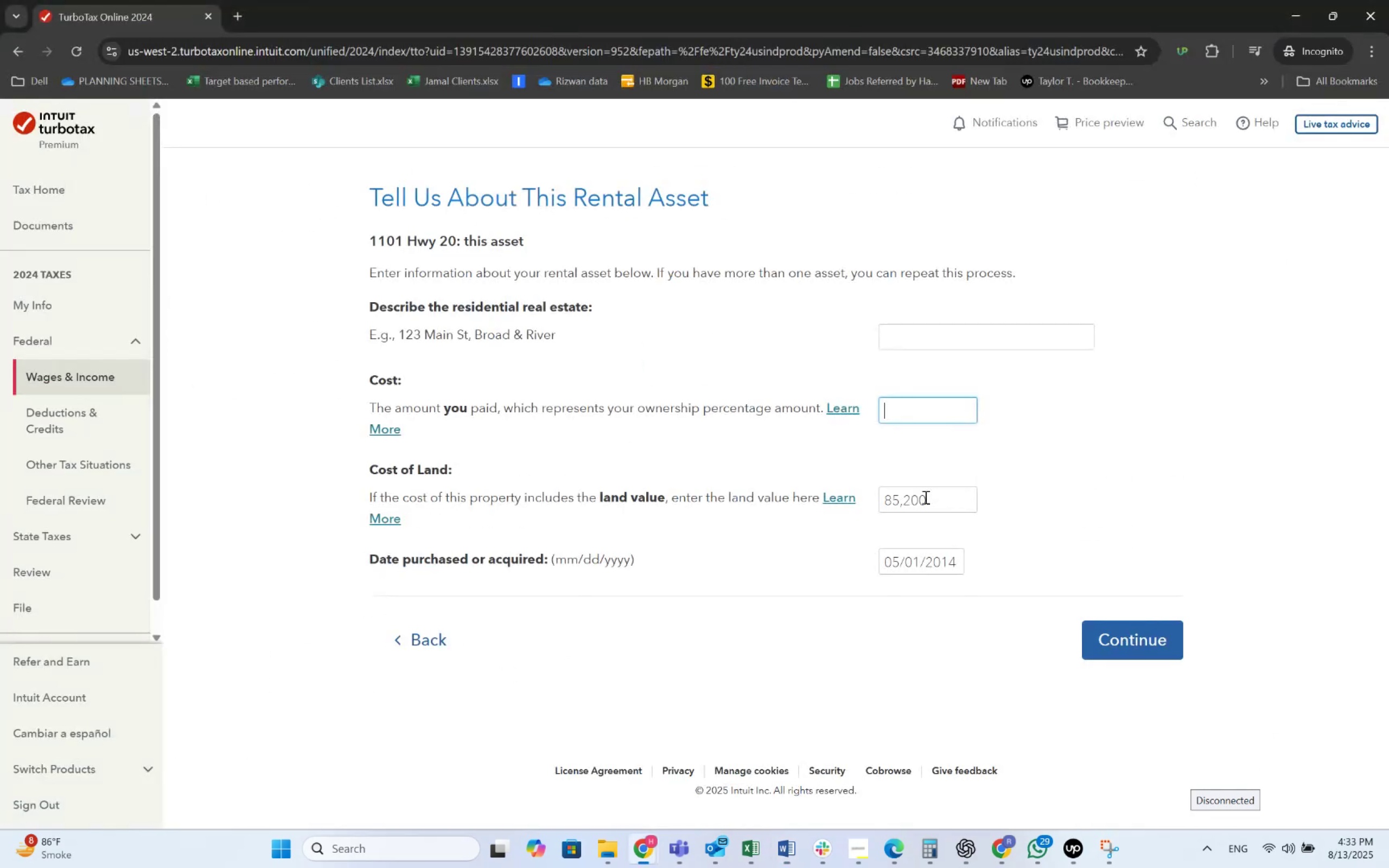 
key(Numpad8)
 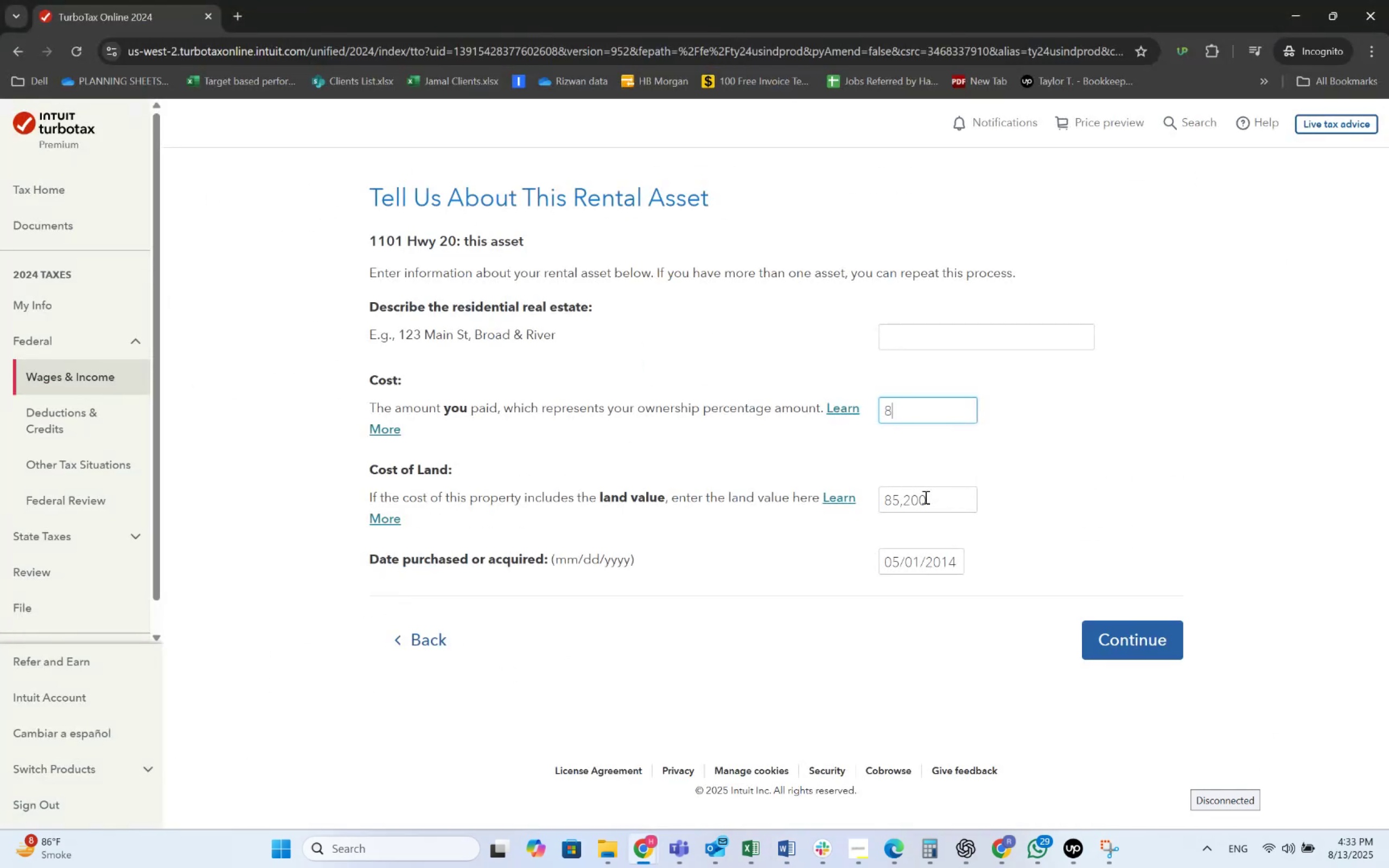 
key(Numpad5)
 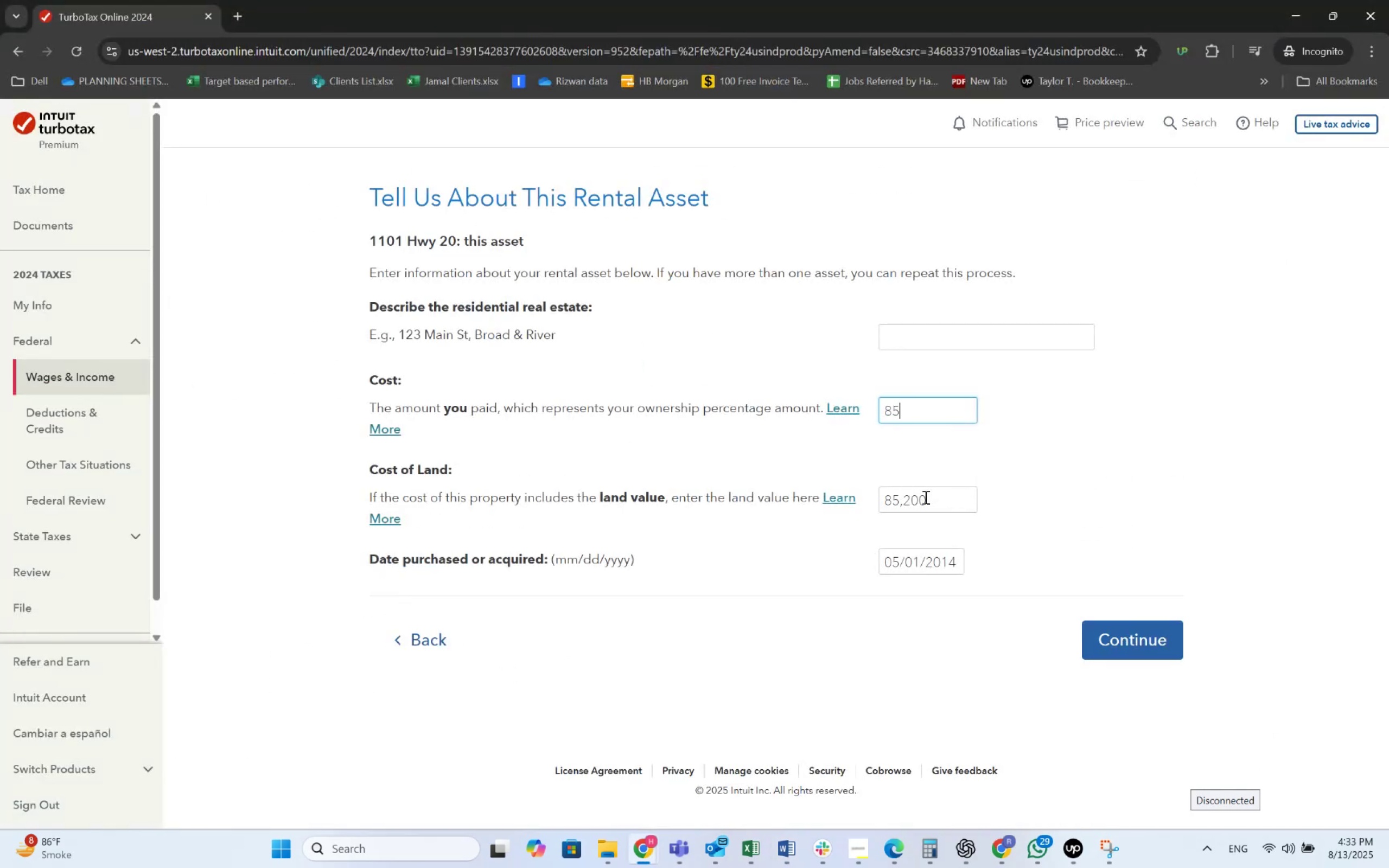 
key(Backspace)
 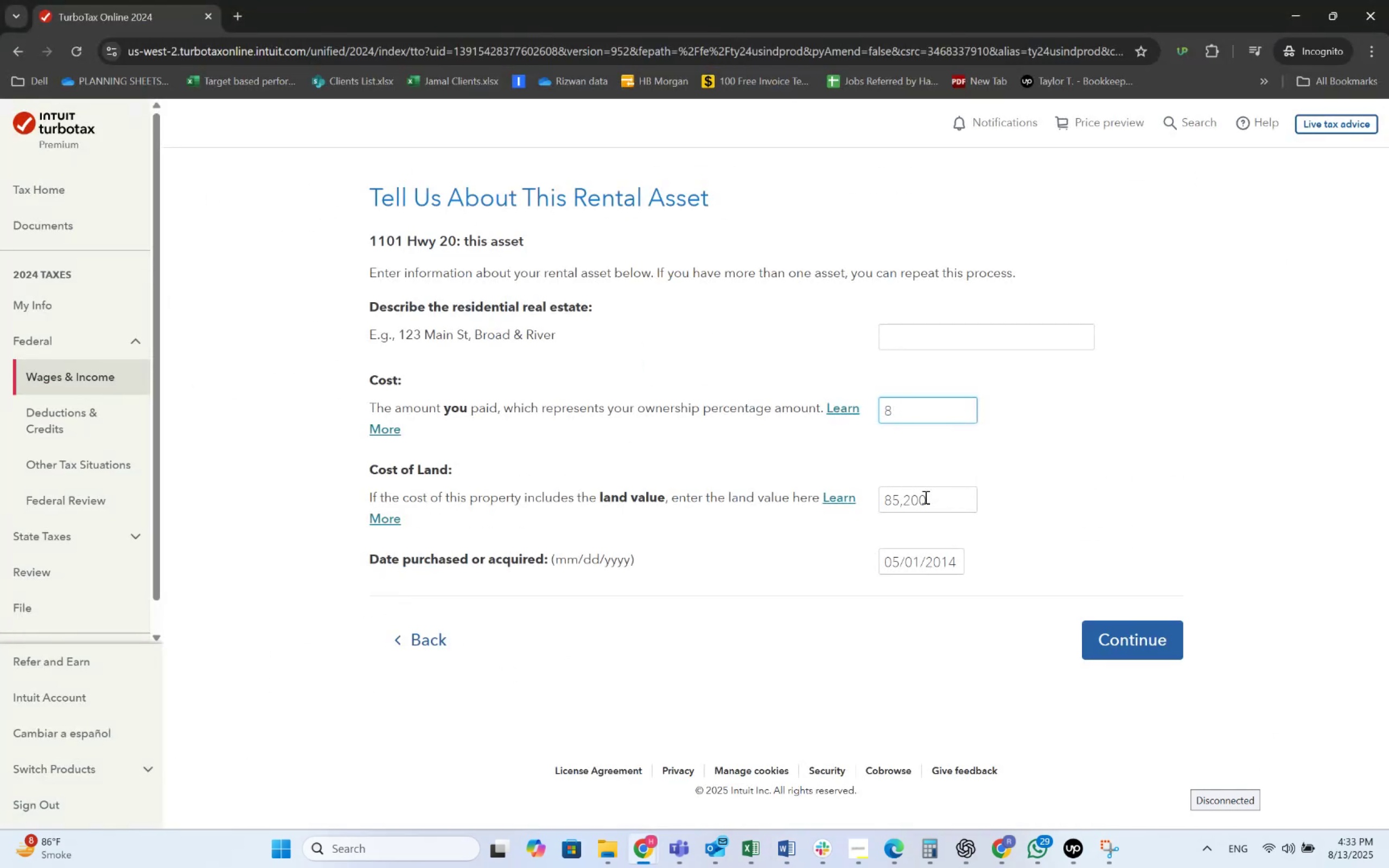 
key(Backspace)
 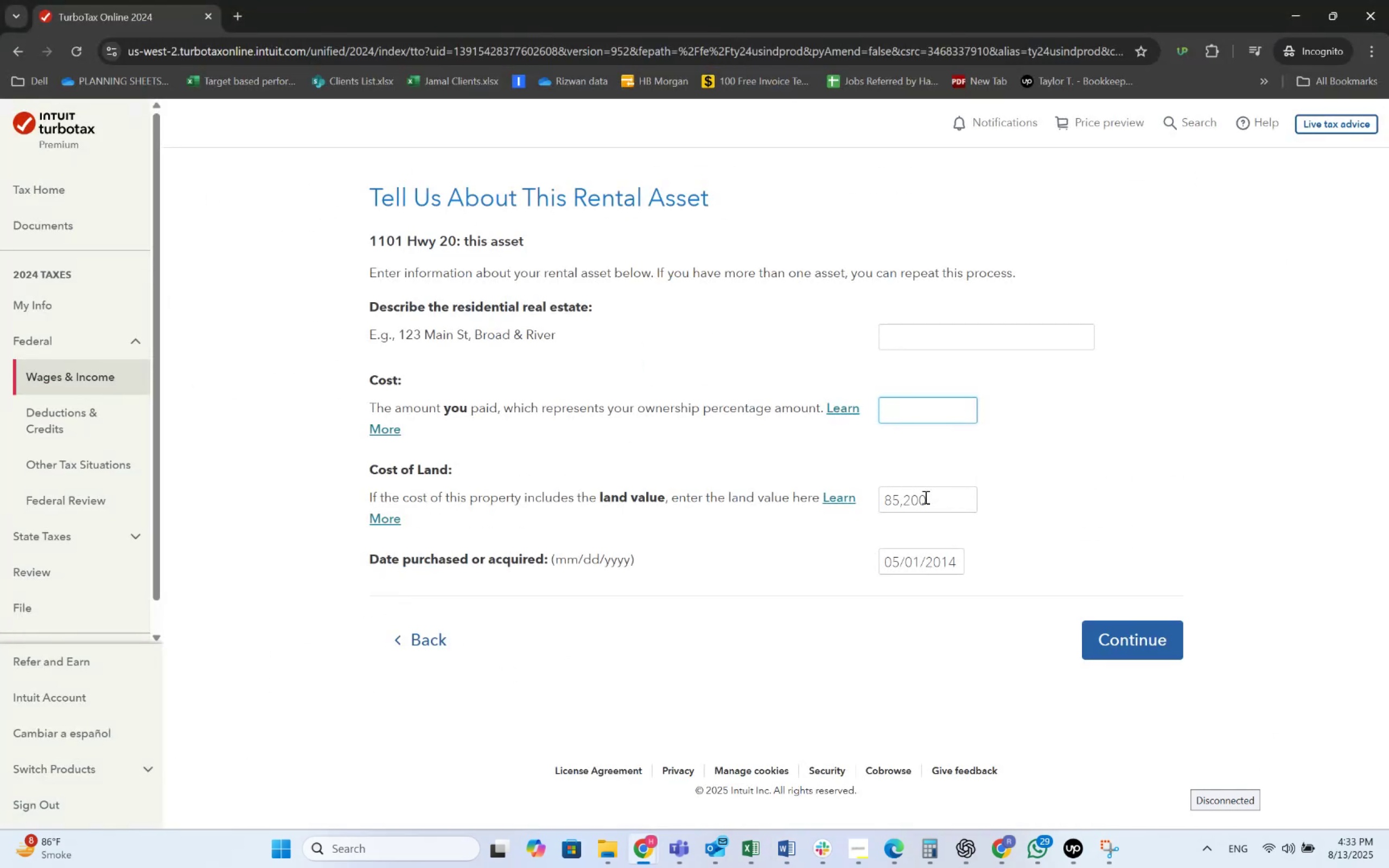 
key(Backspace)
 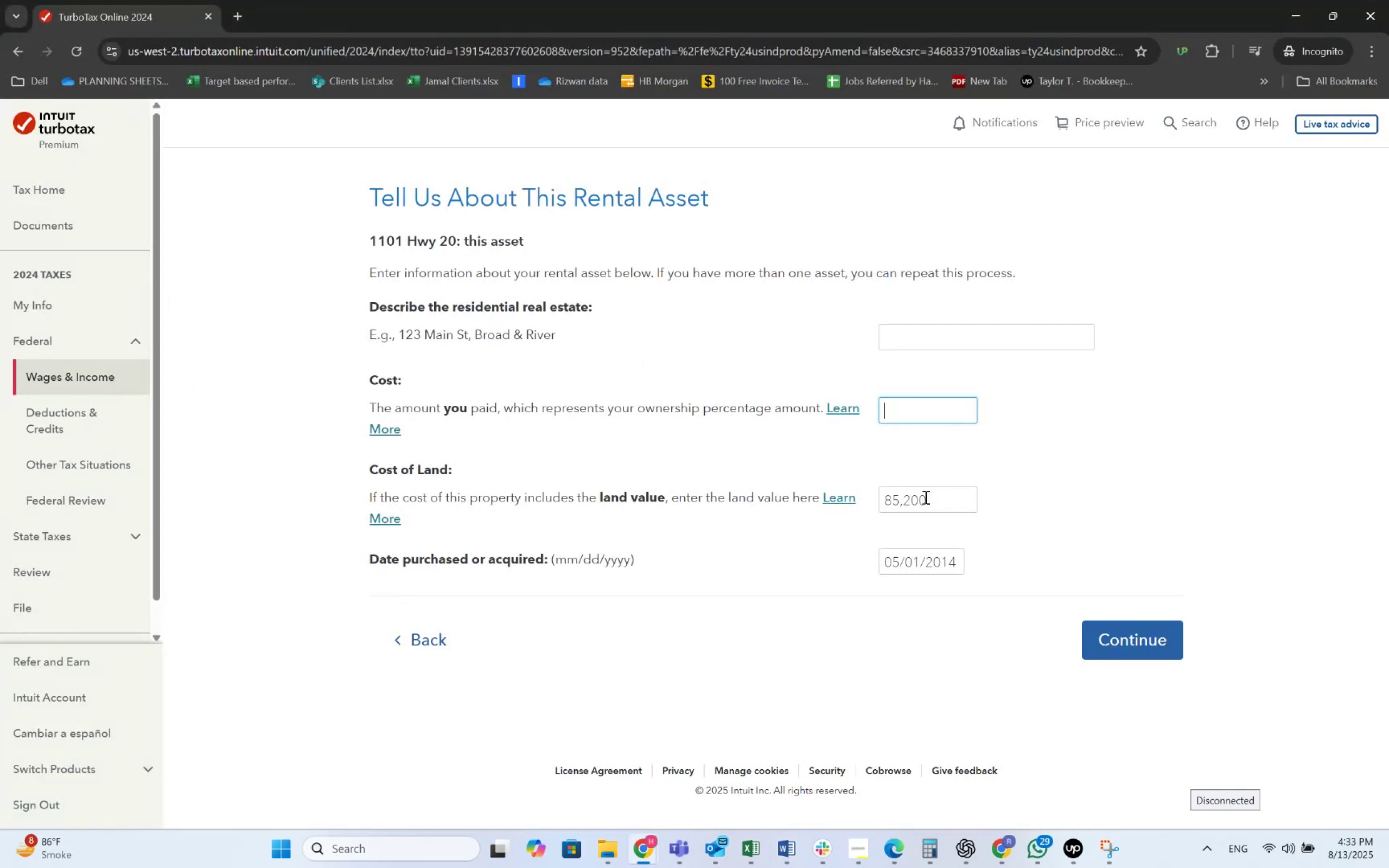 
key(ArrowUp)
 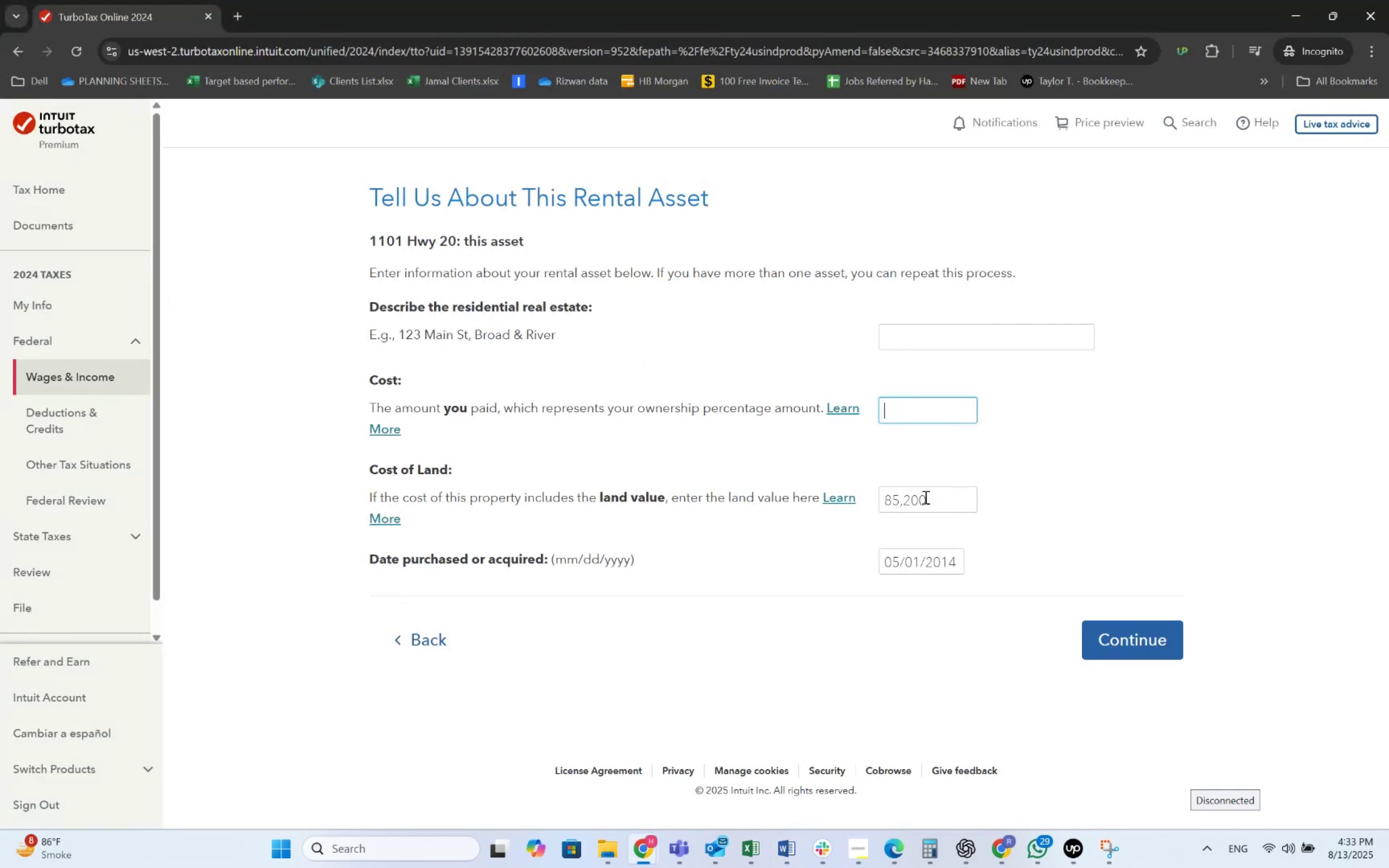 
key(Tab)
 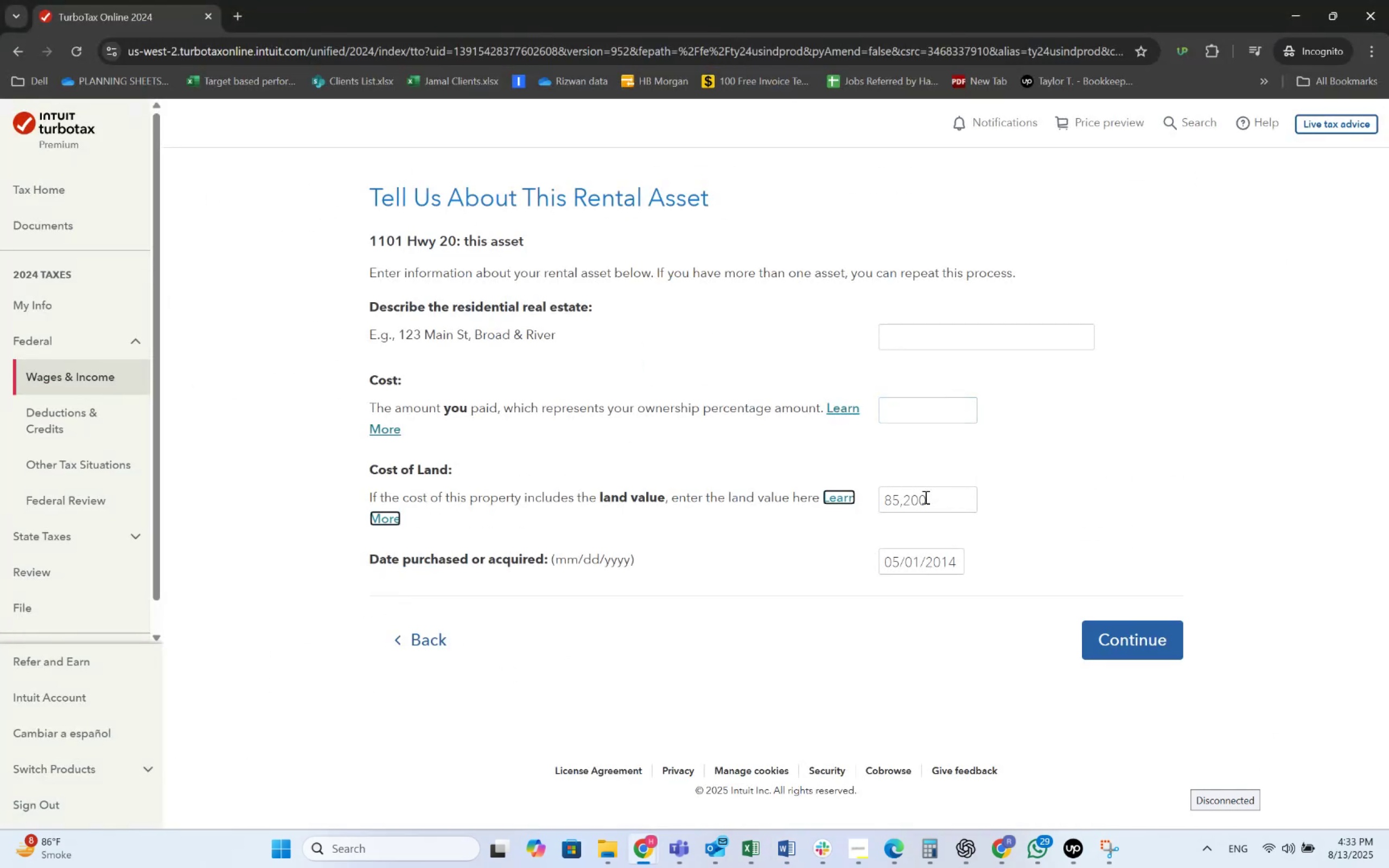 
key(Tab)
 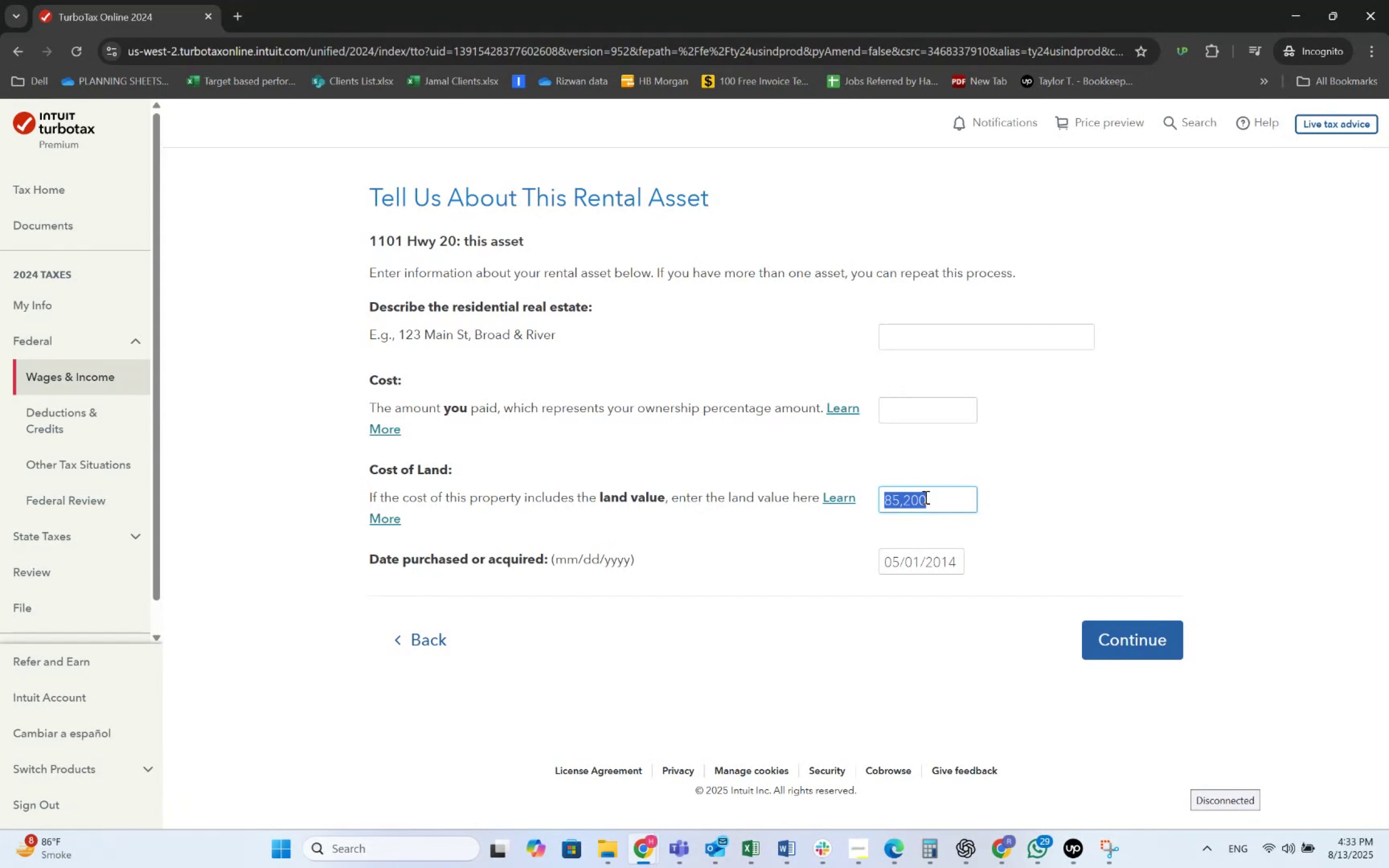 
key(Delete)
 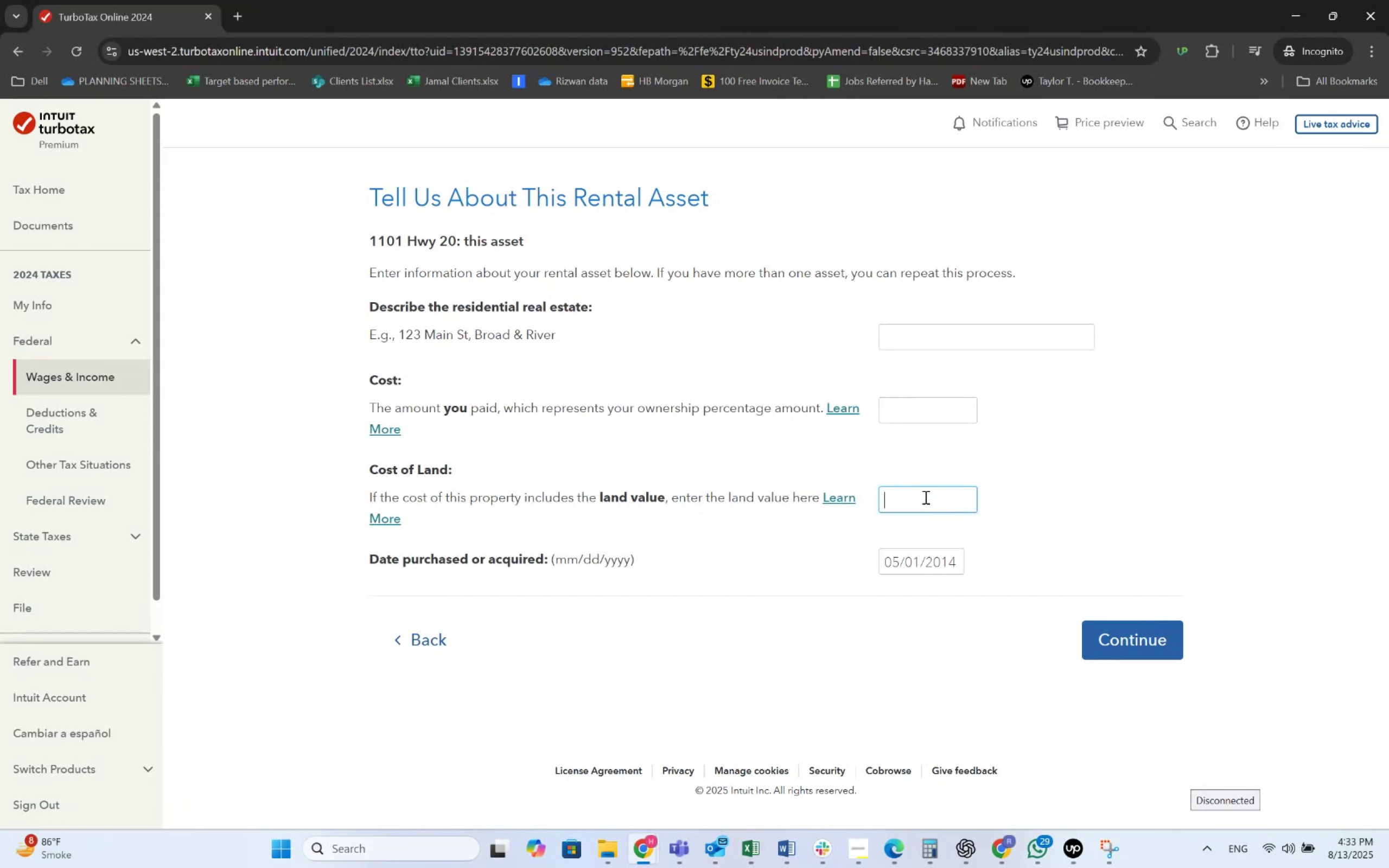 
key(Shift+Tab)
 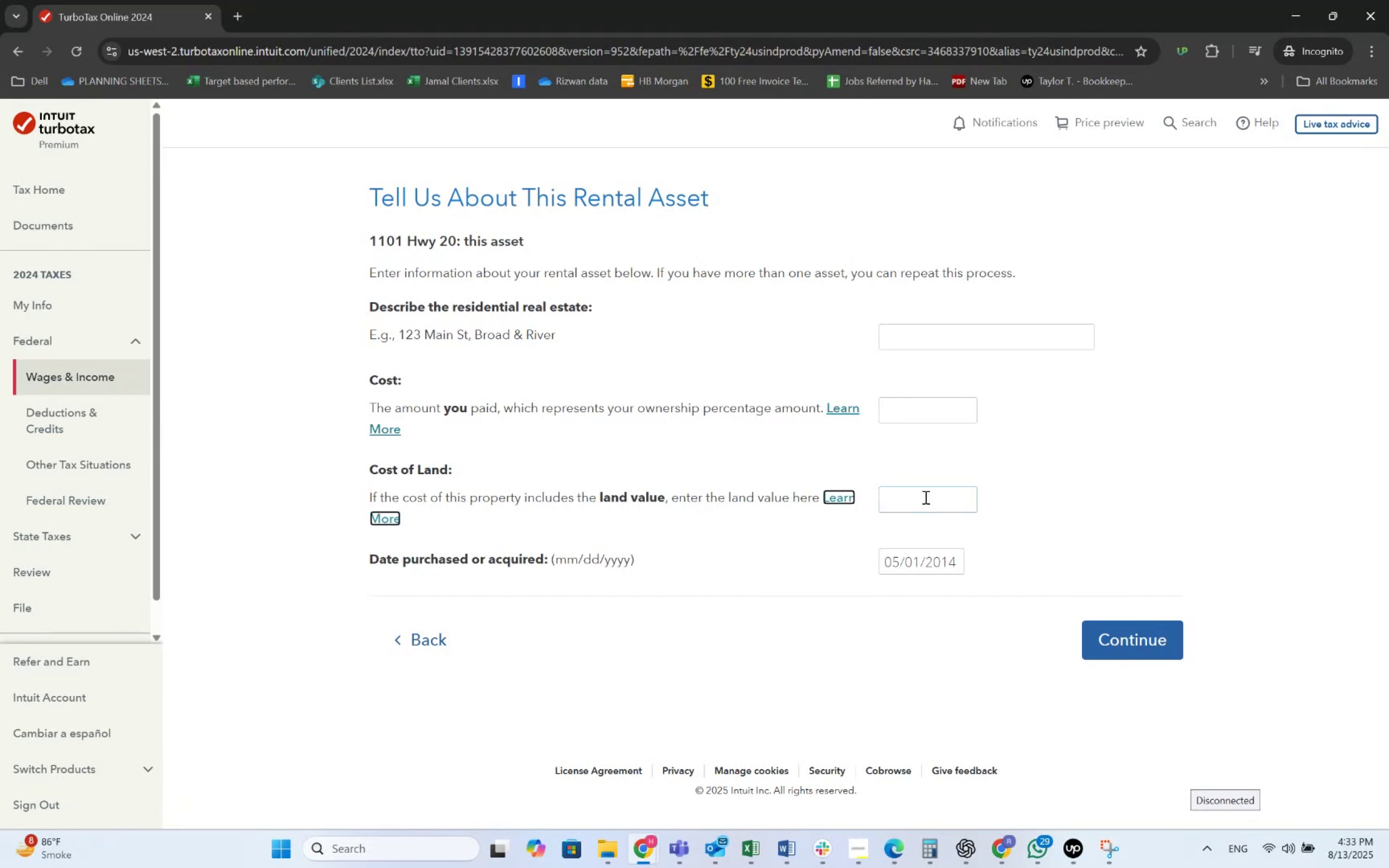 
key(Shift+Tab)
 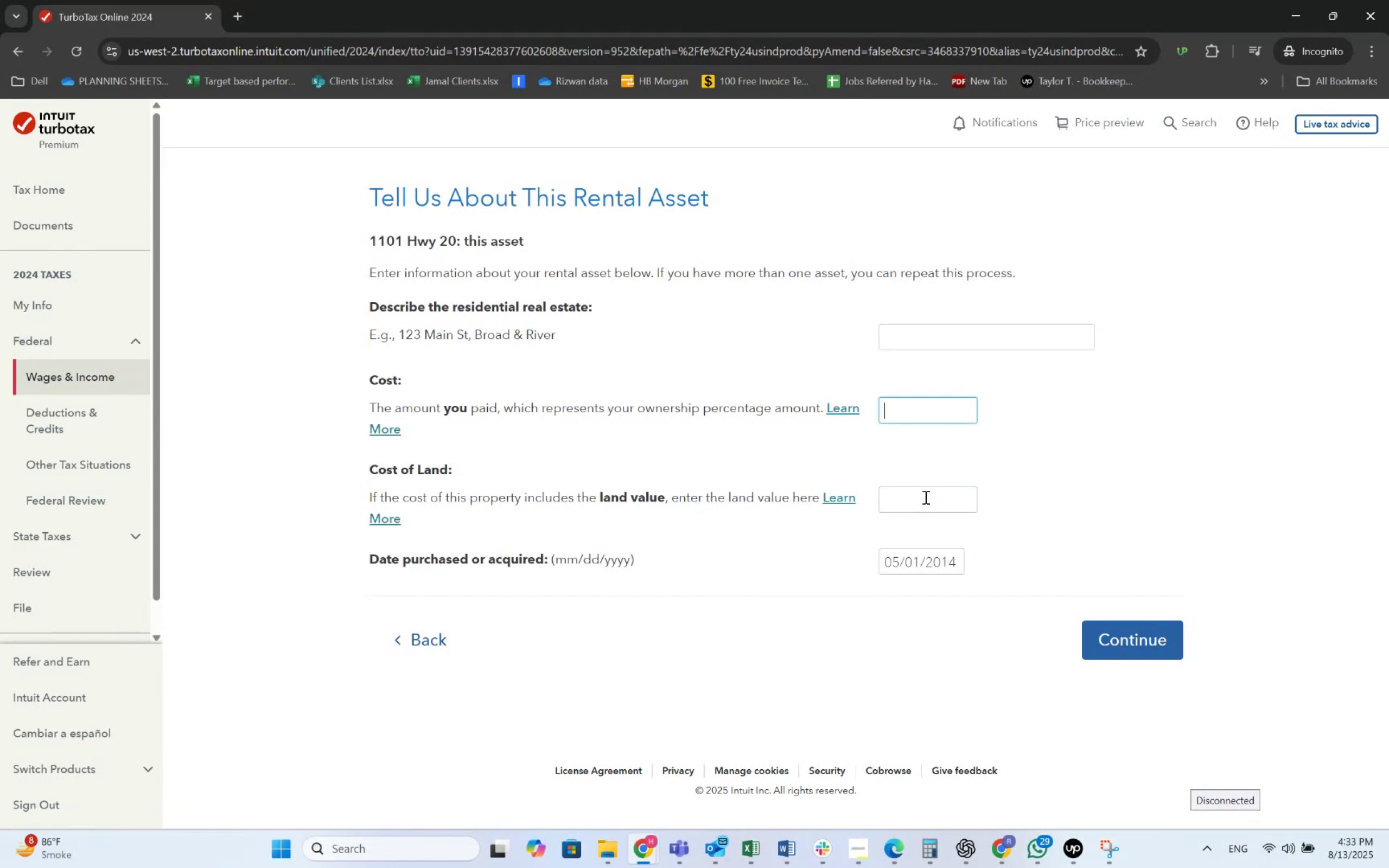 
key(Numpad8)
 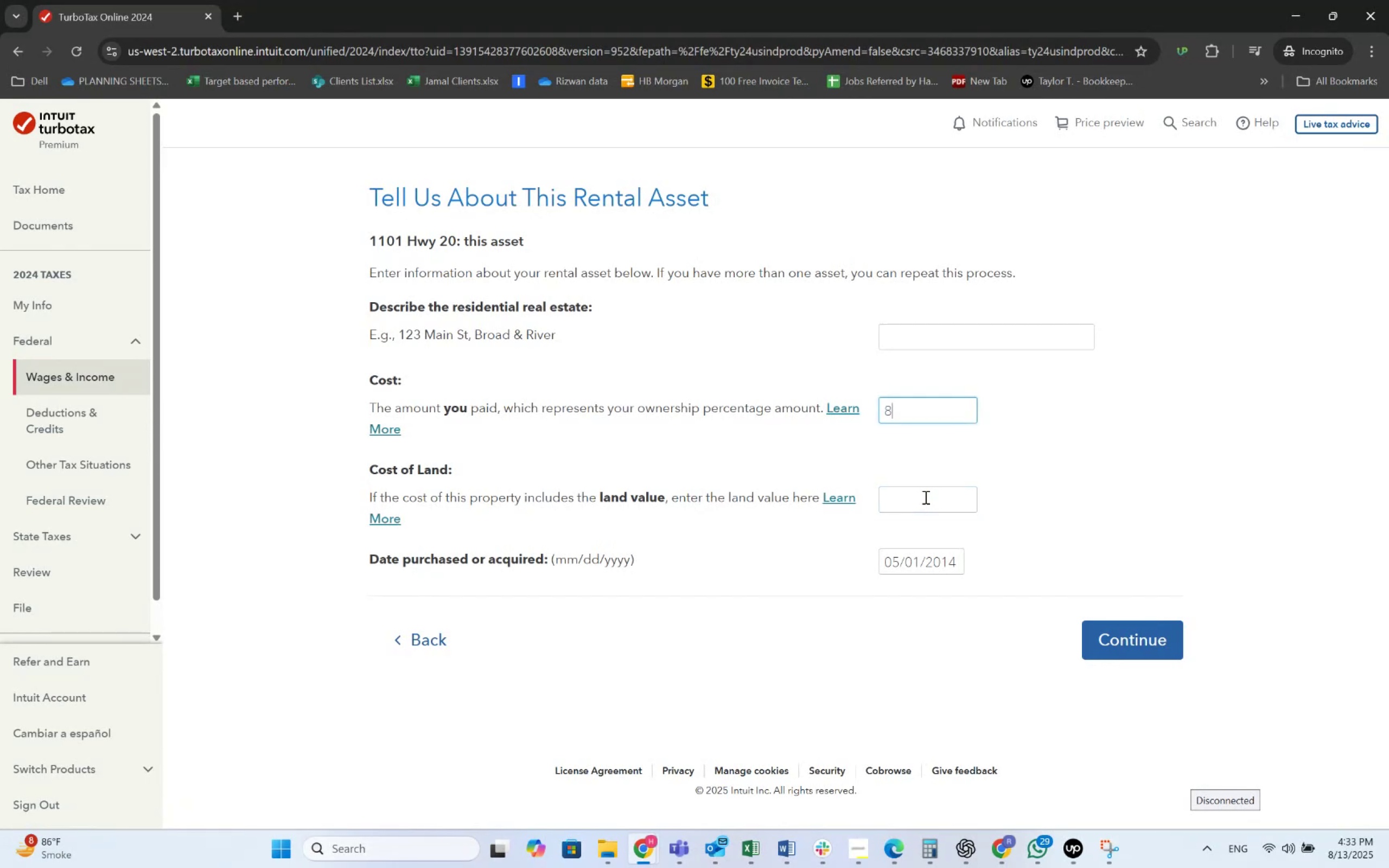 
key(Numpad5)
 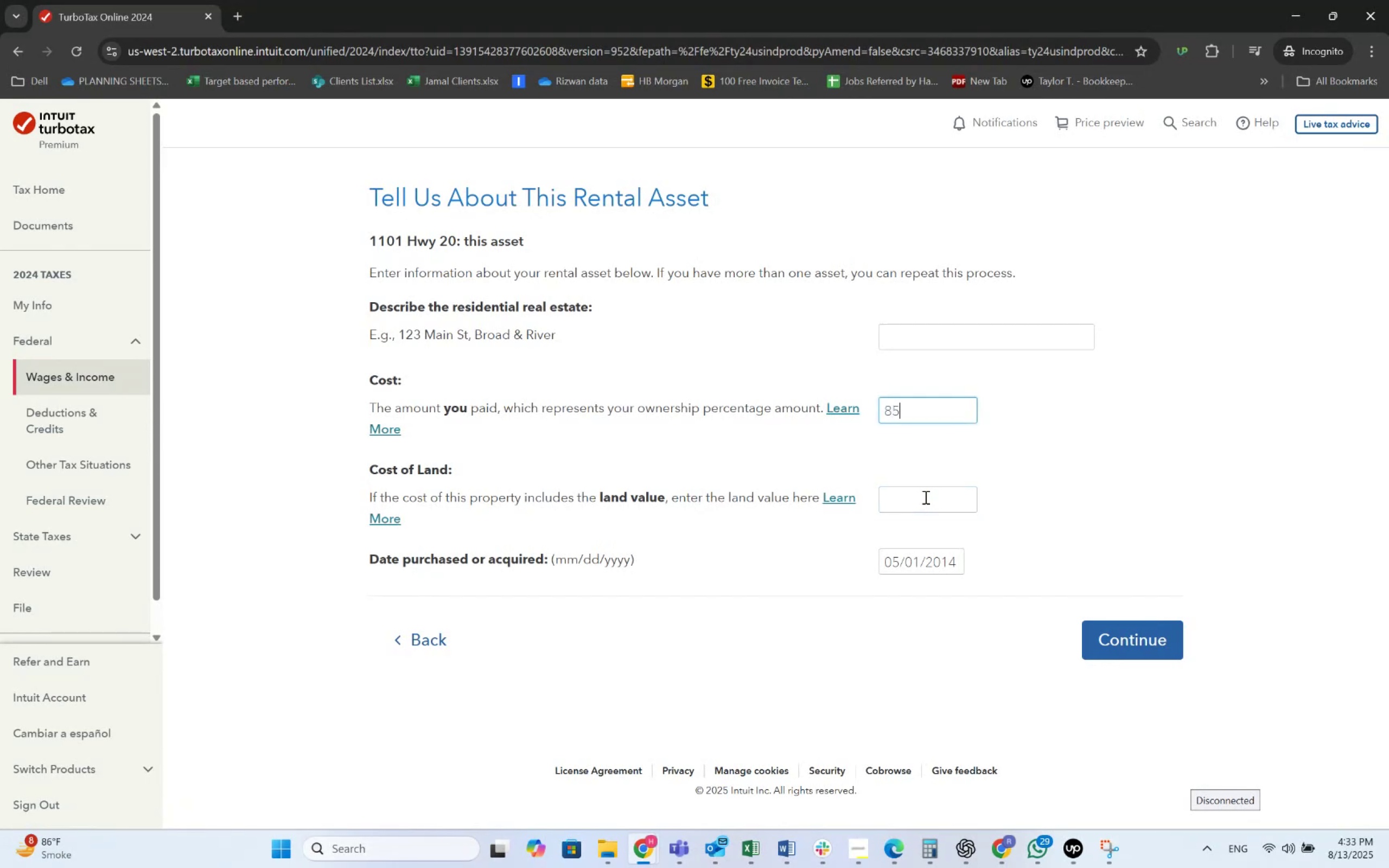 
key(Numpad2)
 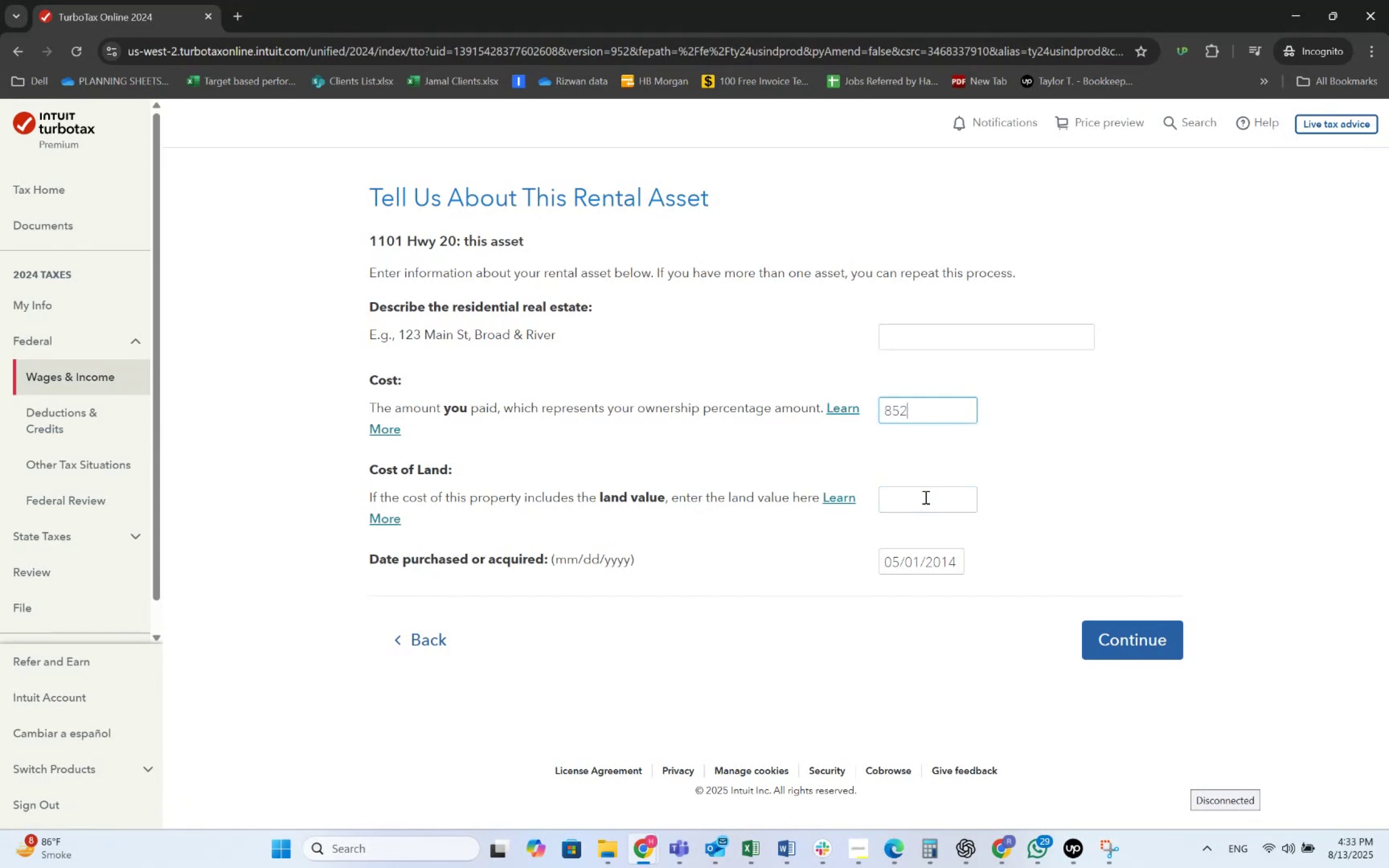 
key(Numpad0)
 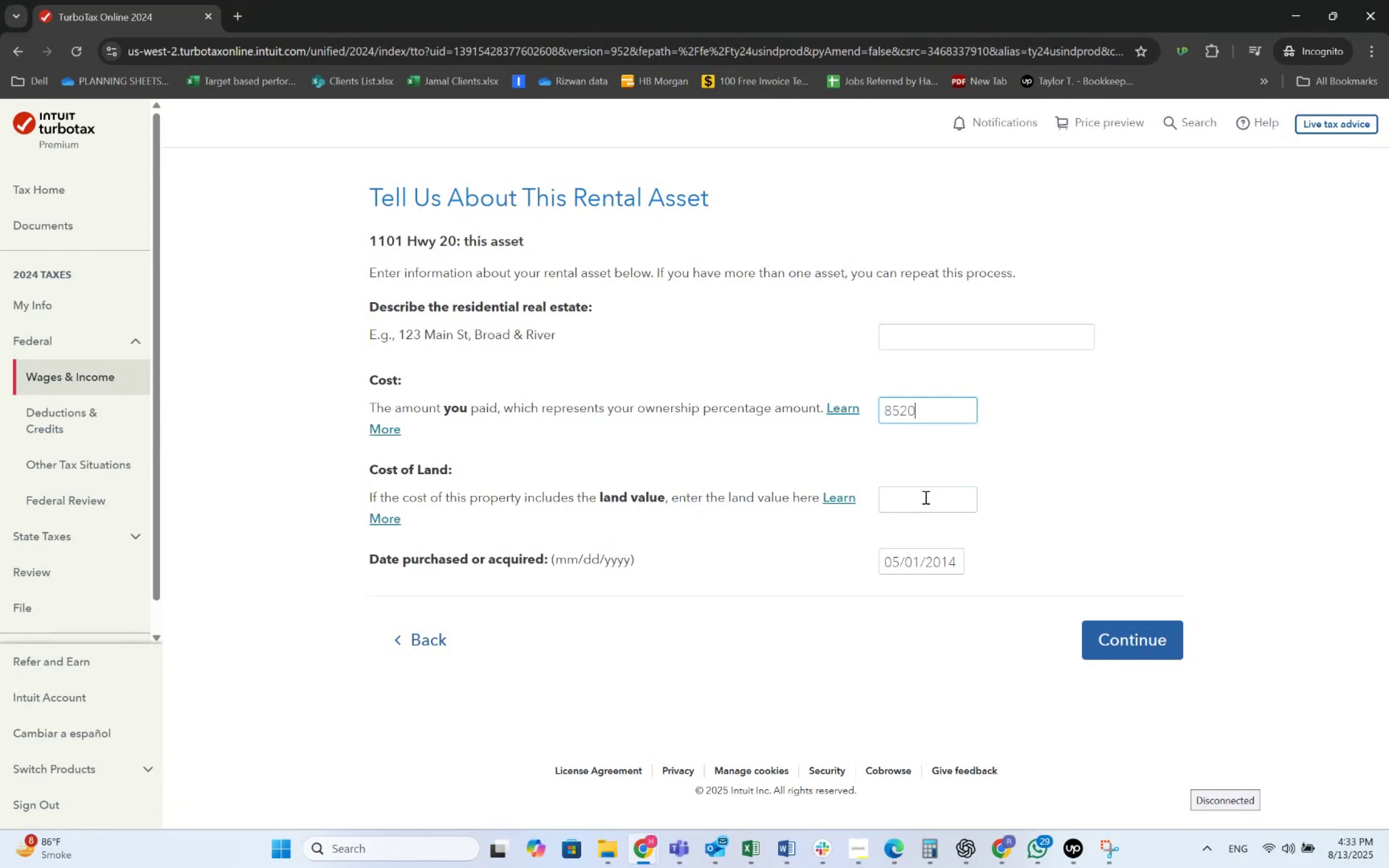 
key(Numpad0)
 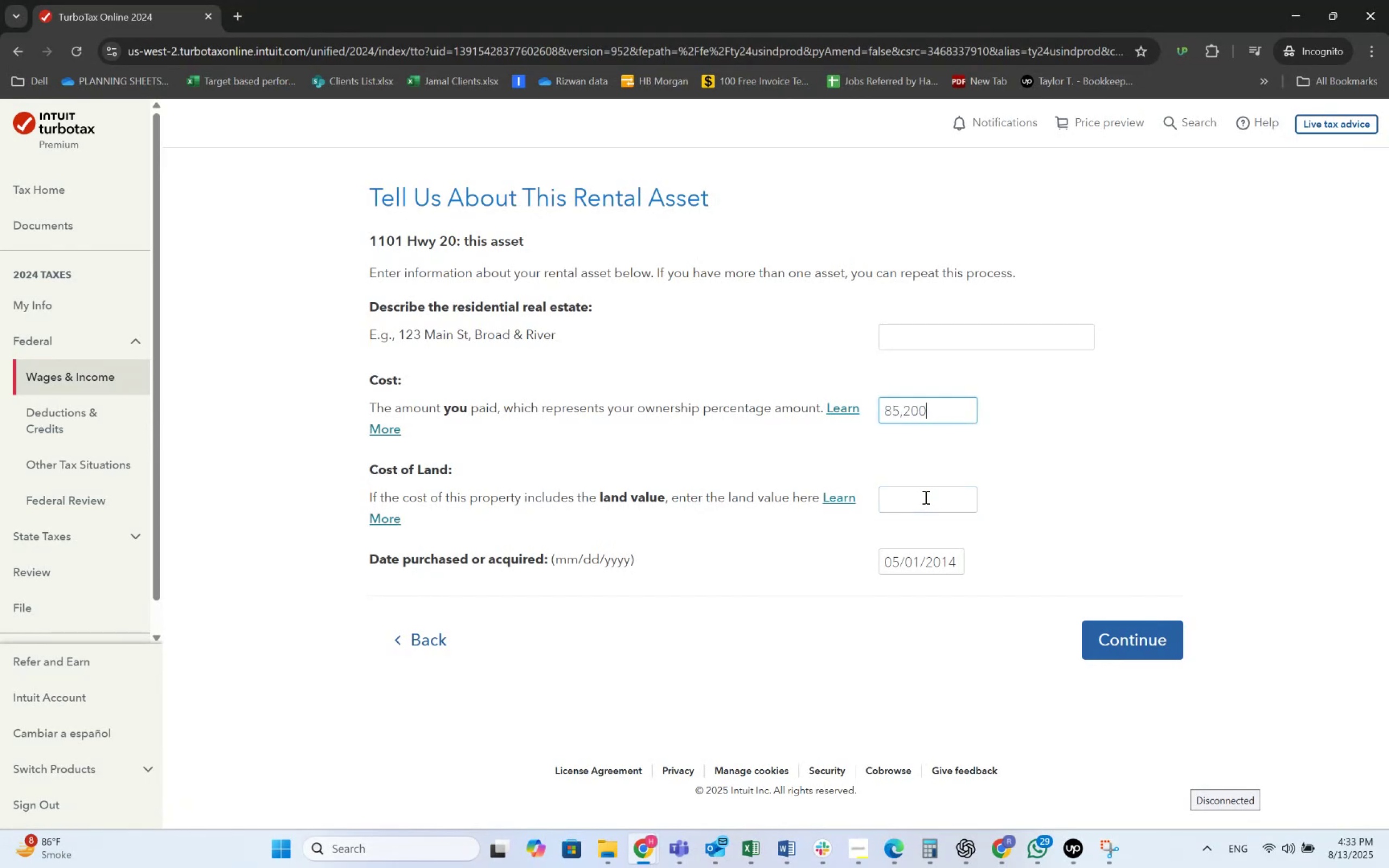 
key(Shift+Tab)
 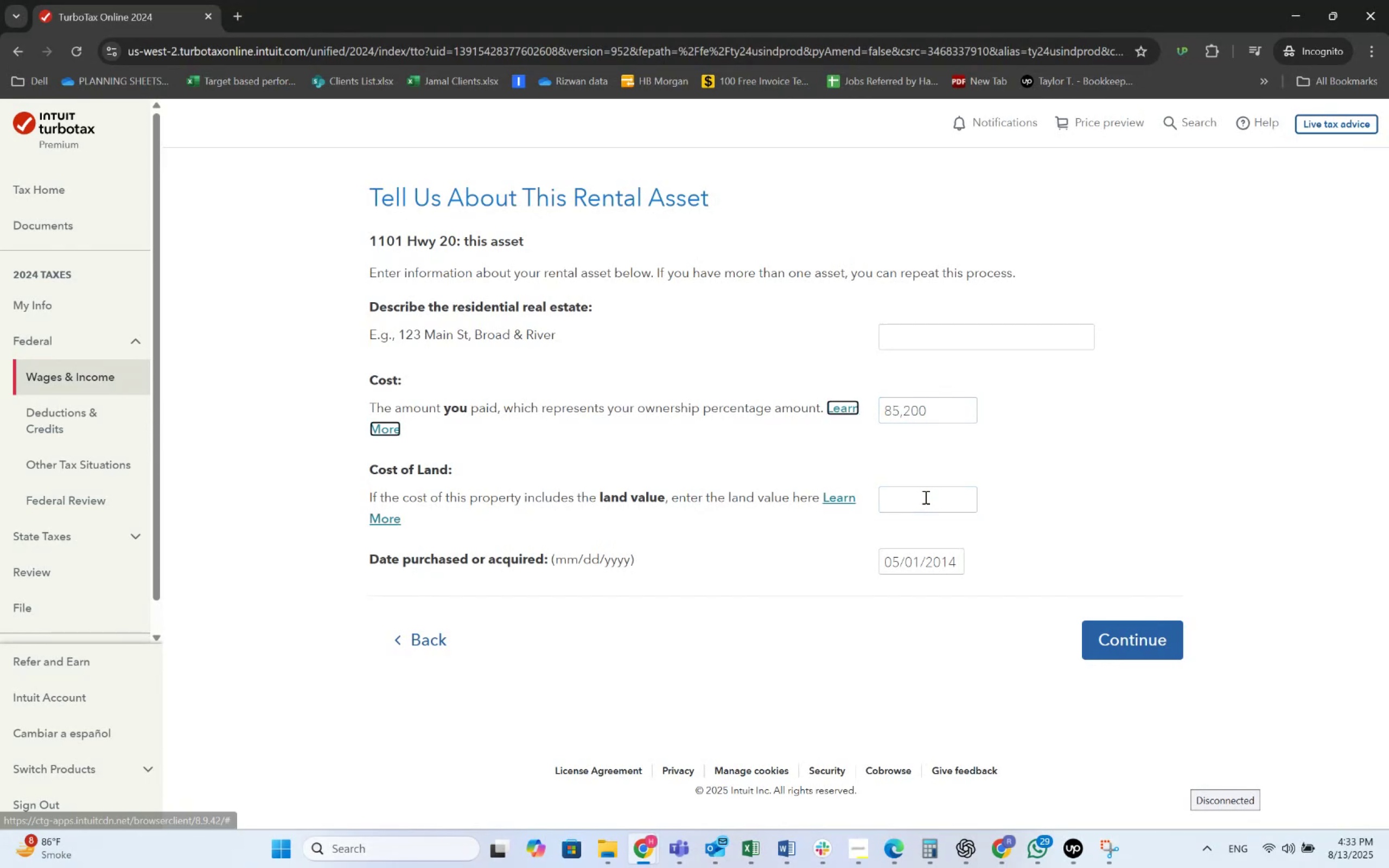 
key(Shift+Tab)
 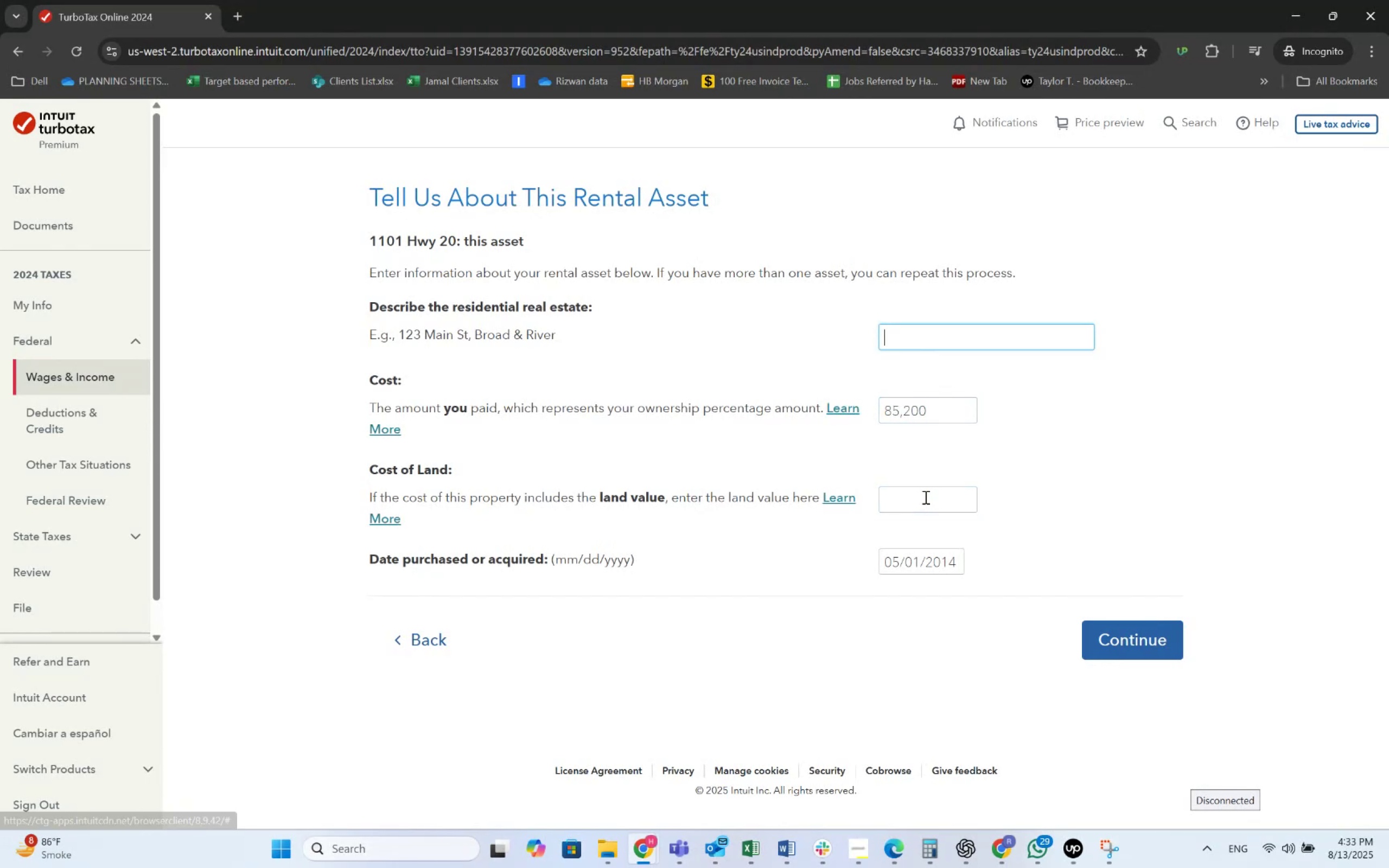 
key(Alt+Tab)
 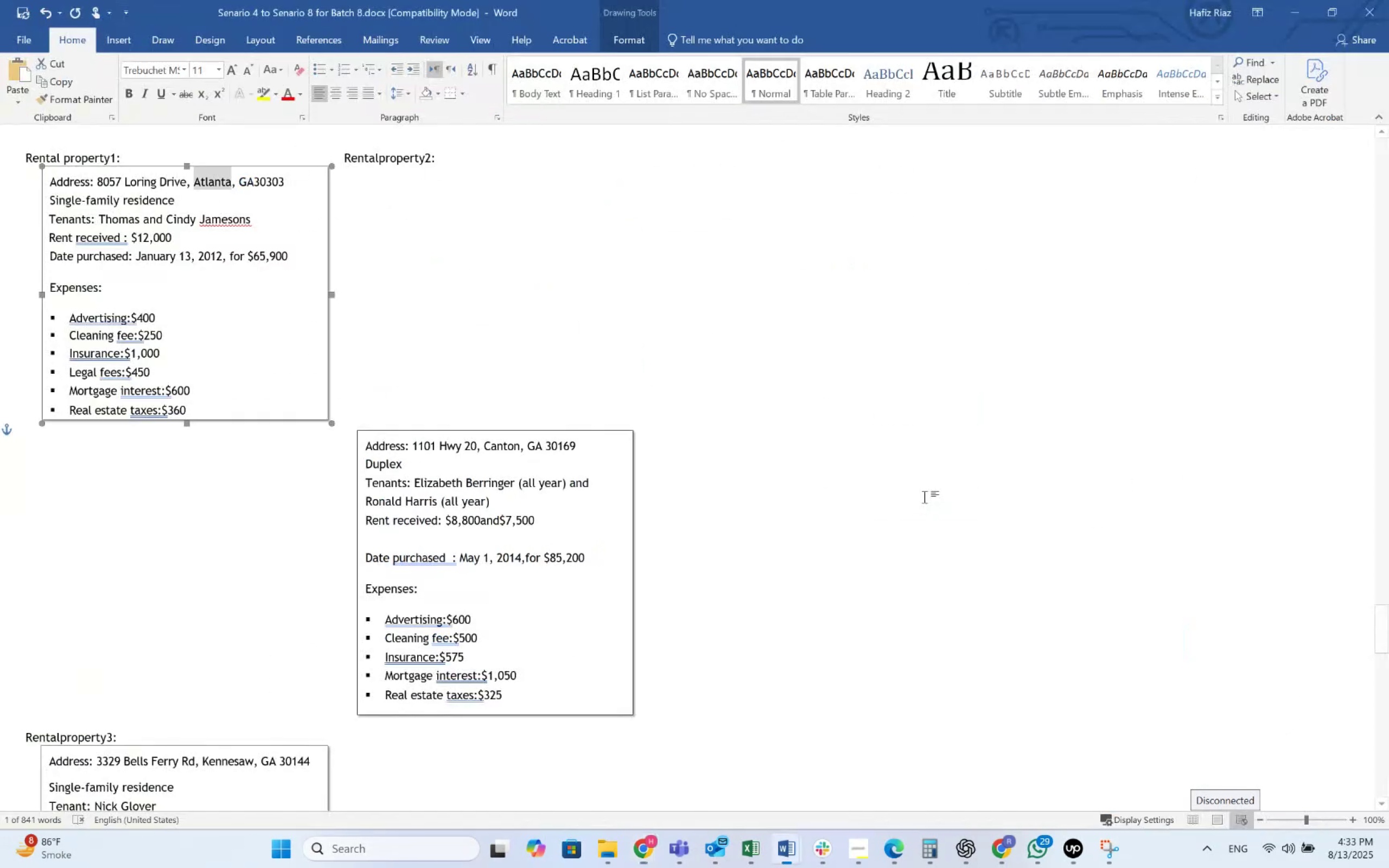 
key(Alt+AltLeft)
 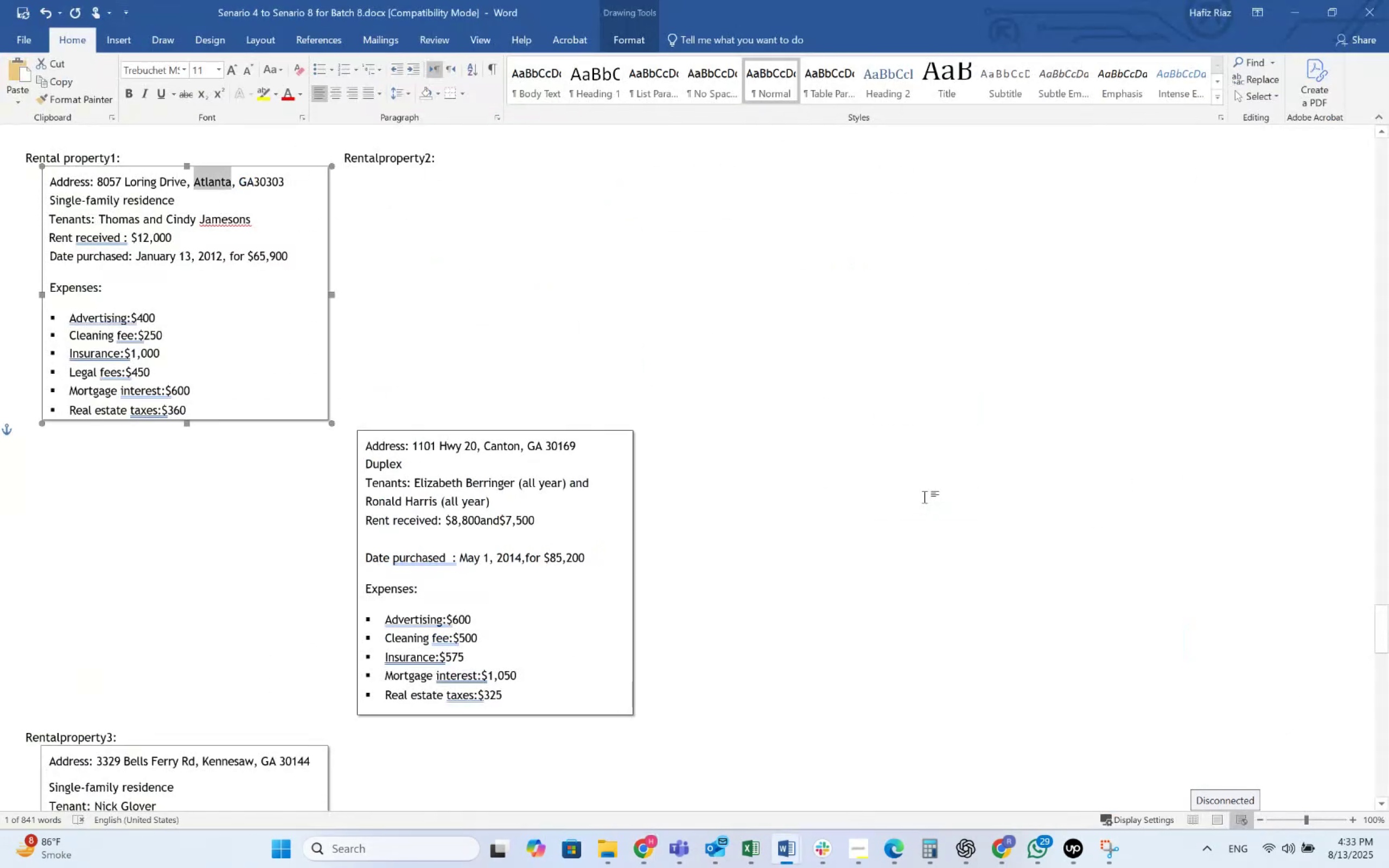 
key(Alt+Tab)
 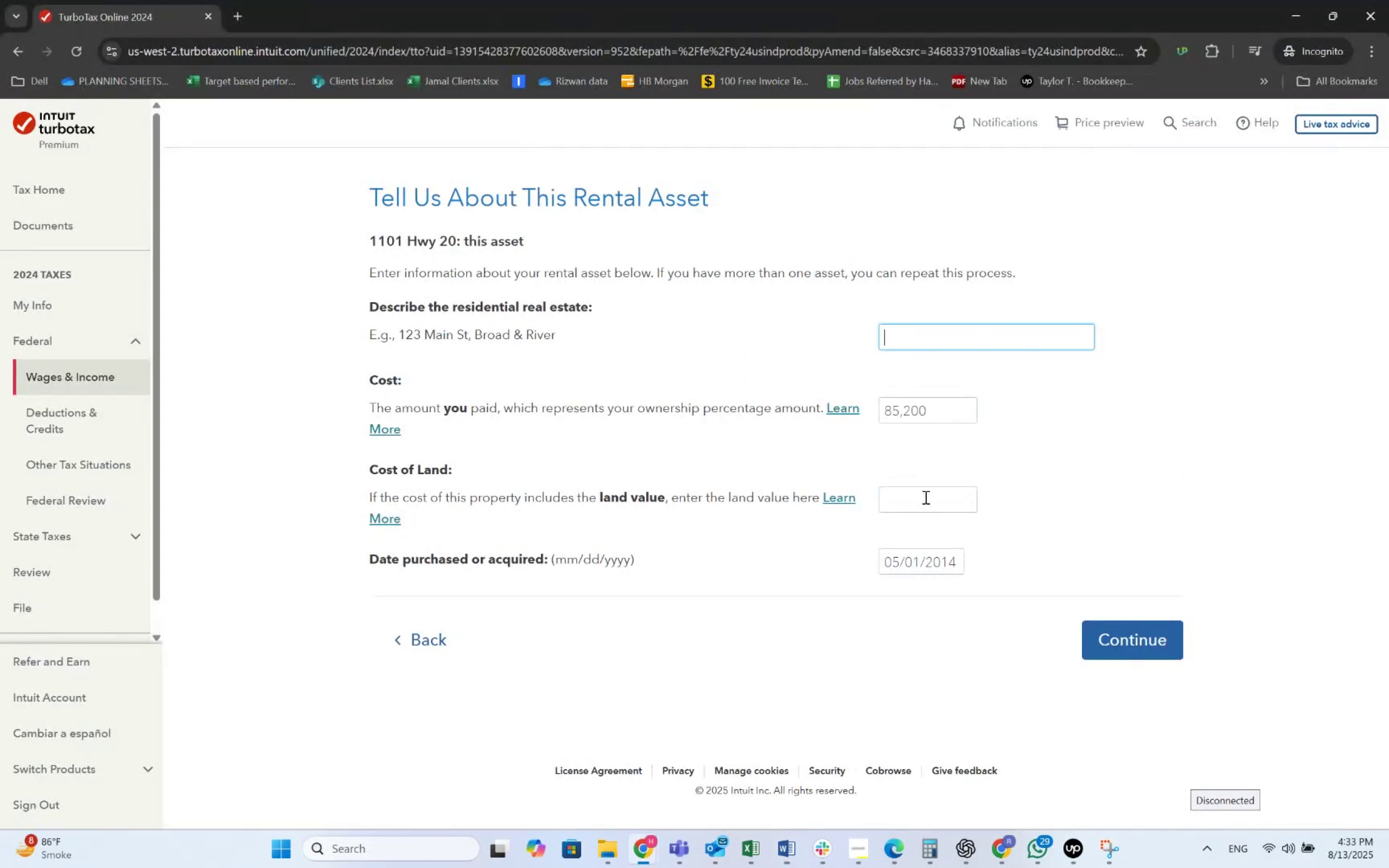 
key(Alt+AltLeft)
 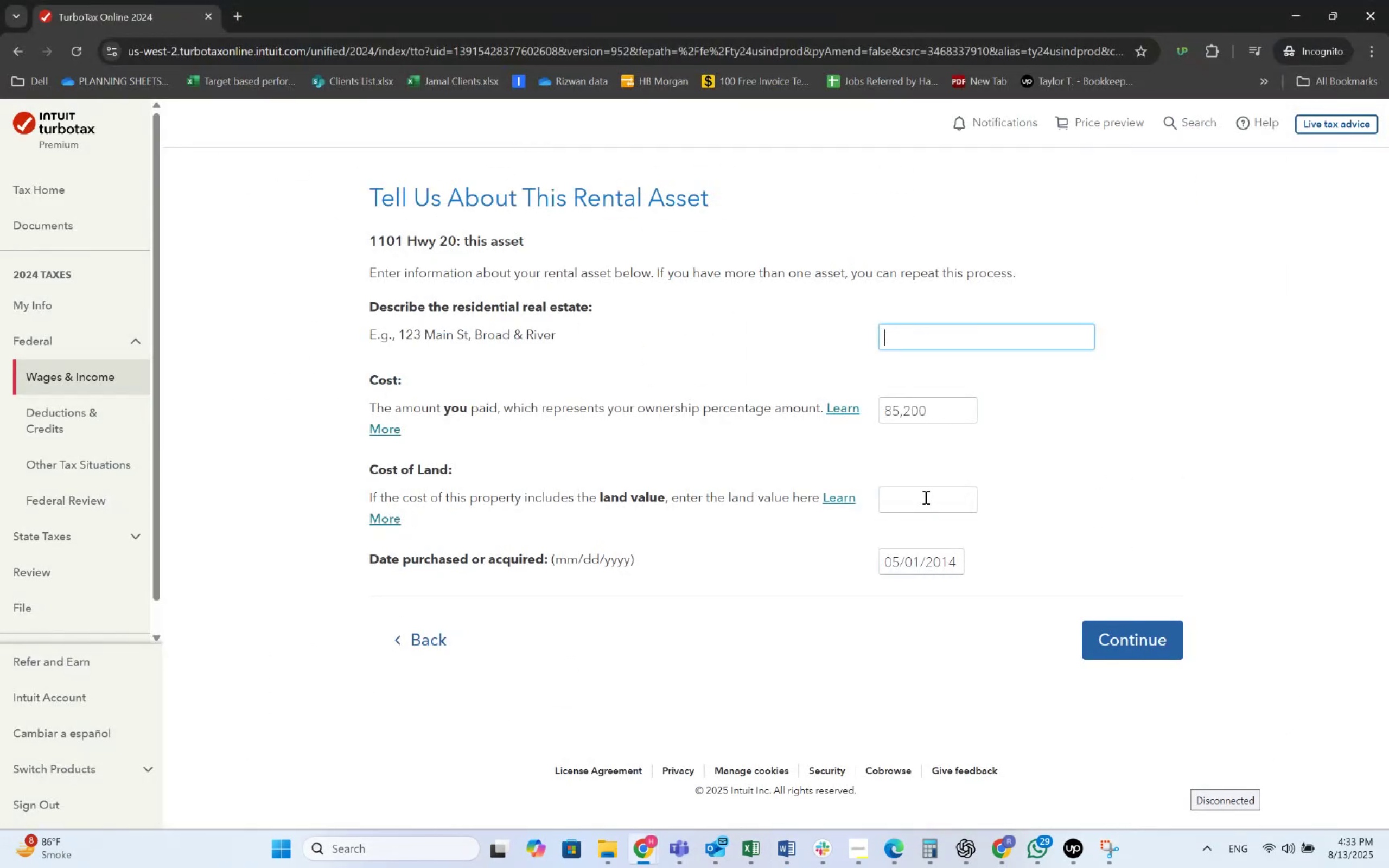 
key(Alt+Tab)
 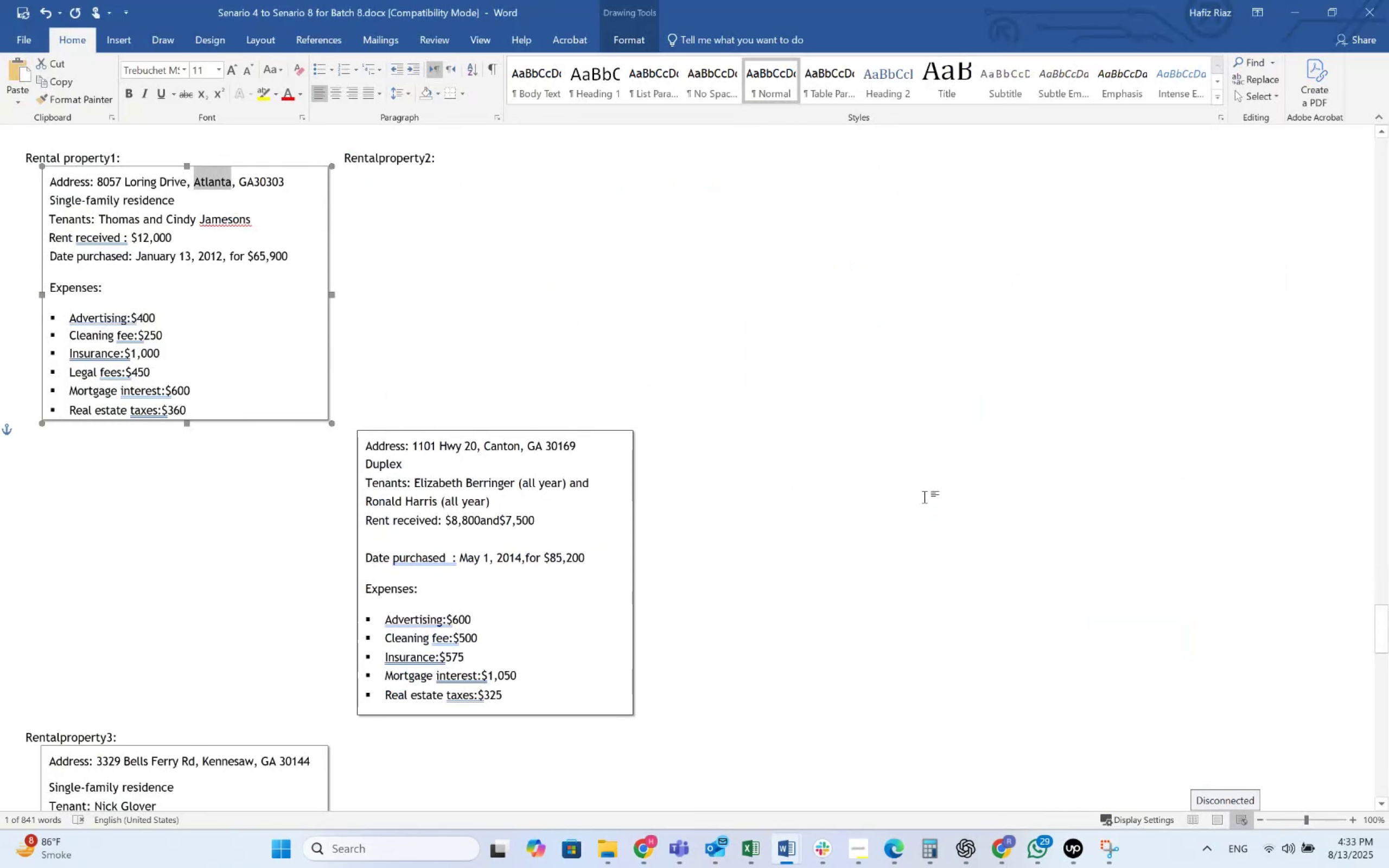 
wait(5.16)
 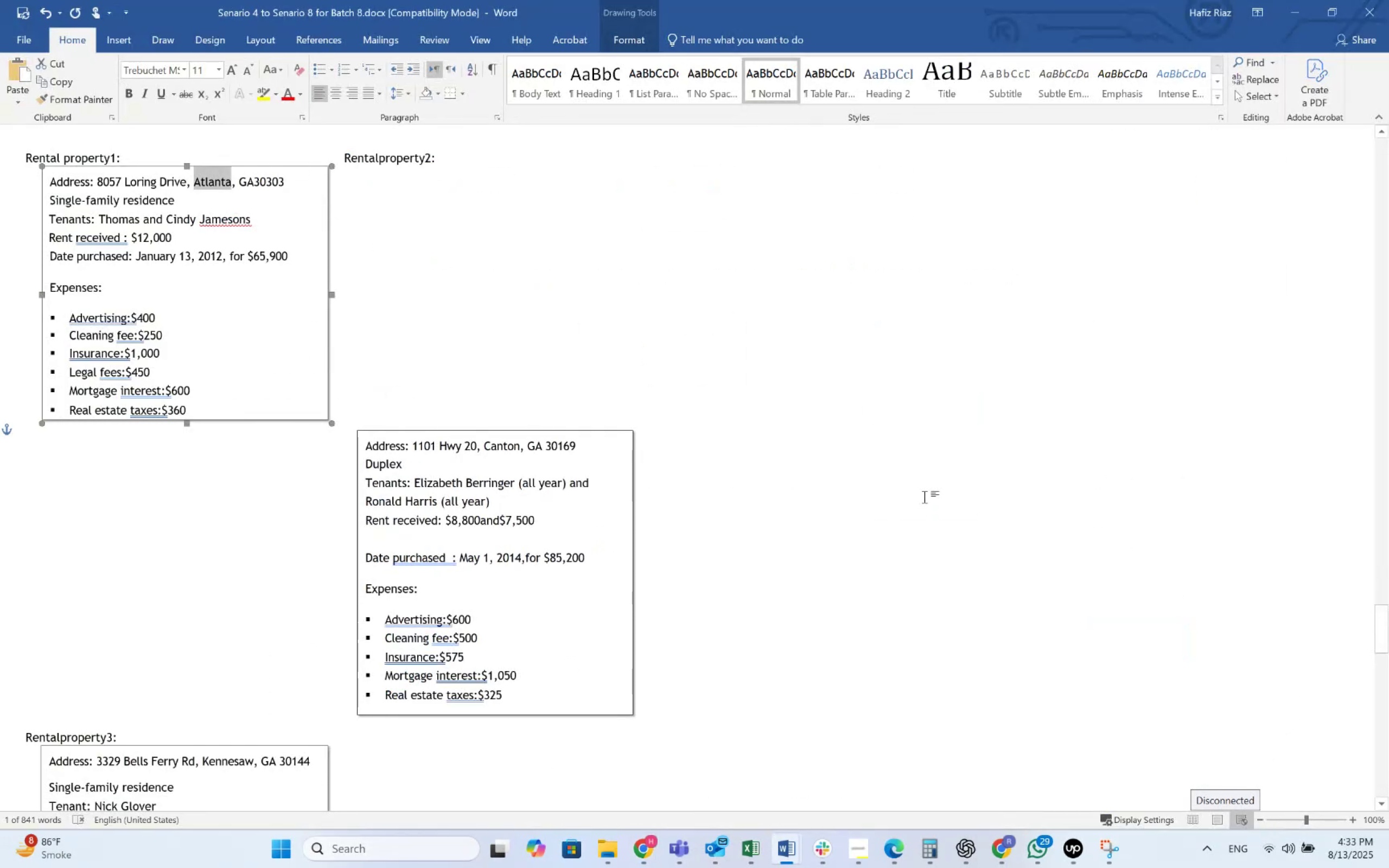 
key(Alt+AltLeft)
 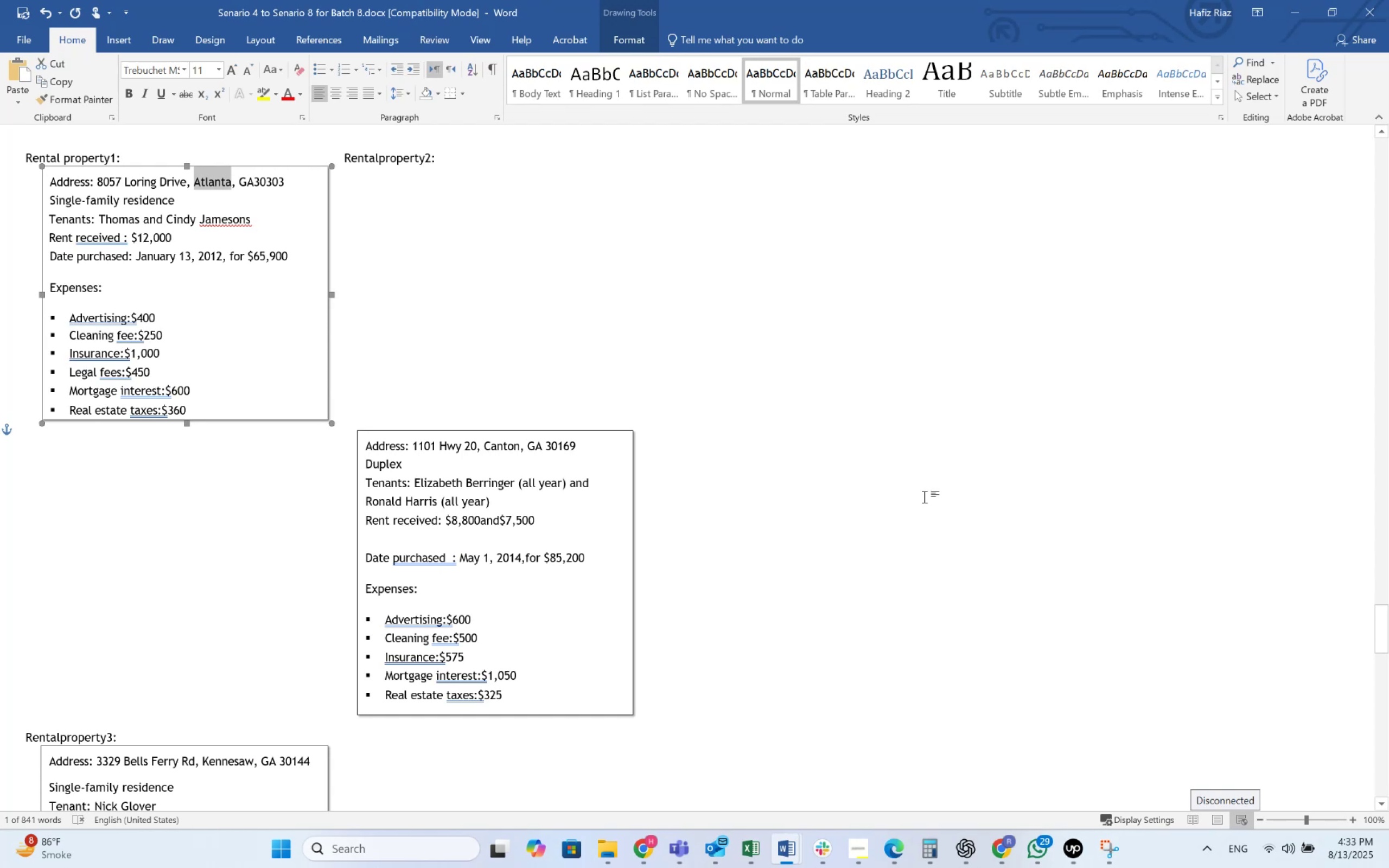 
key(Alt+Tab)
 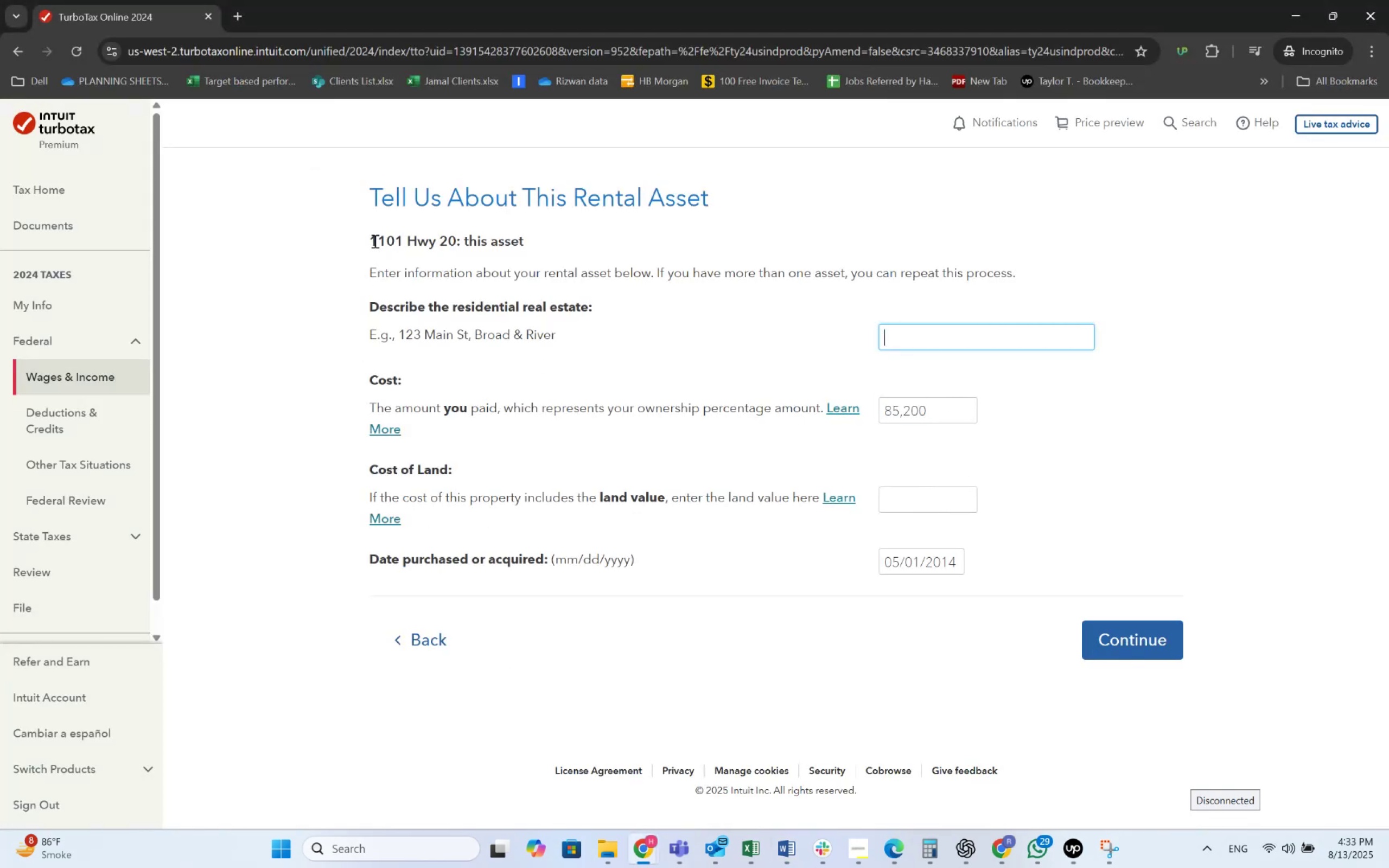 
left_click_drag(start_coordinate=[372, 241], to_coordinate=[450, 239])
 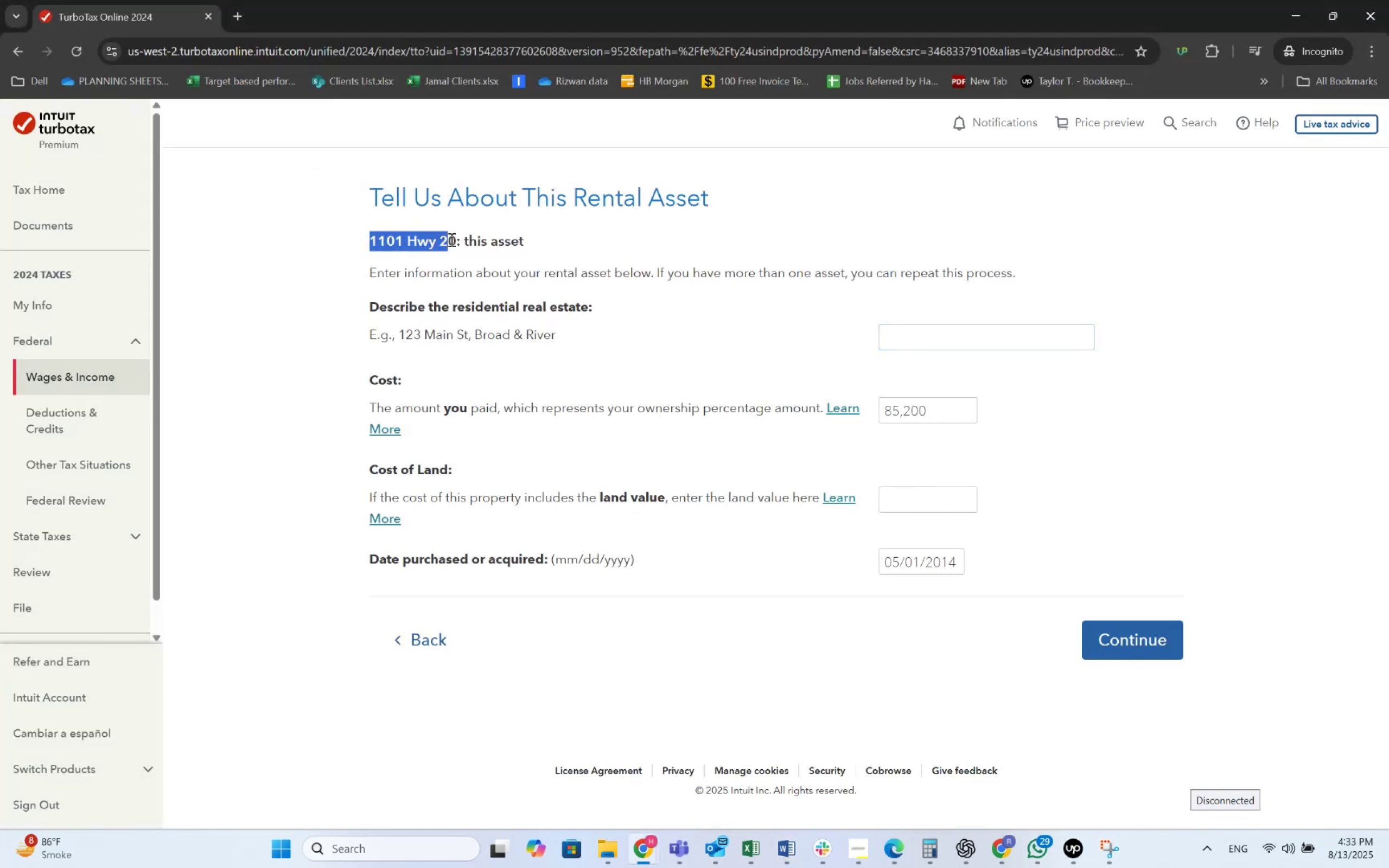 
key(Alt+AltLeft)
 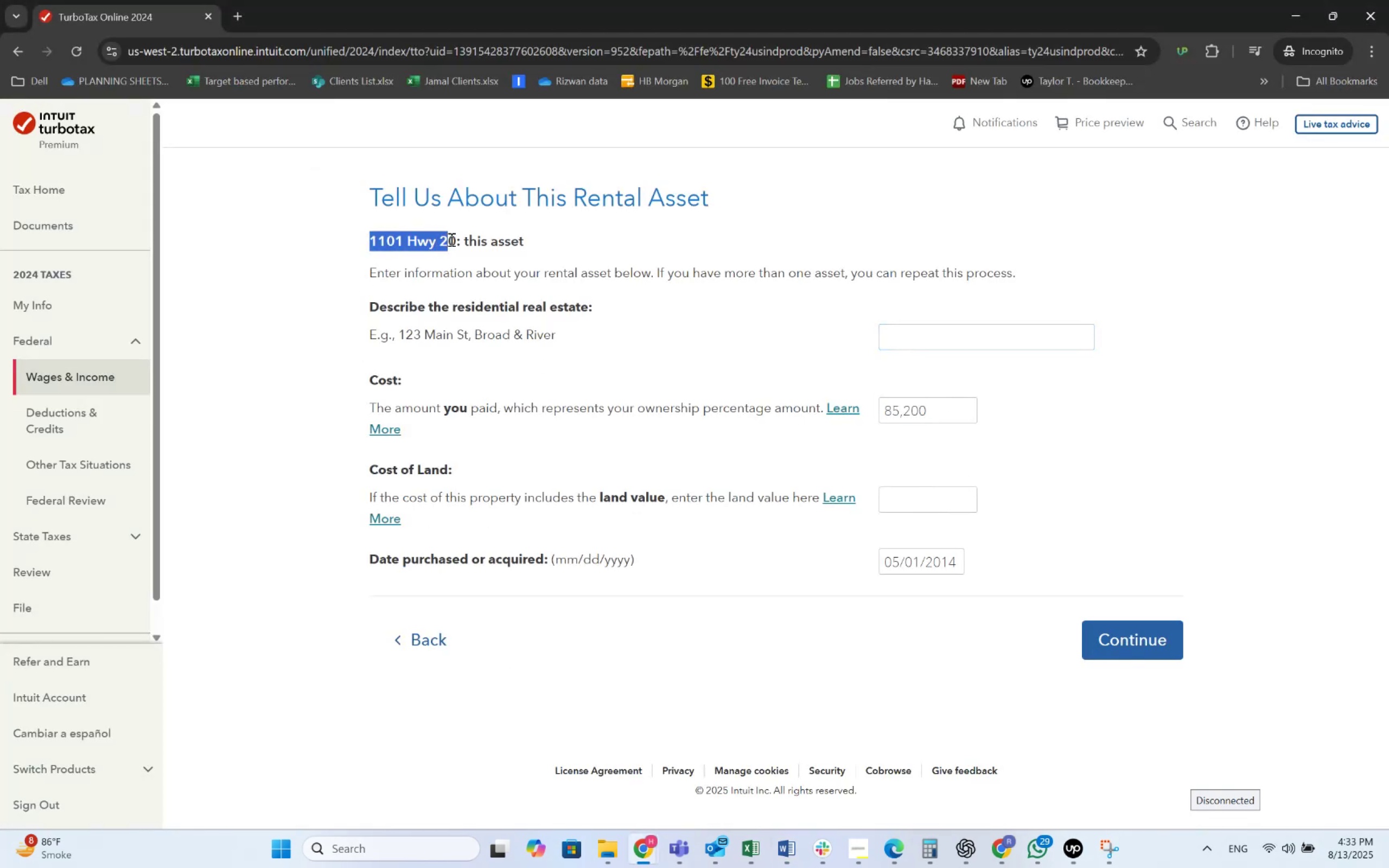 
key(Alt+Tab)
 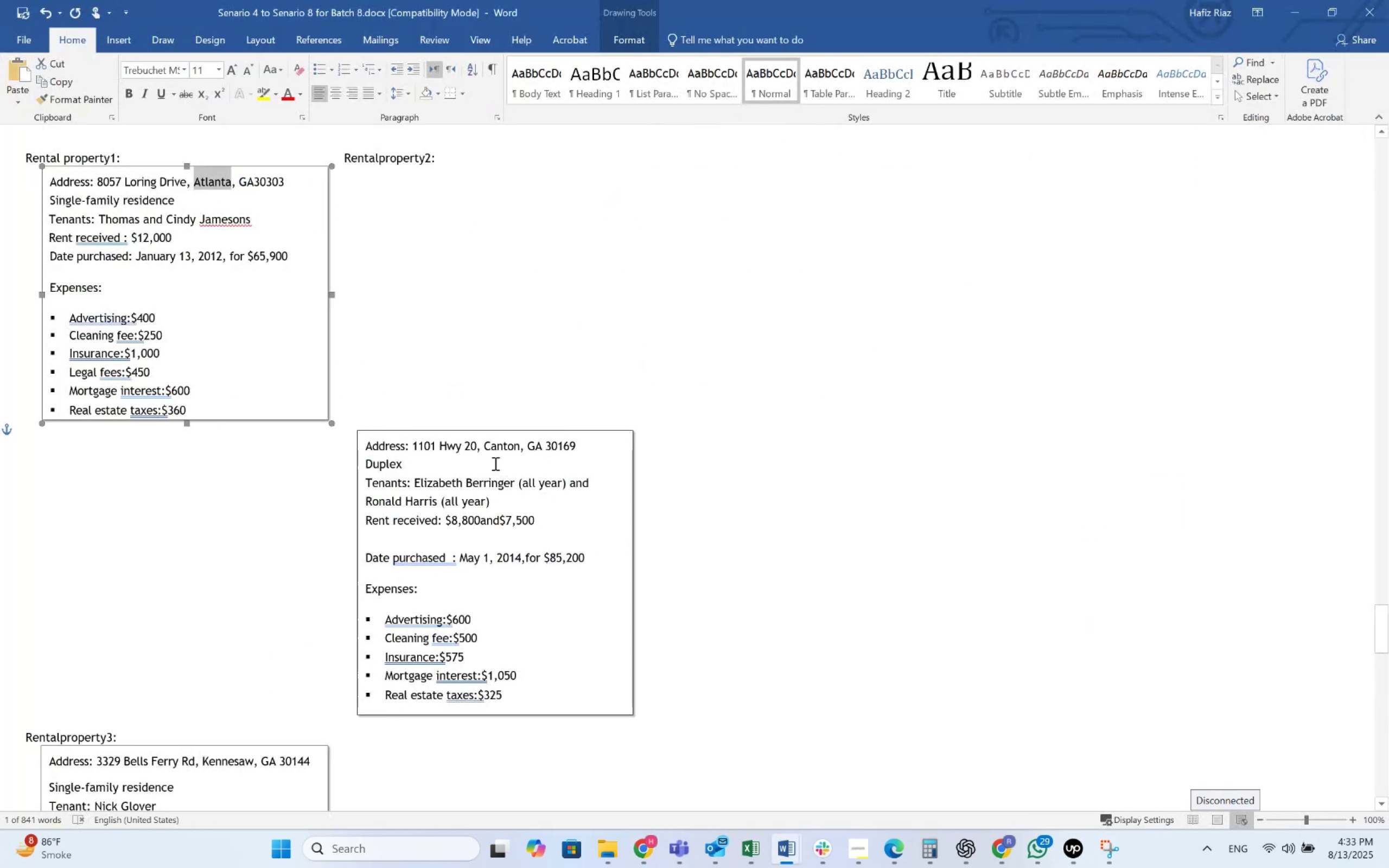 
left_click_drag(start_coordinate=[425, 462], to_coordinate=[415, 448])
 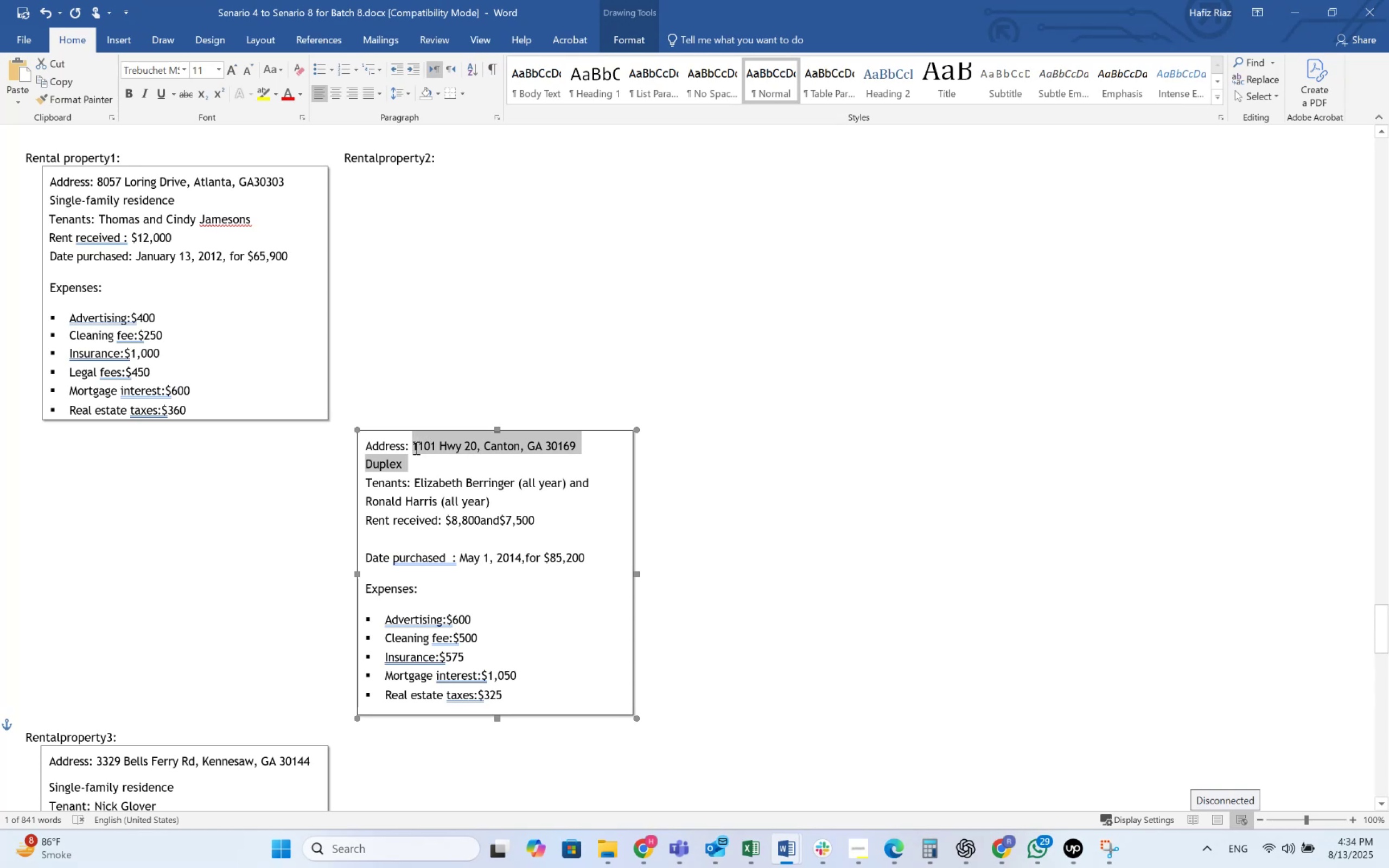 
key(Control+C)
 